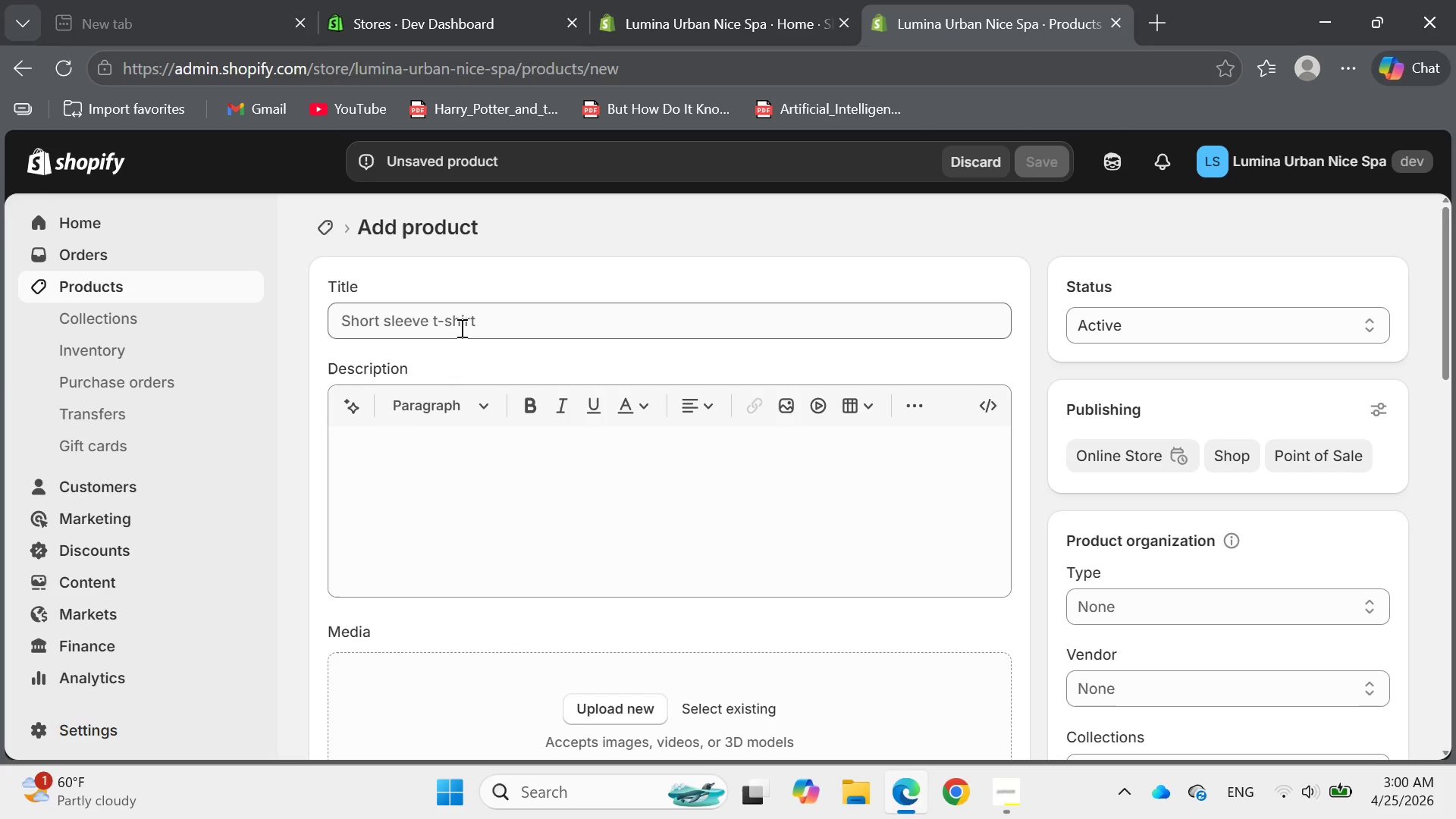 
left_click([458, 324])
 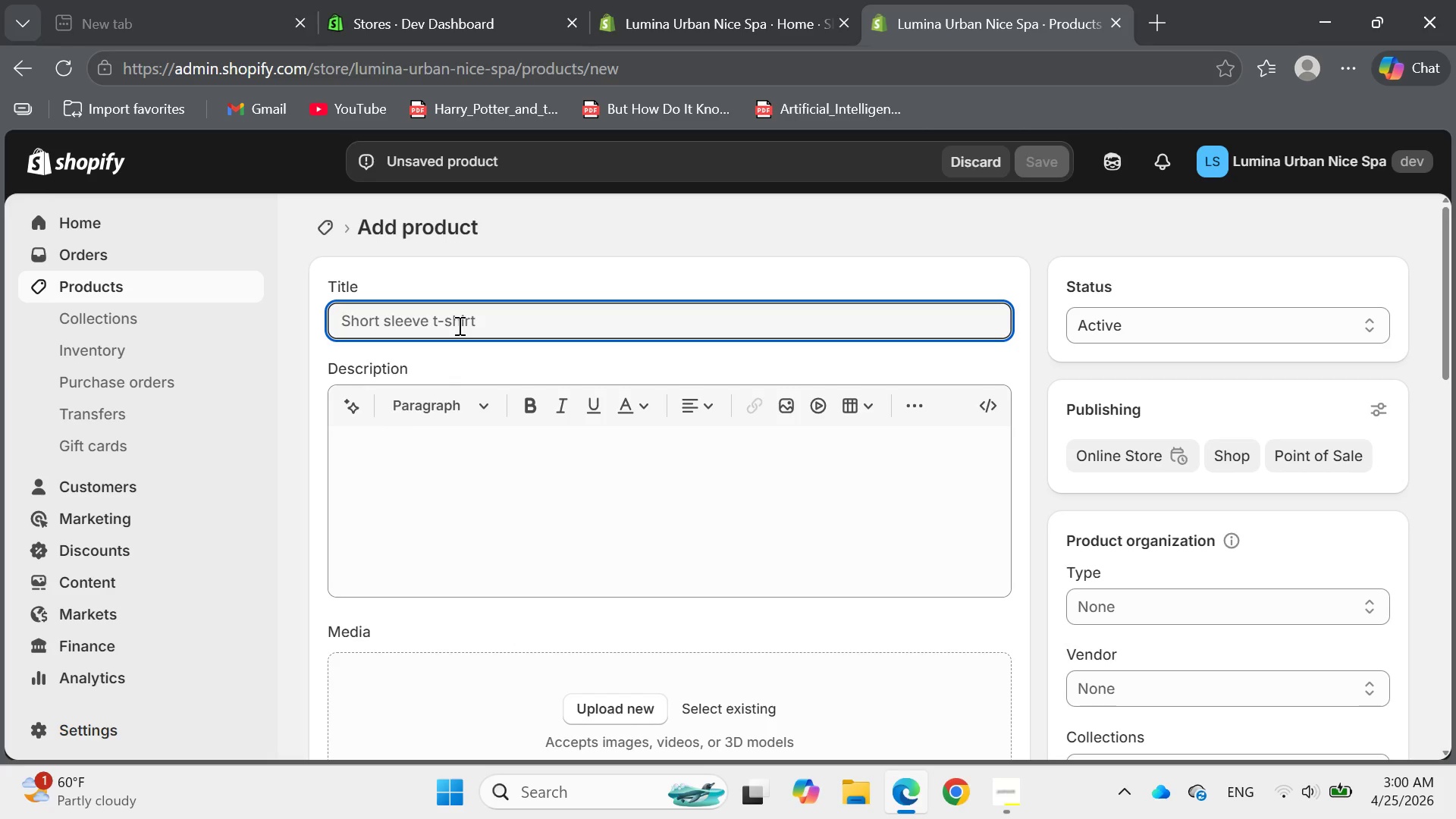 
type(s)
key(Backspace)
type(Screen D )
key(Backspace)
type(efence Mist )
 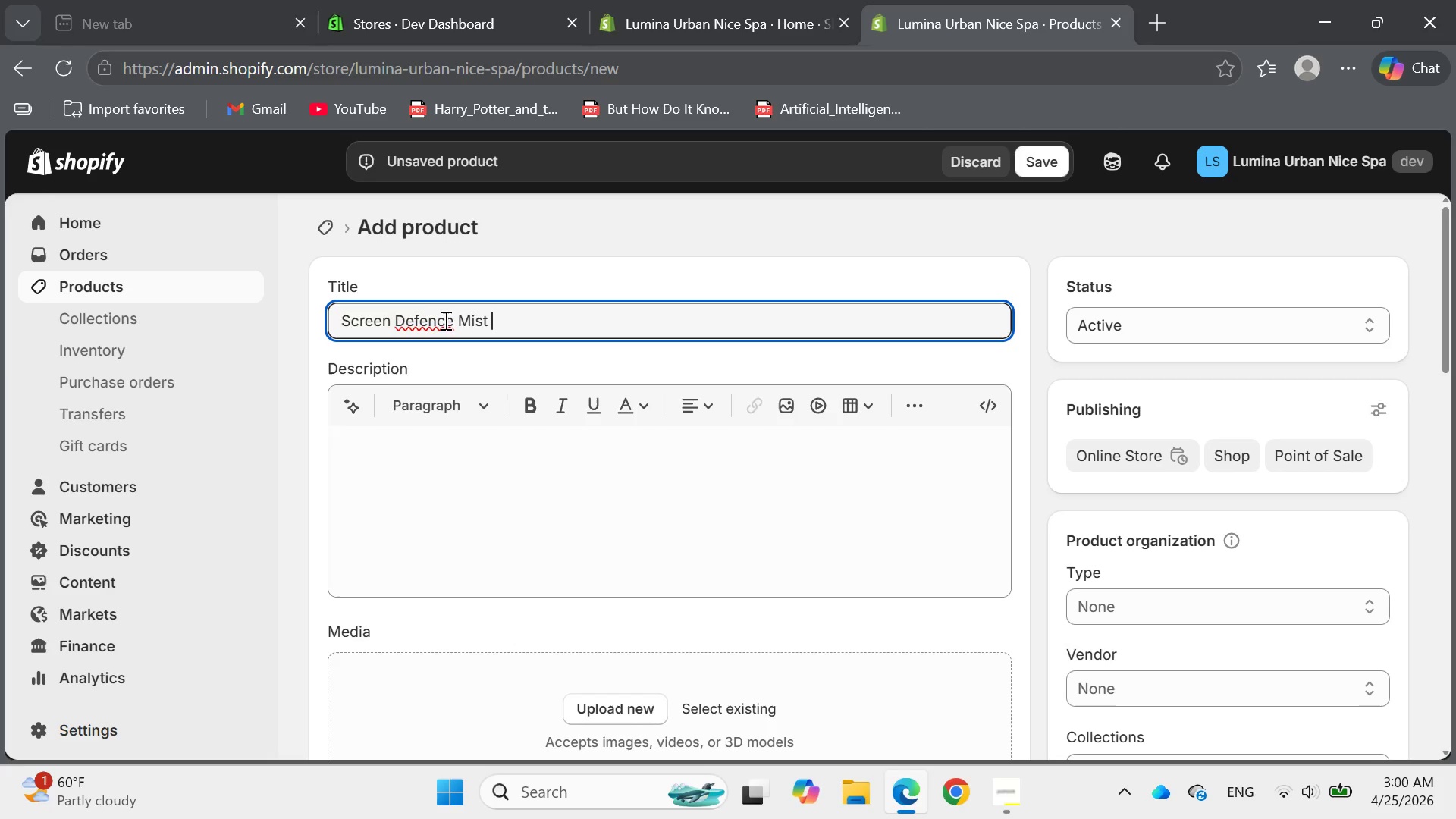 
left_click([444, 324])
 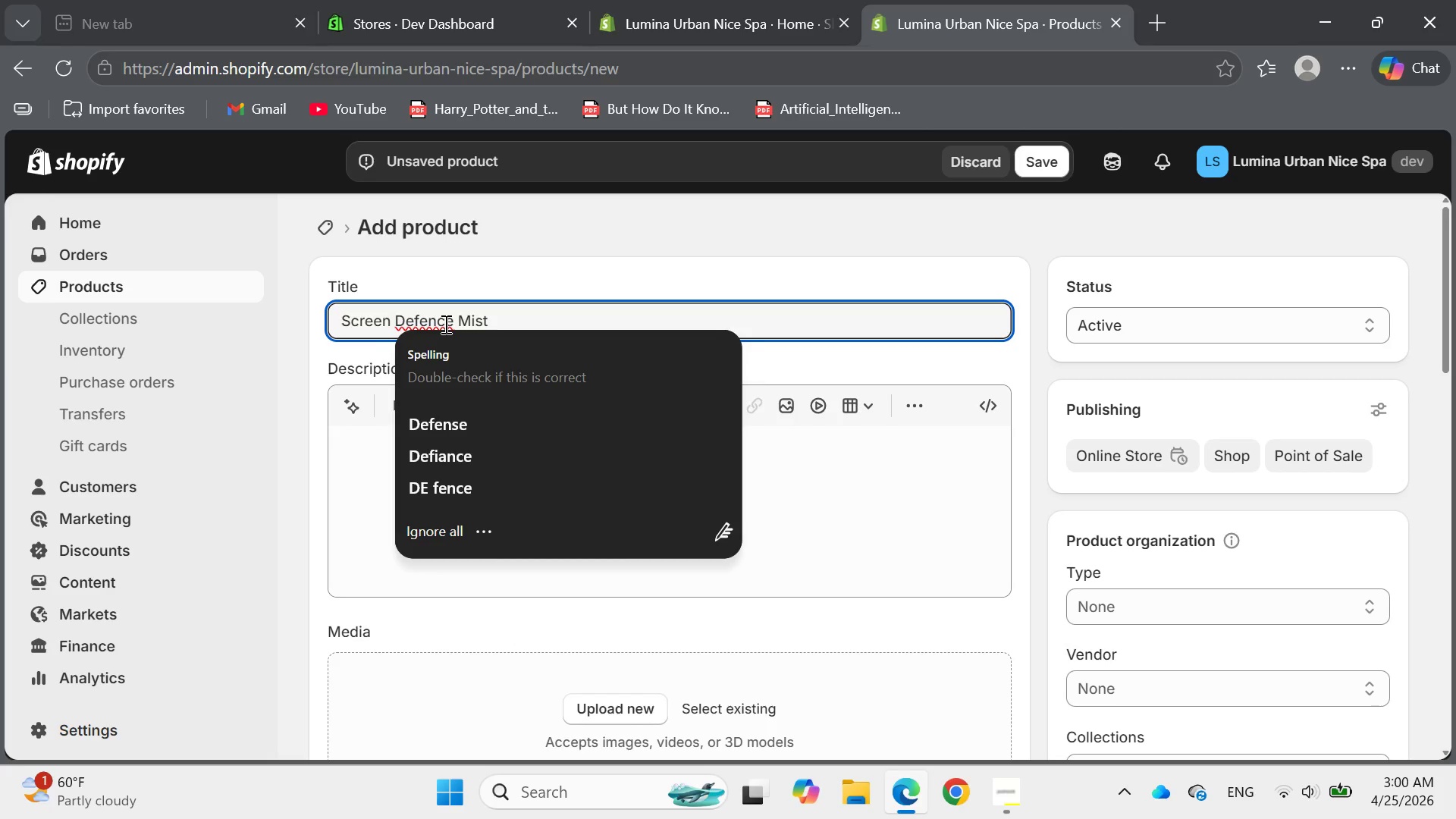 
key(Backspace)
 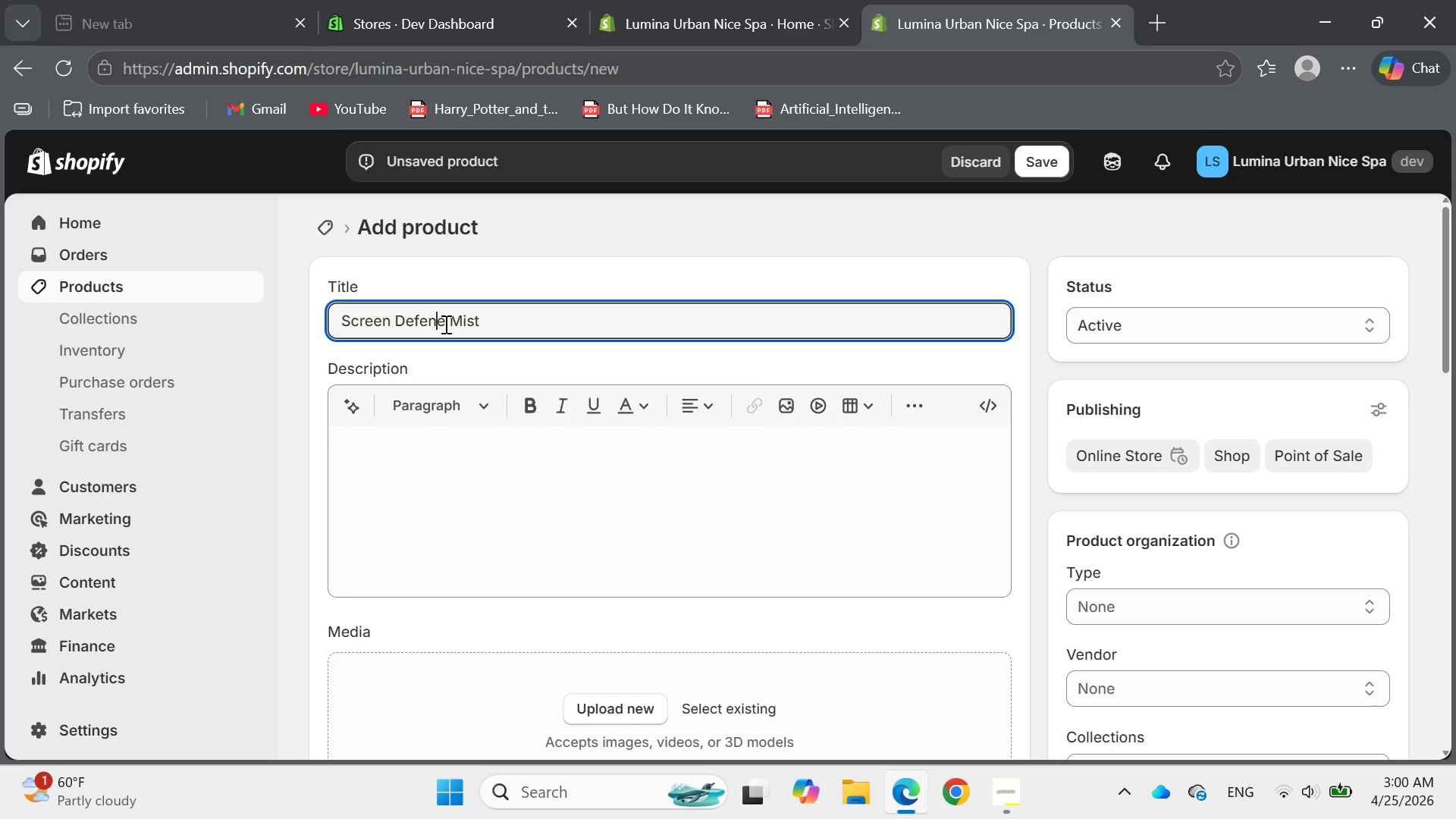 
key(S)
 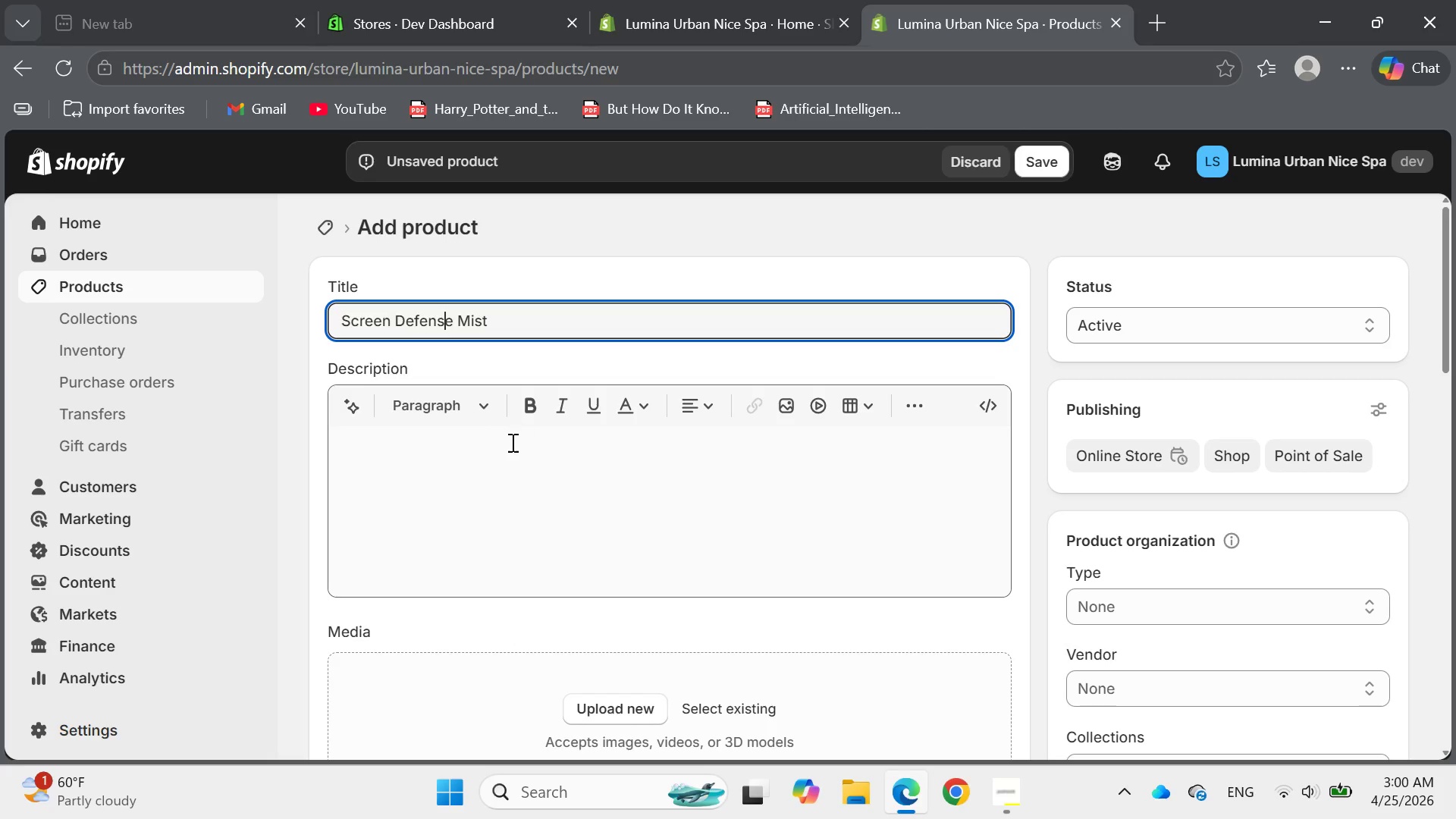 
left_click([507, 444])
 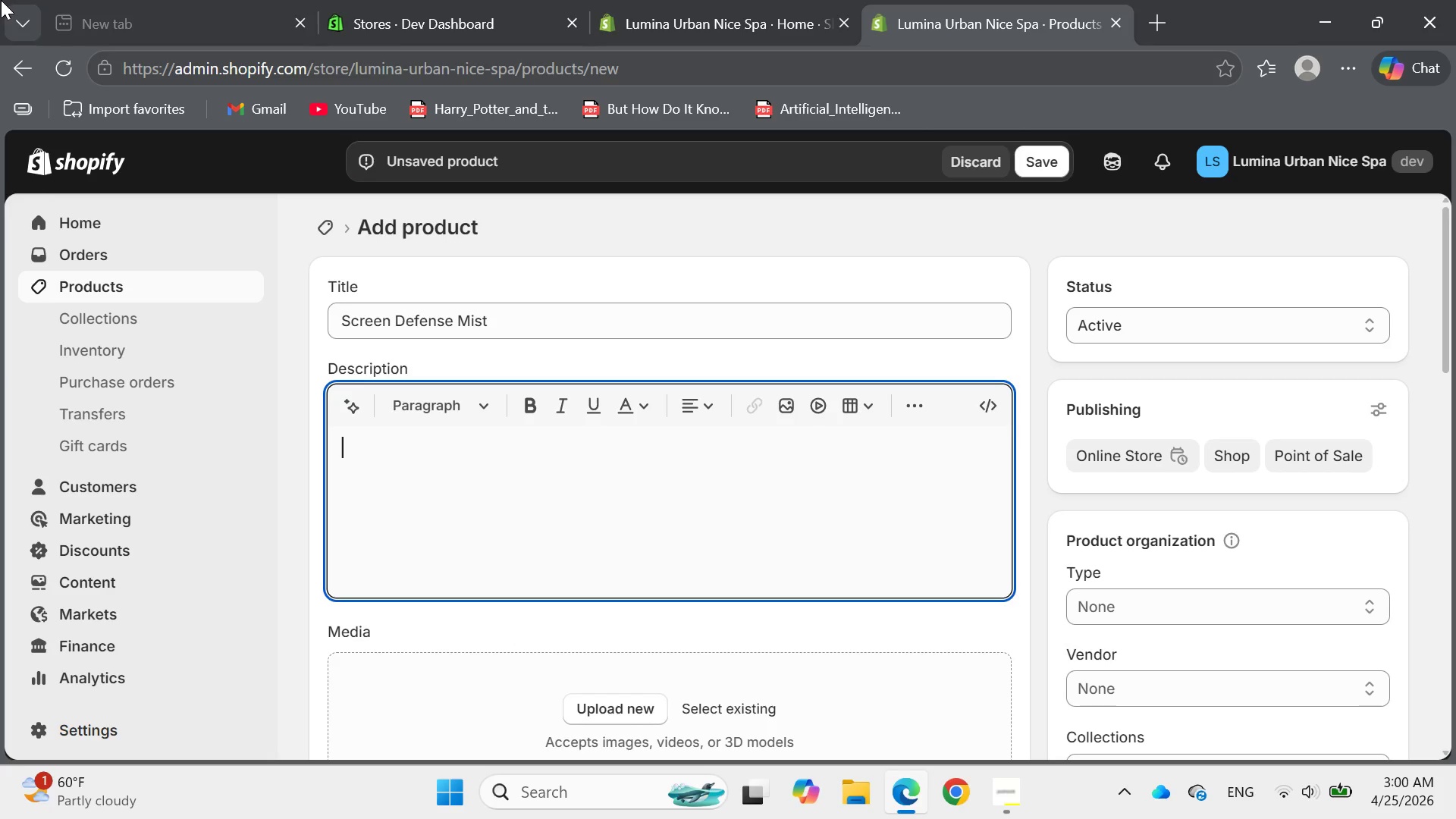 
wait(7.03)
 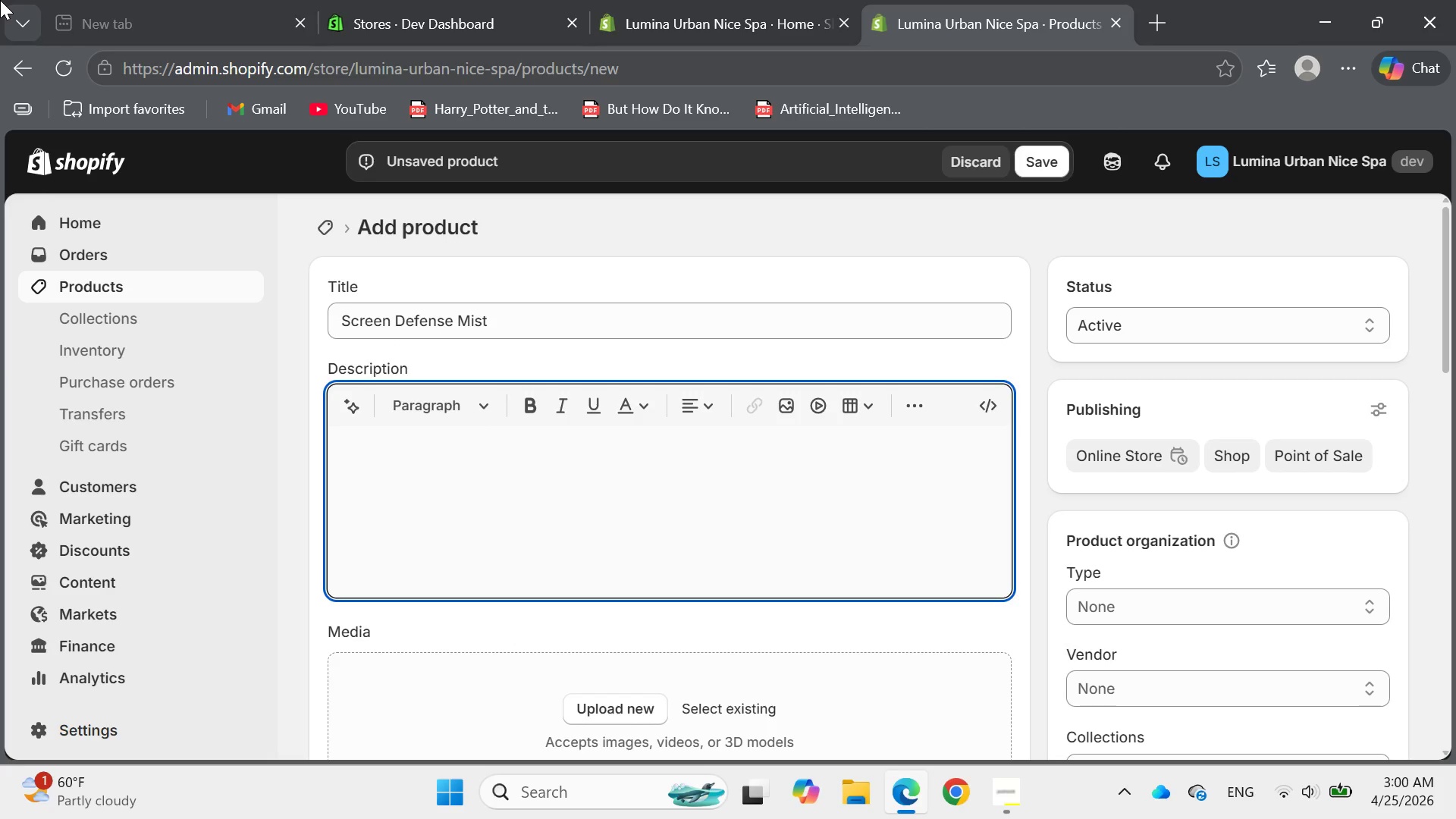 
type(A light )
key(Backspace)
type(wet)
key(Backspace)
type(igted )
key(Backspace)
 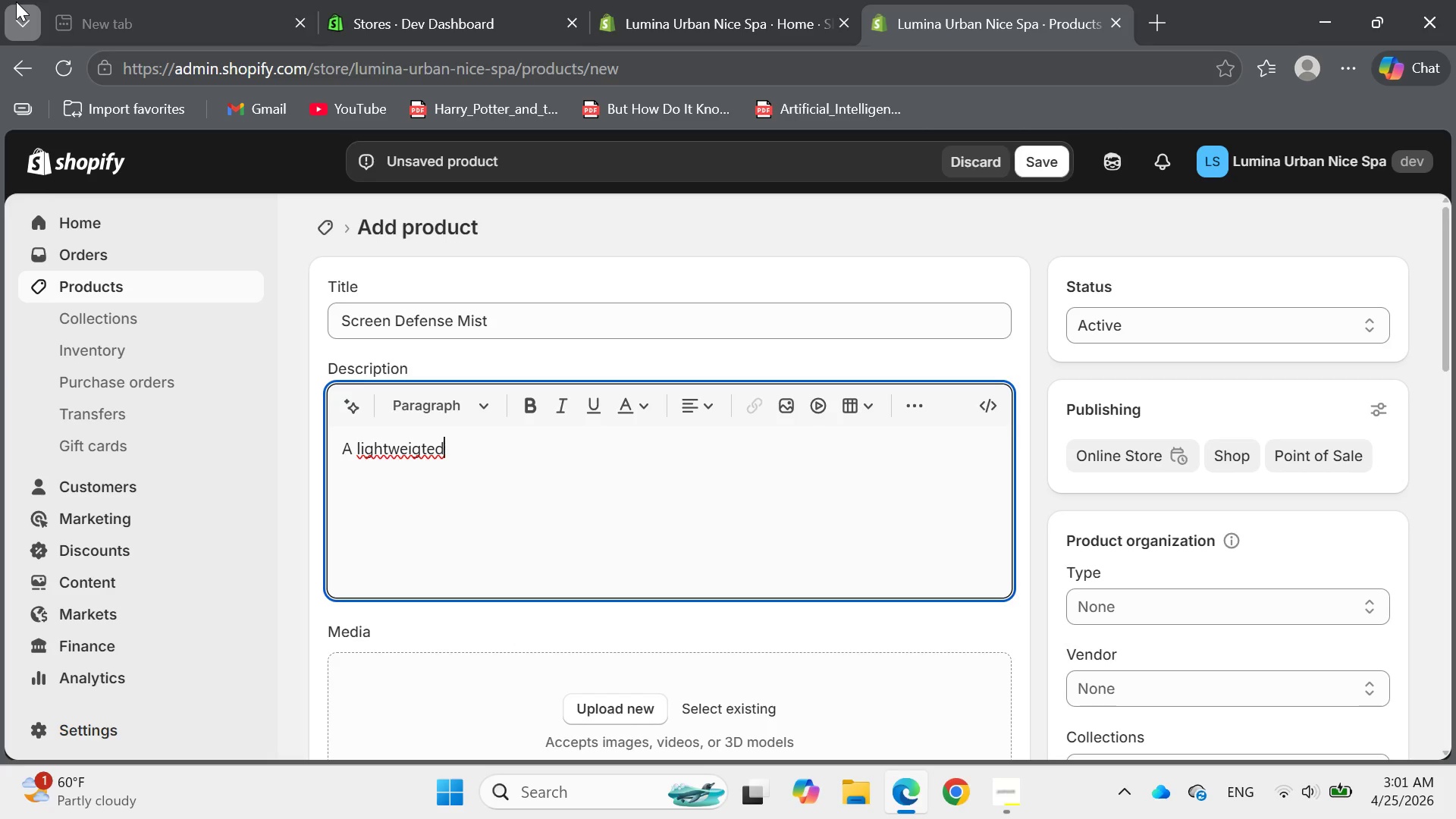 
key(Backspace)
 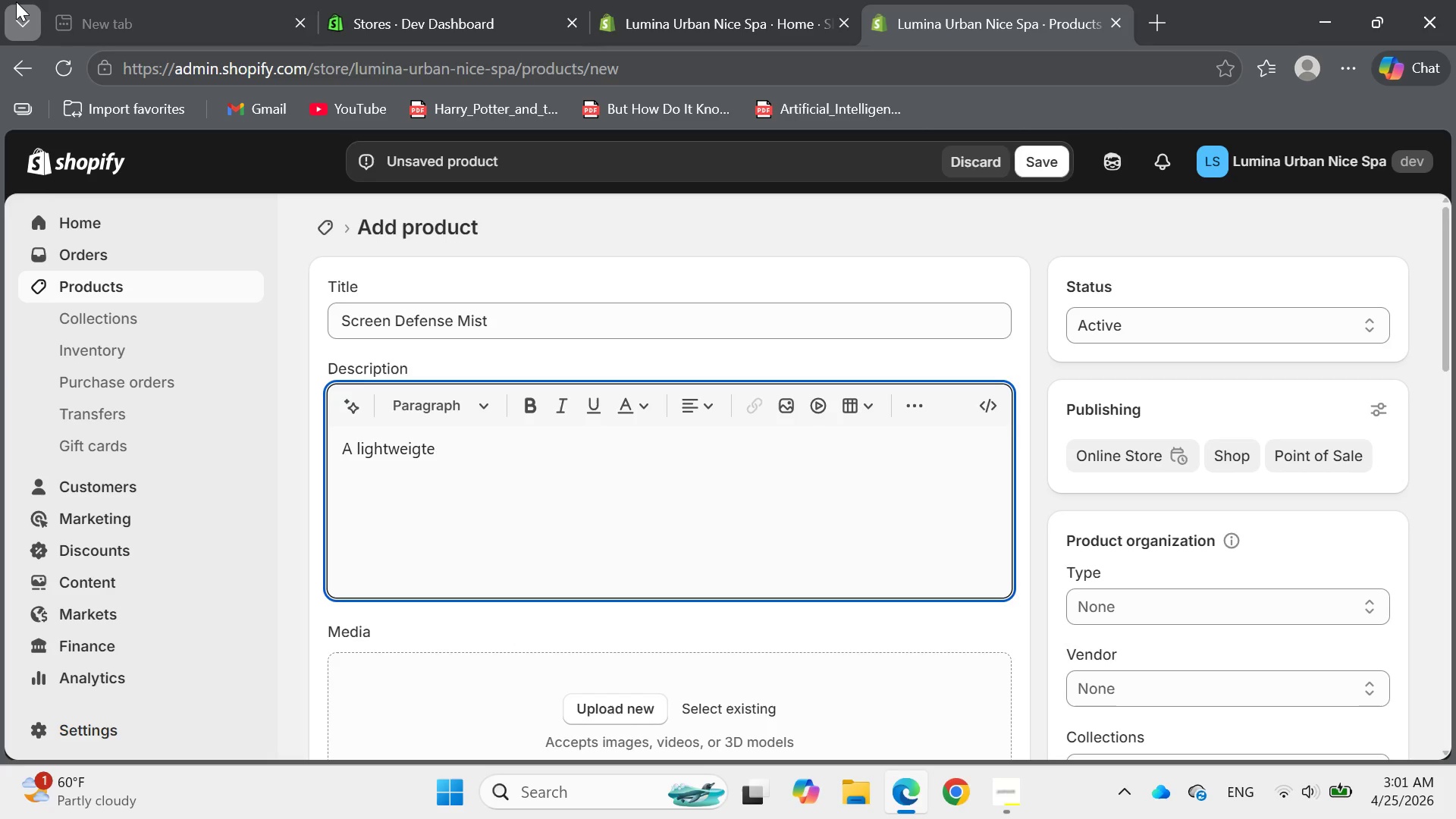 
key(Backspace)
 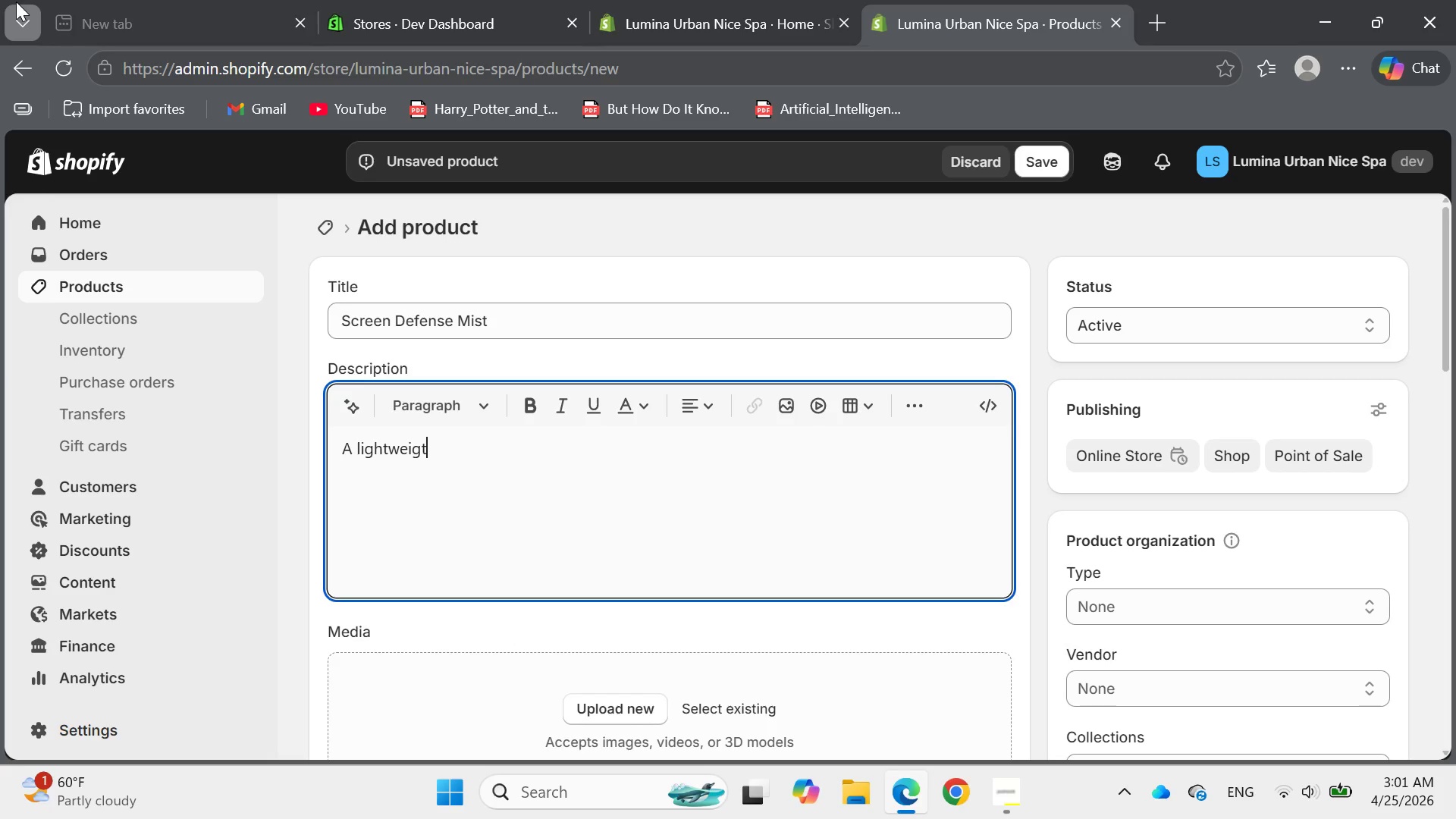 
type( )
key(Backspace)
key(Backspace)
key(Backspace)
key(Backspace)
type(ight facil mist de)
key(Backspace)
type(esigned )
 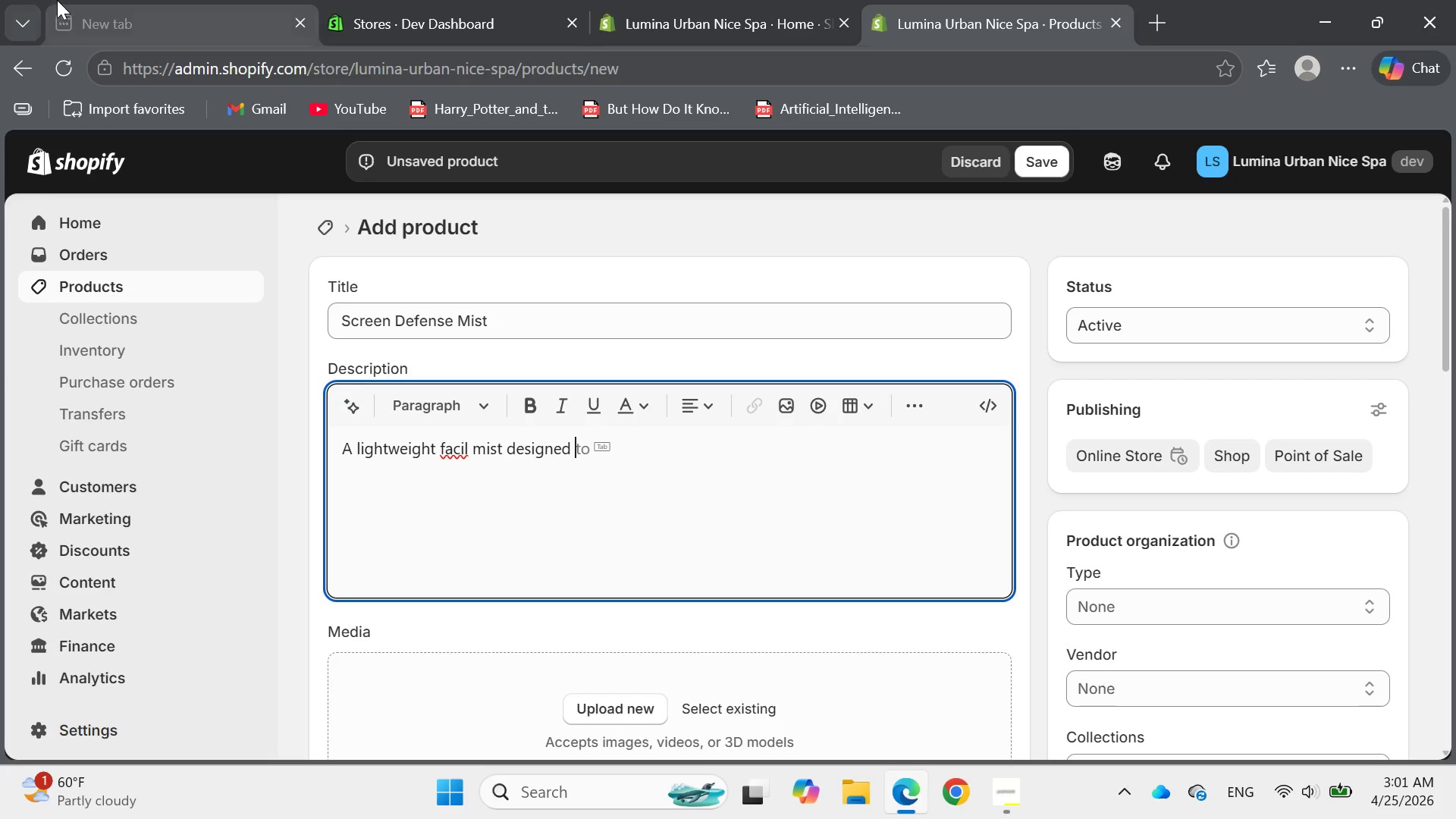 
type(for modern digital lifstyle )
 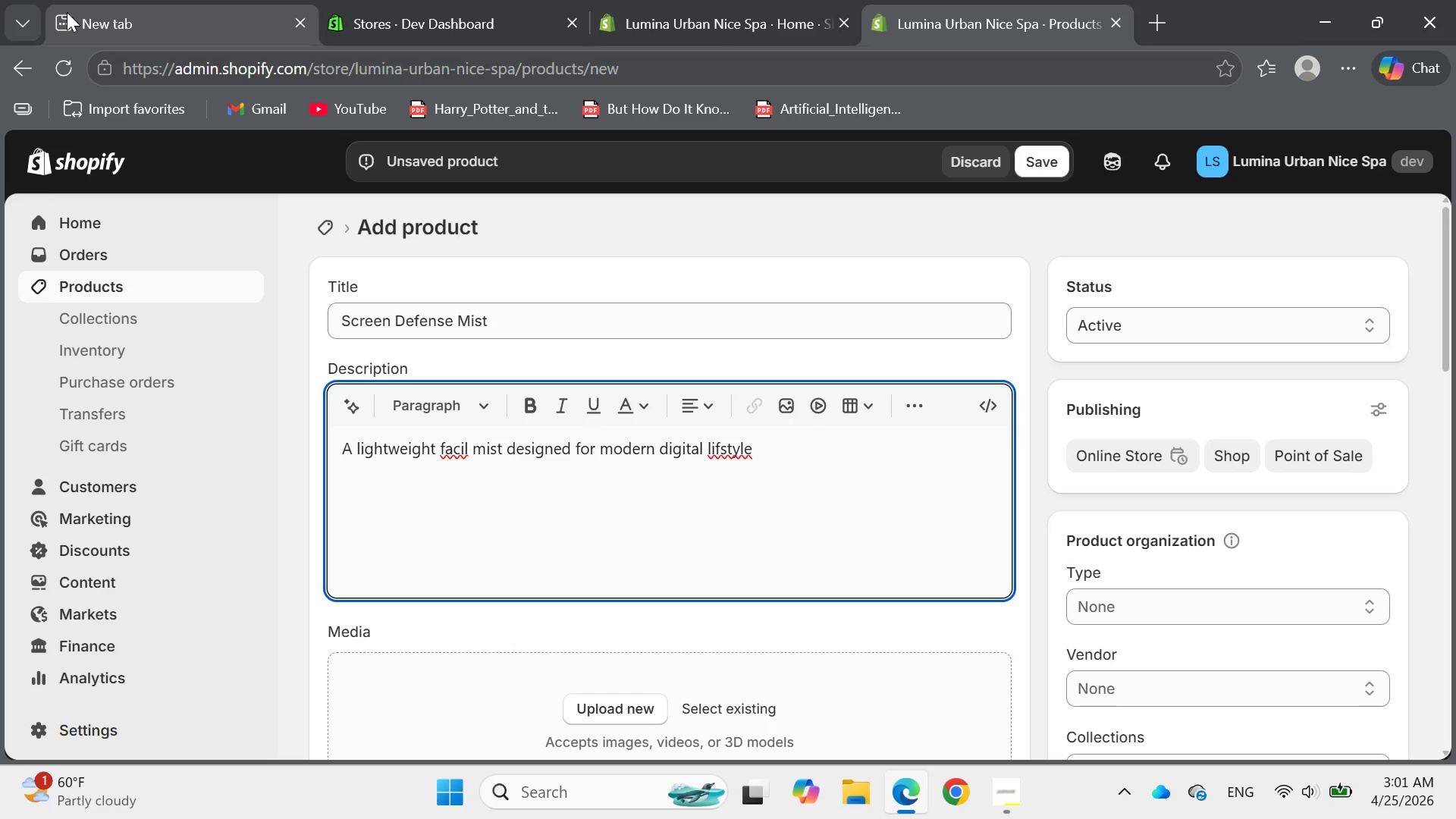 
key(Period)
 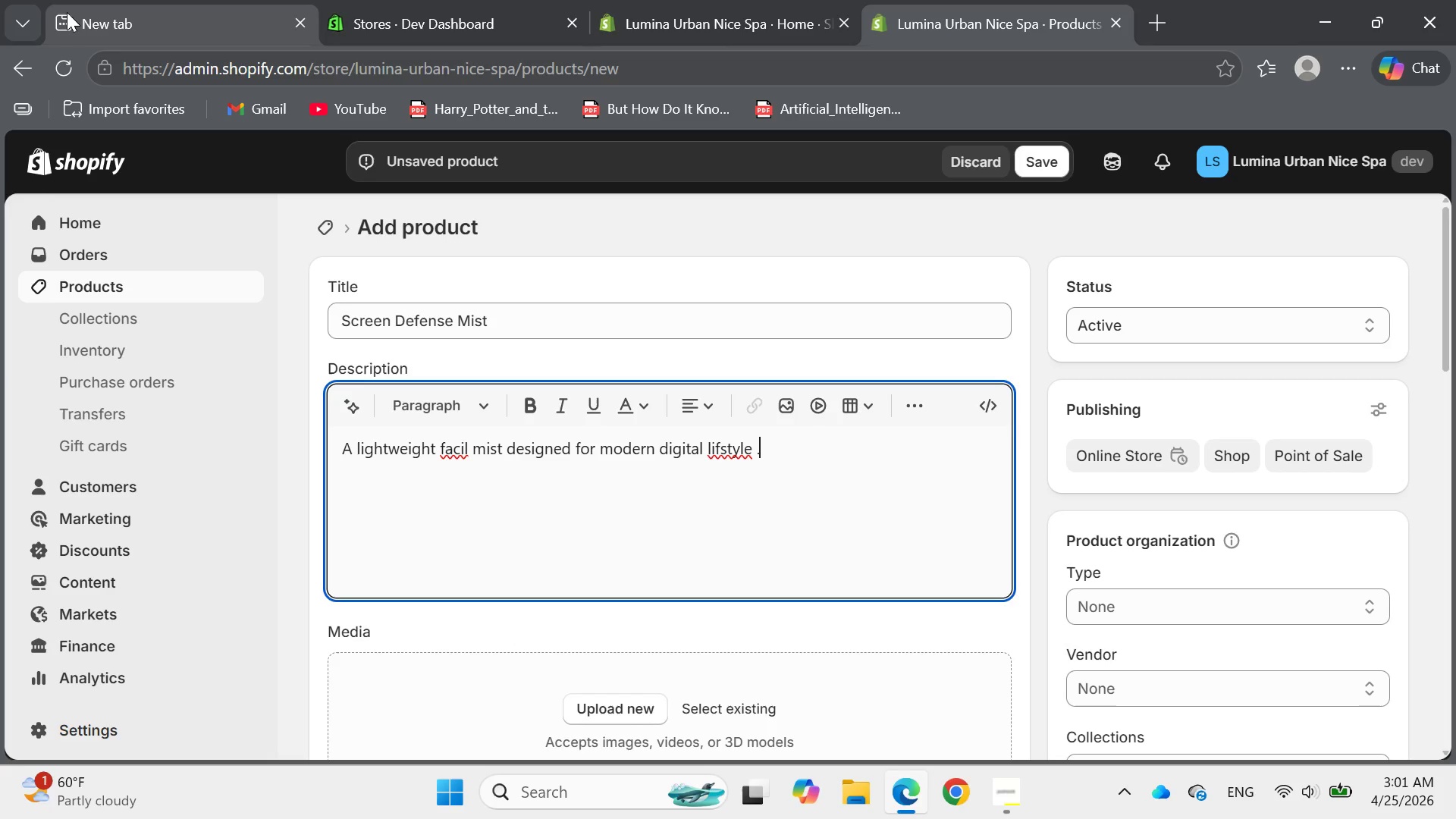 
key(Backspace)
 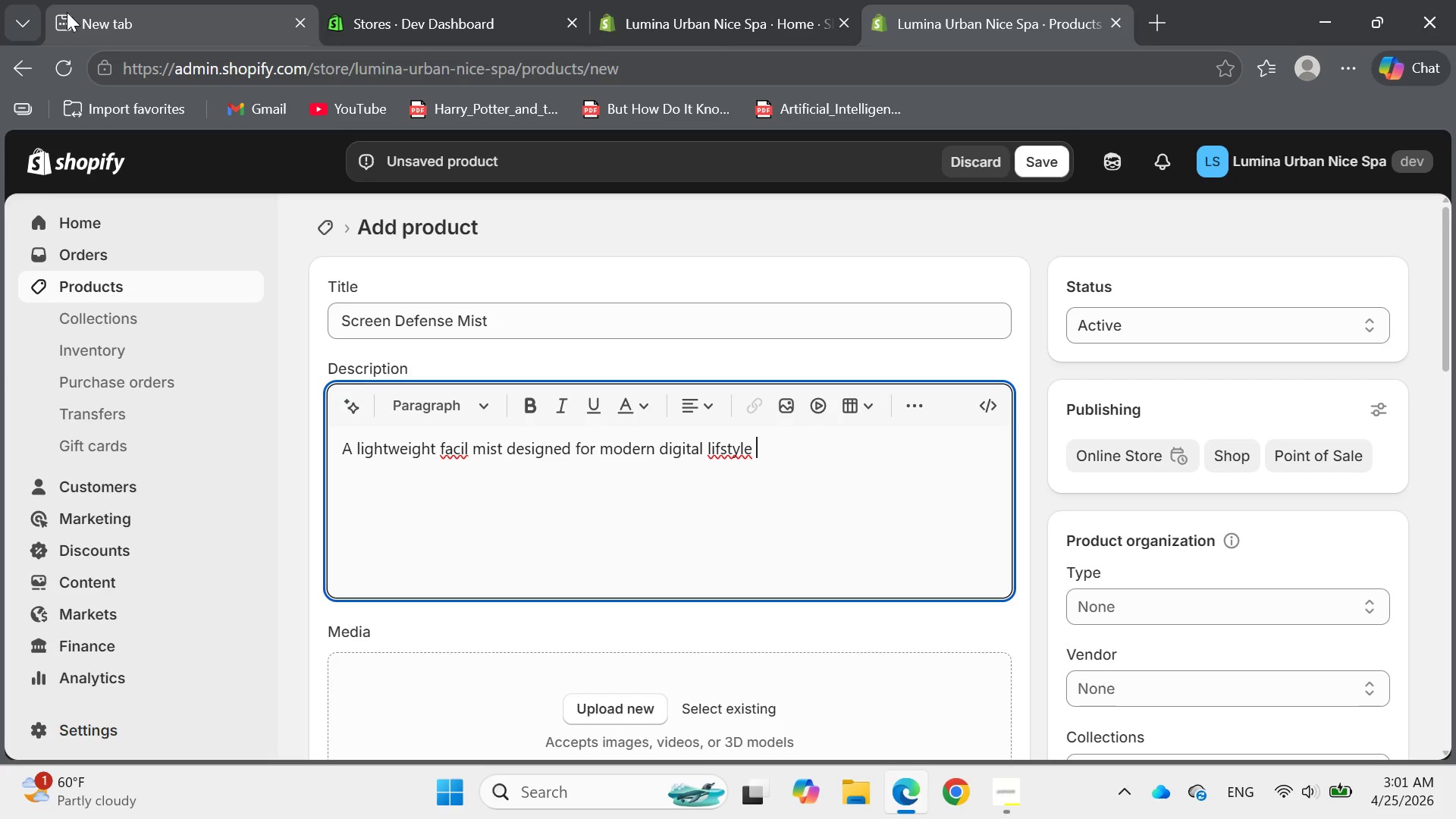 
key(Backspace)
 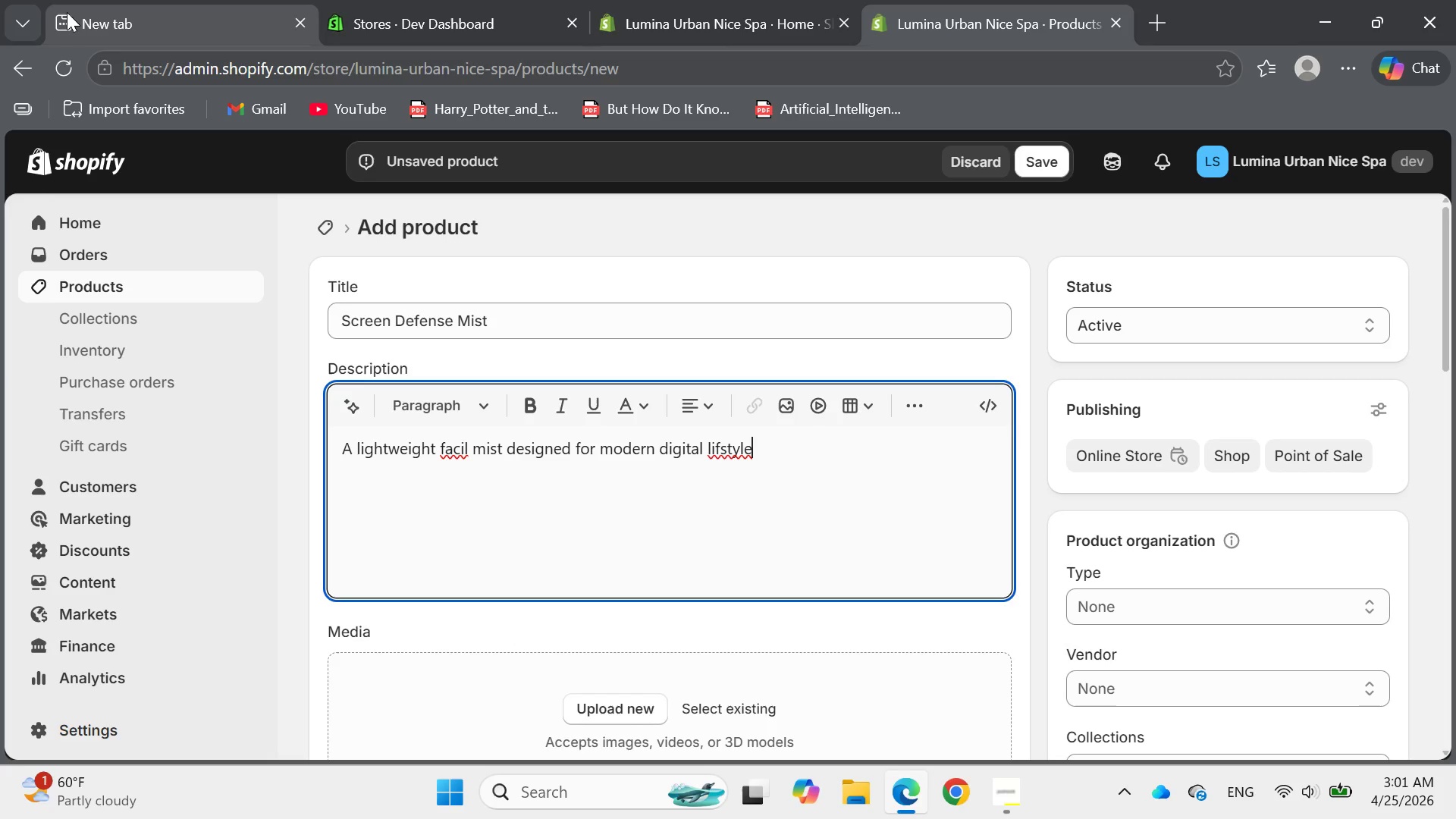 
key(Period)
 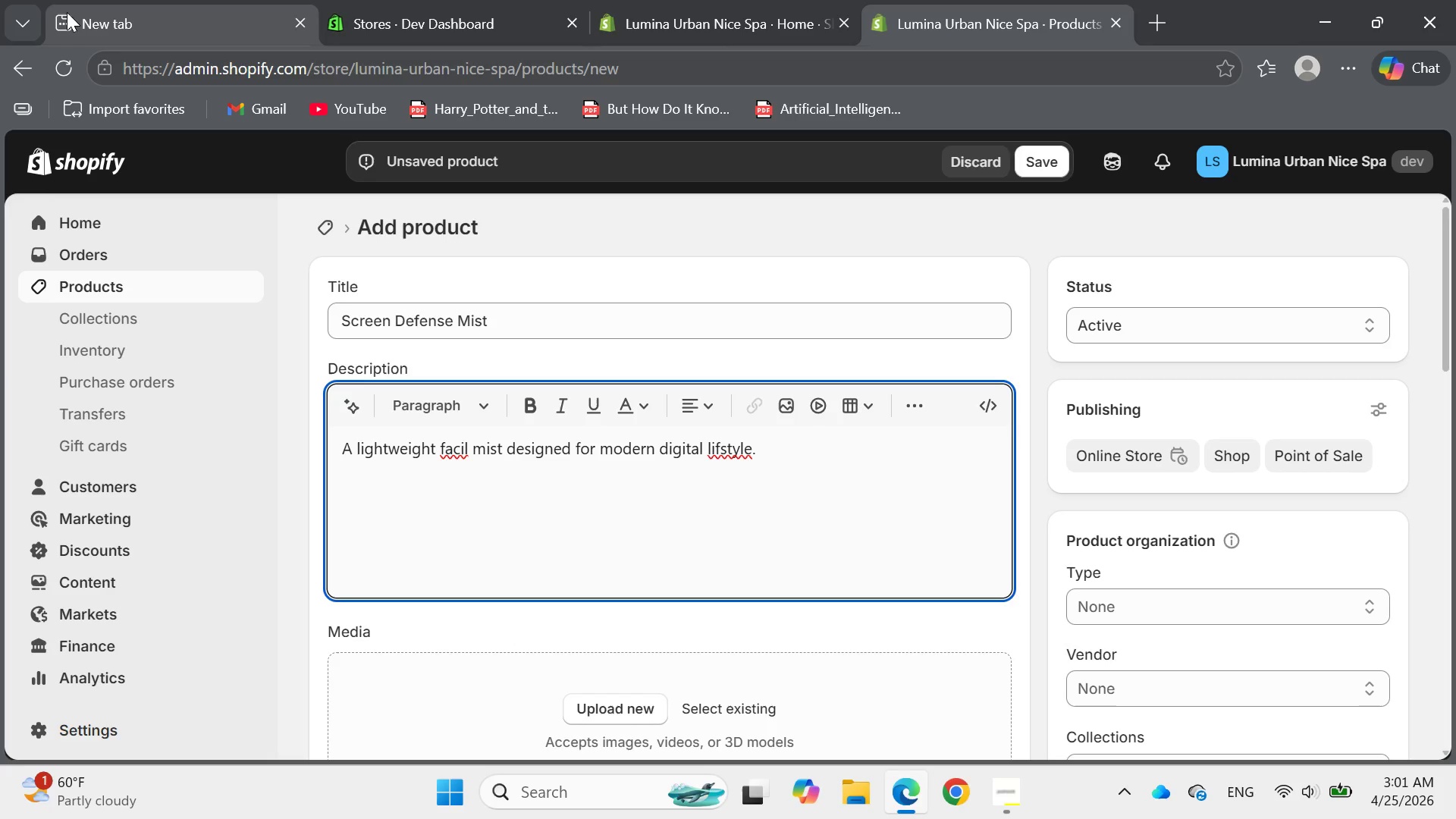 
key(Control+ControlRight)
 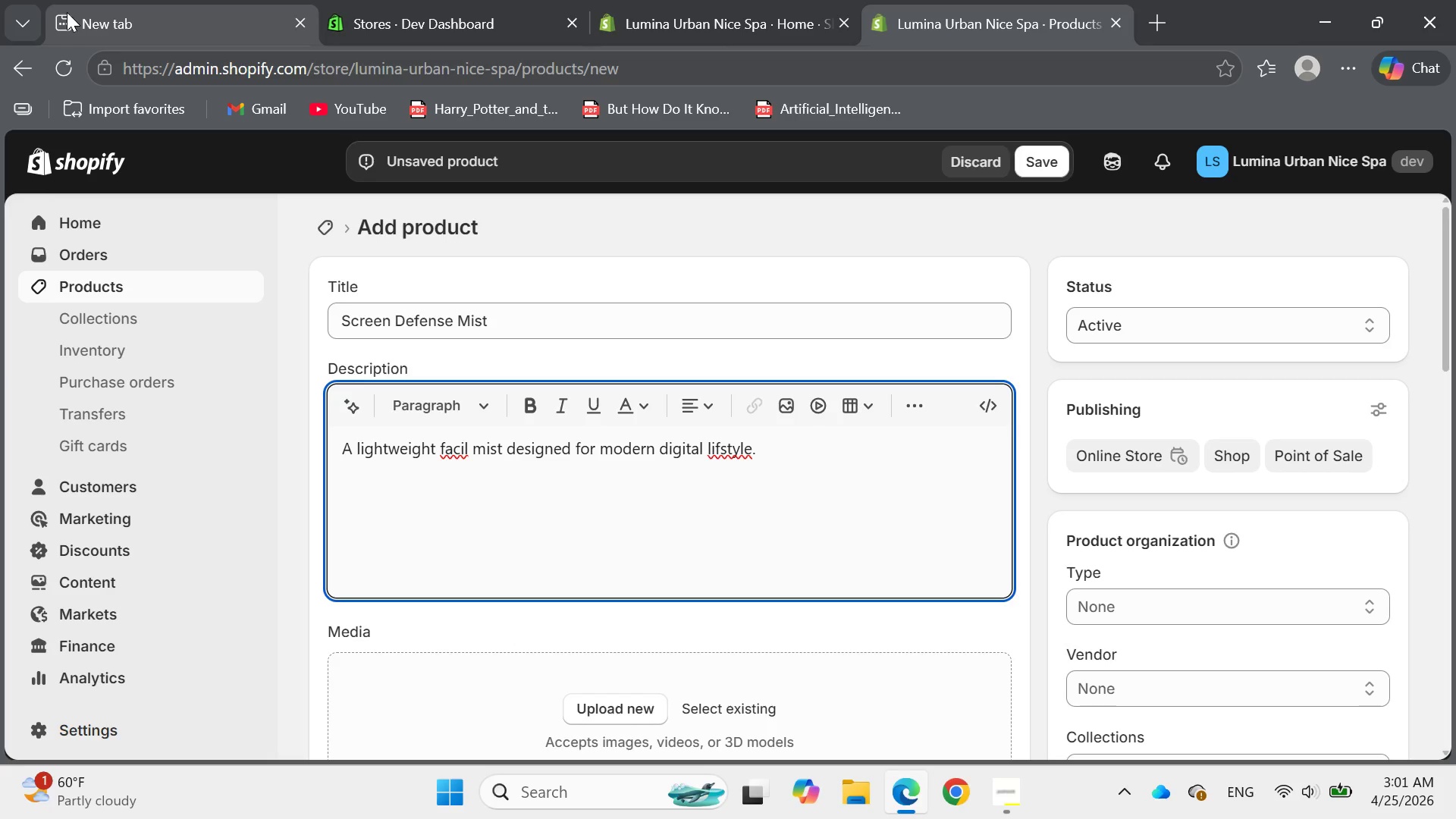 
key(ArrowLeft)
 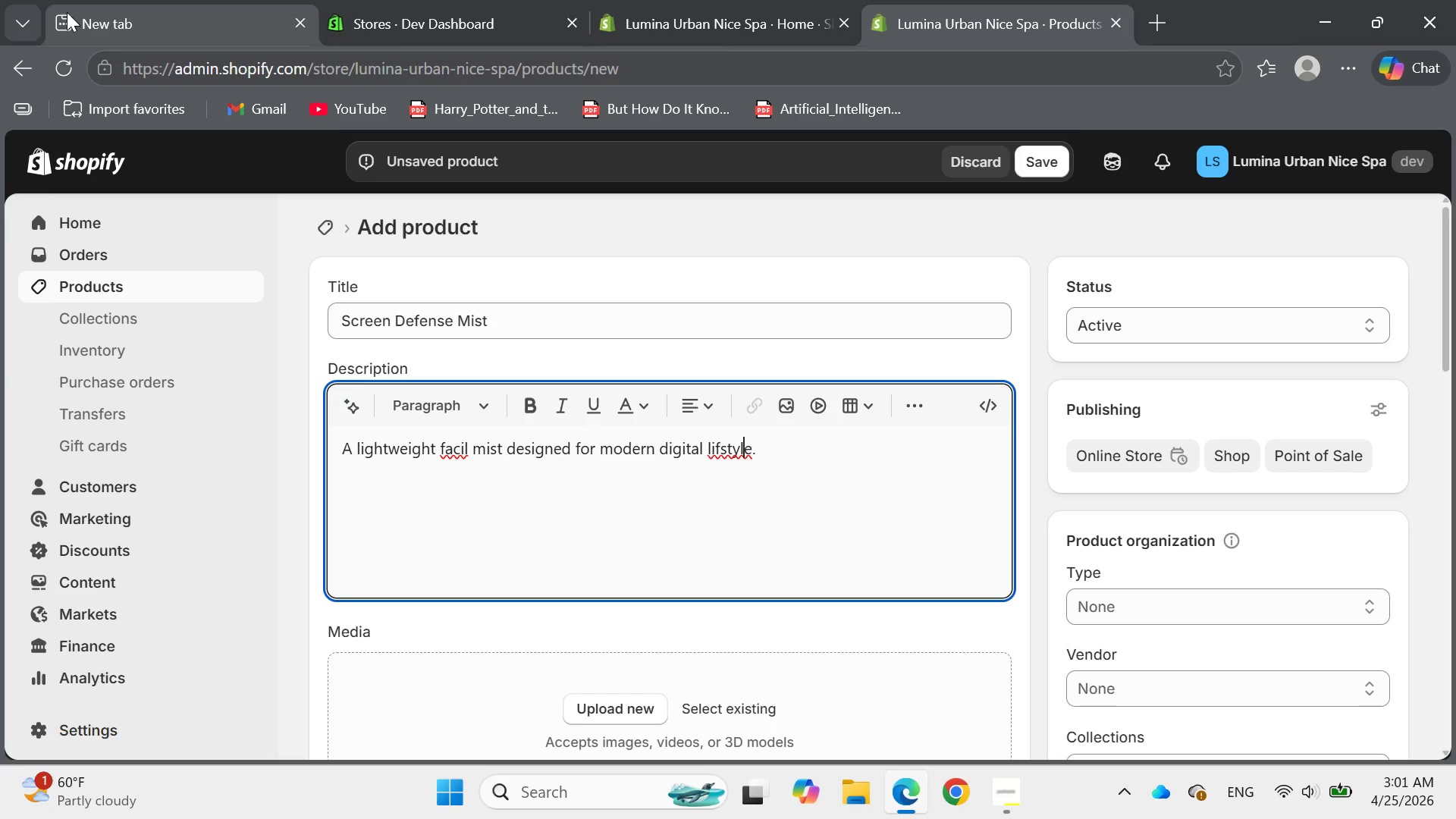 
key(ArrowLeft)
 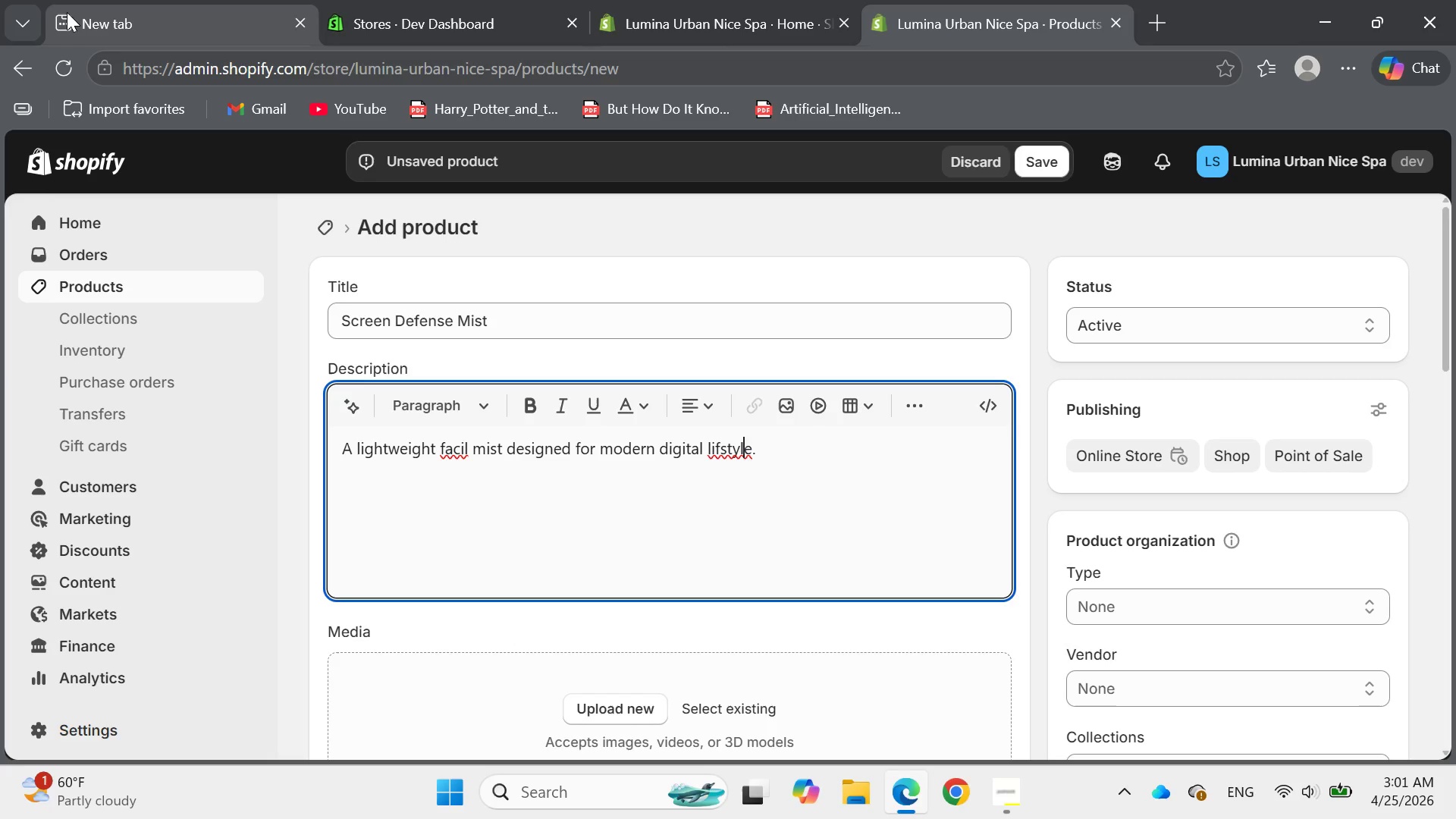 
key(ArrowLeft)
 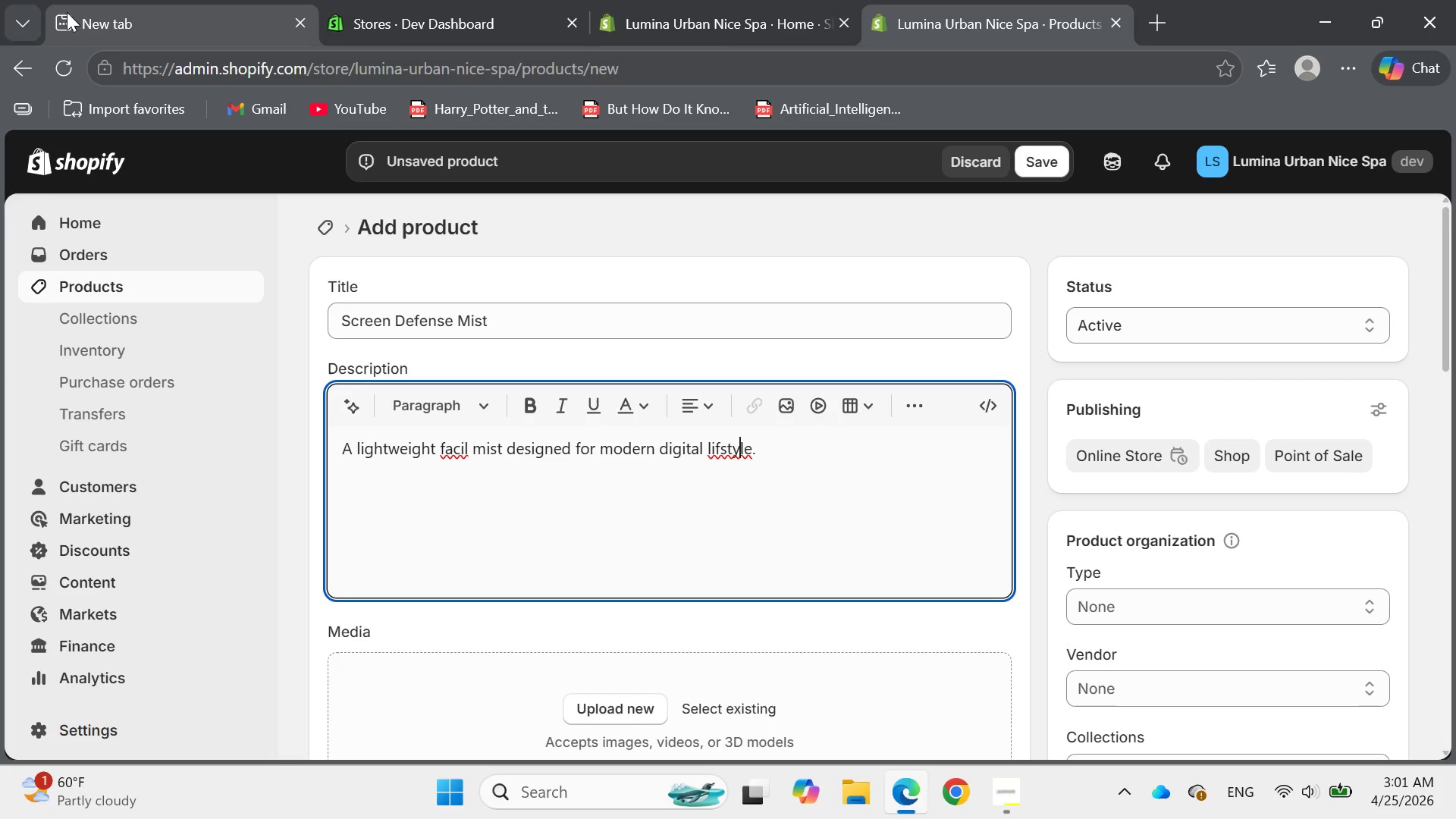 
key(ArrowLeft)
 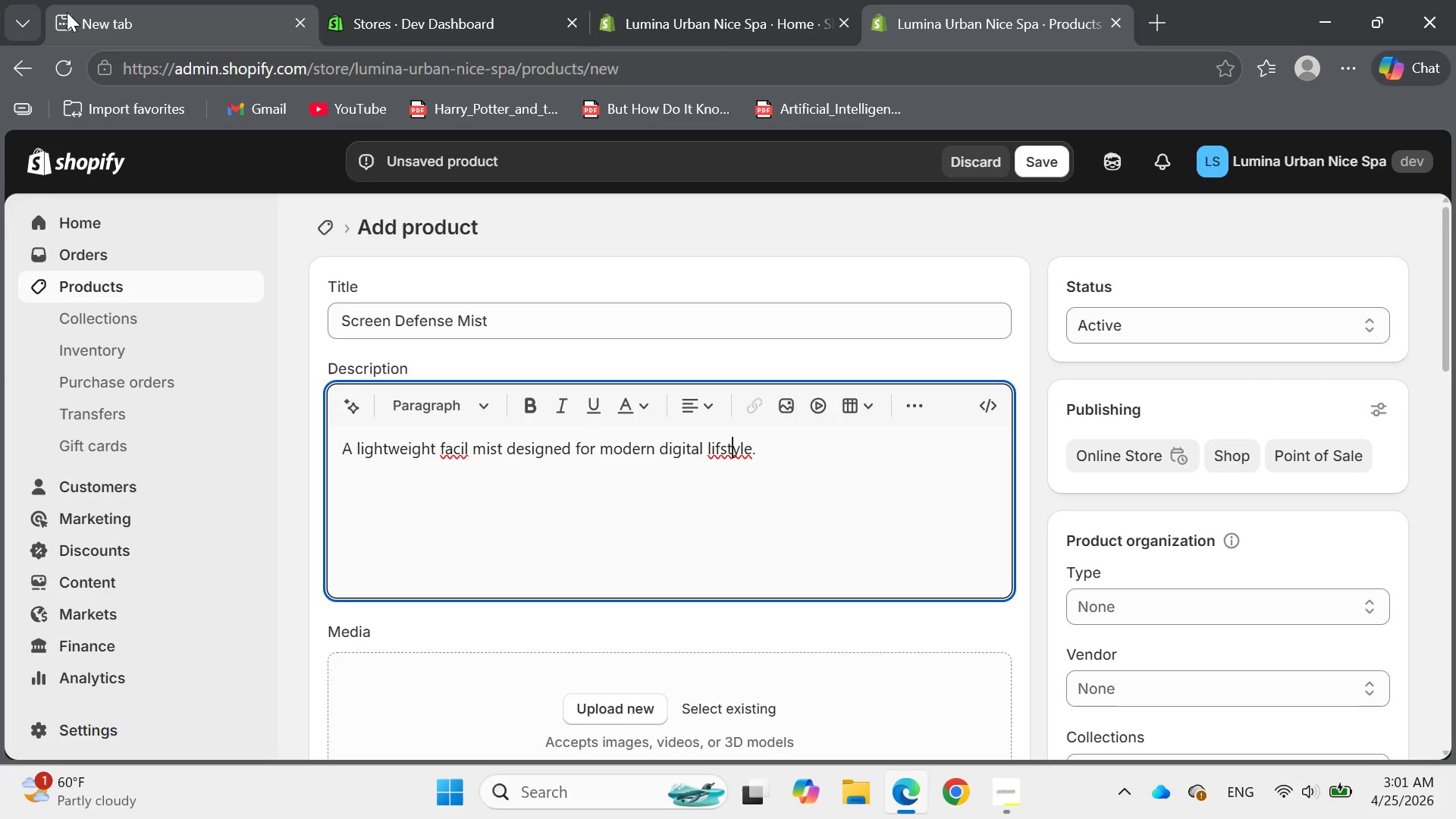 
key(ArrowLeft)
 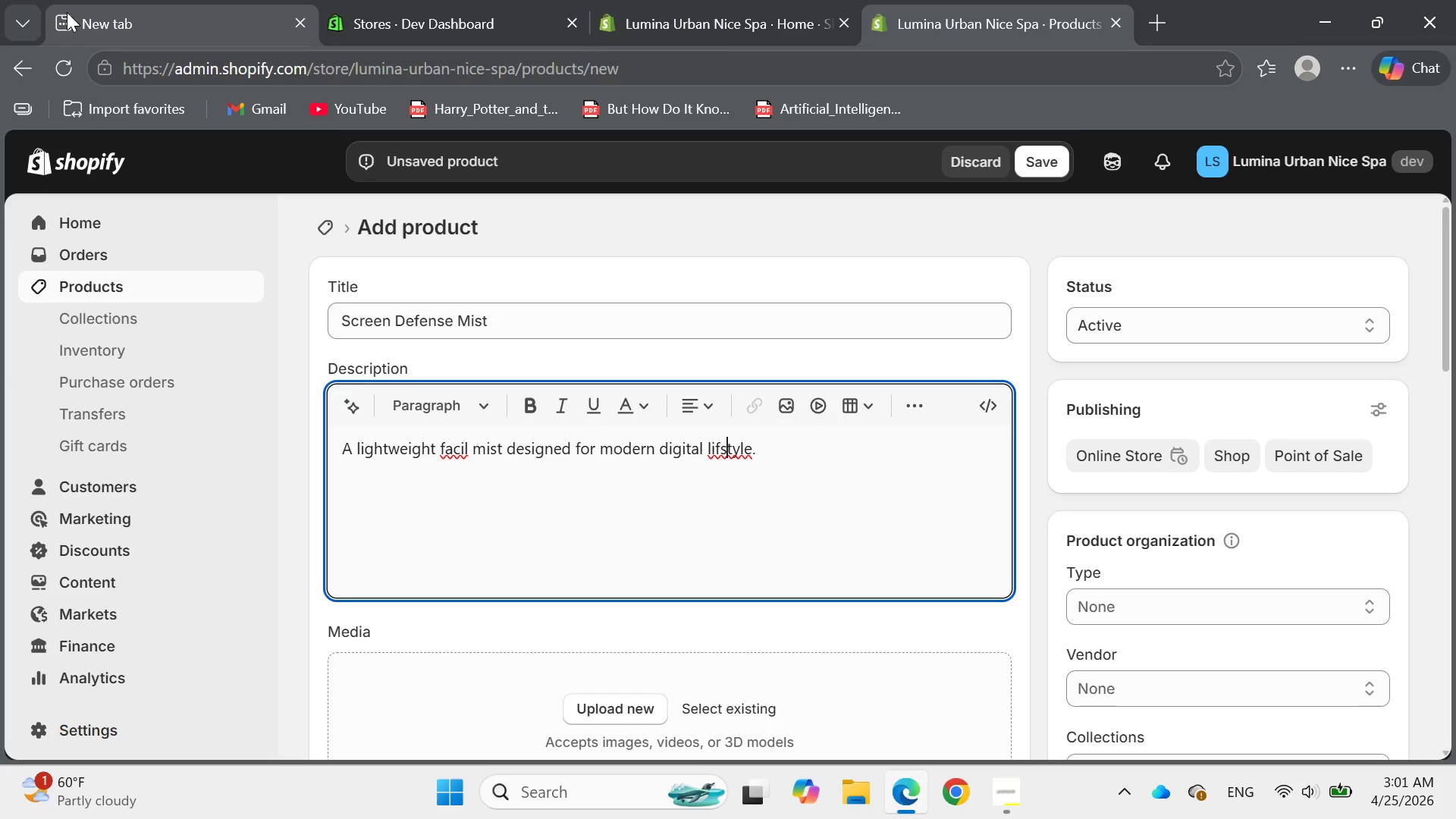 
key(ArrowLeft)
 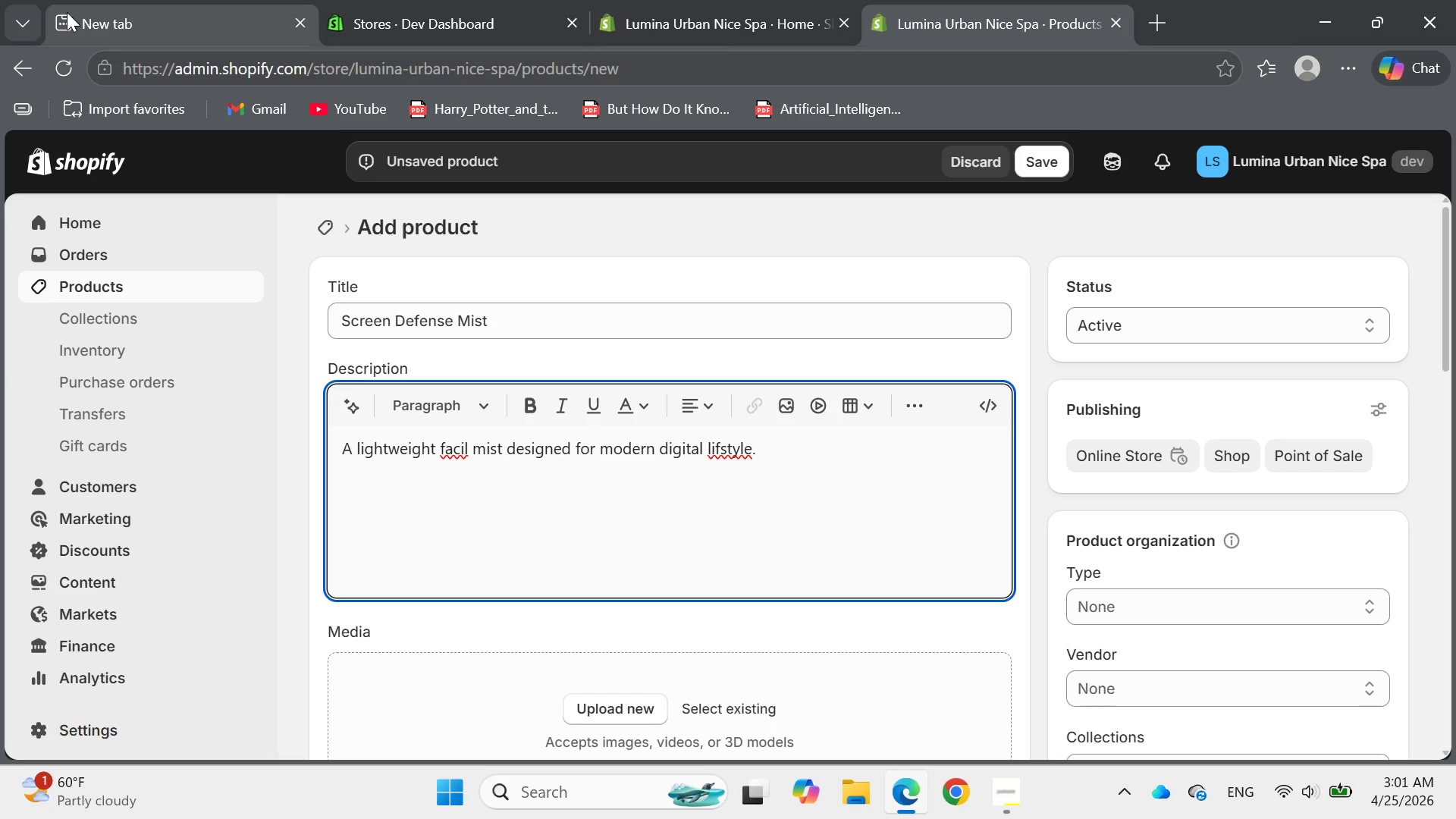 
key(E)
 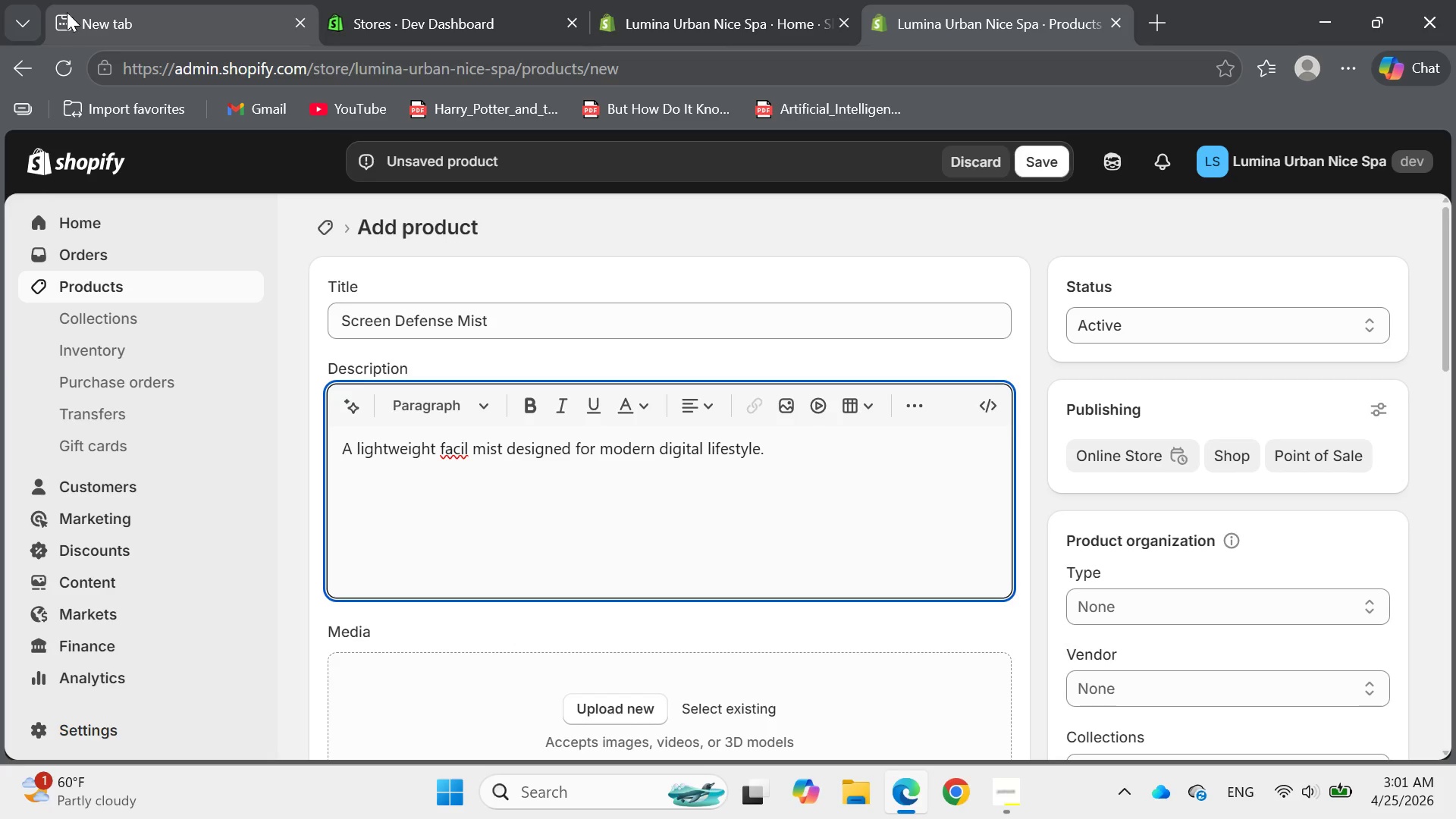 
hold_key(key=ArrowRight, duration=0.59)
 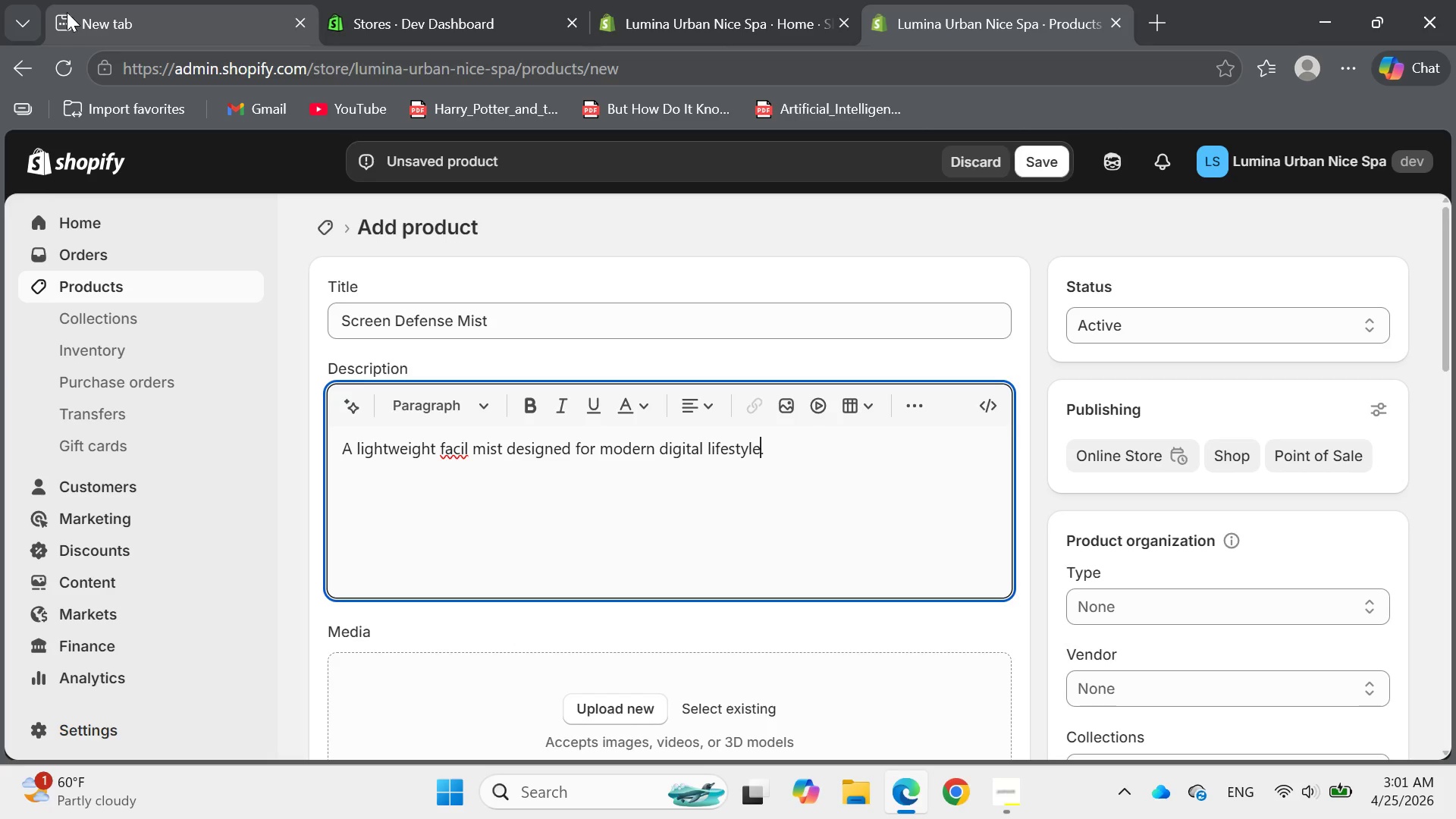 
key(ArrowRight)
 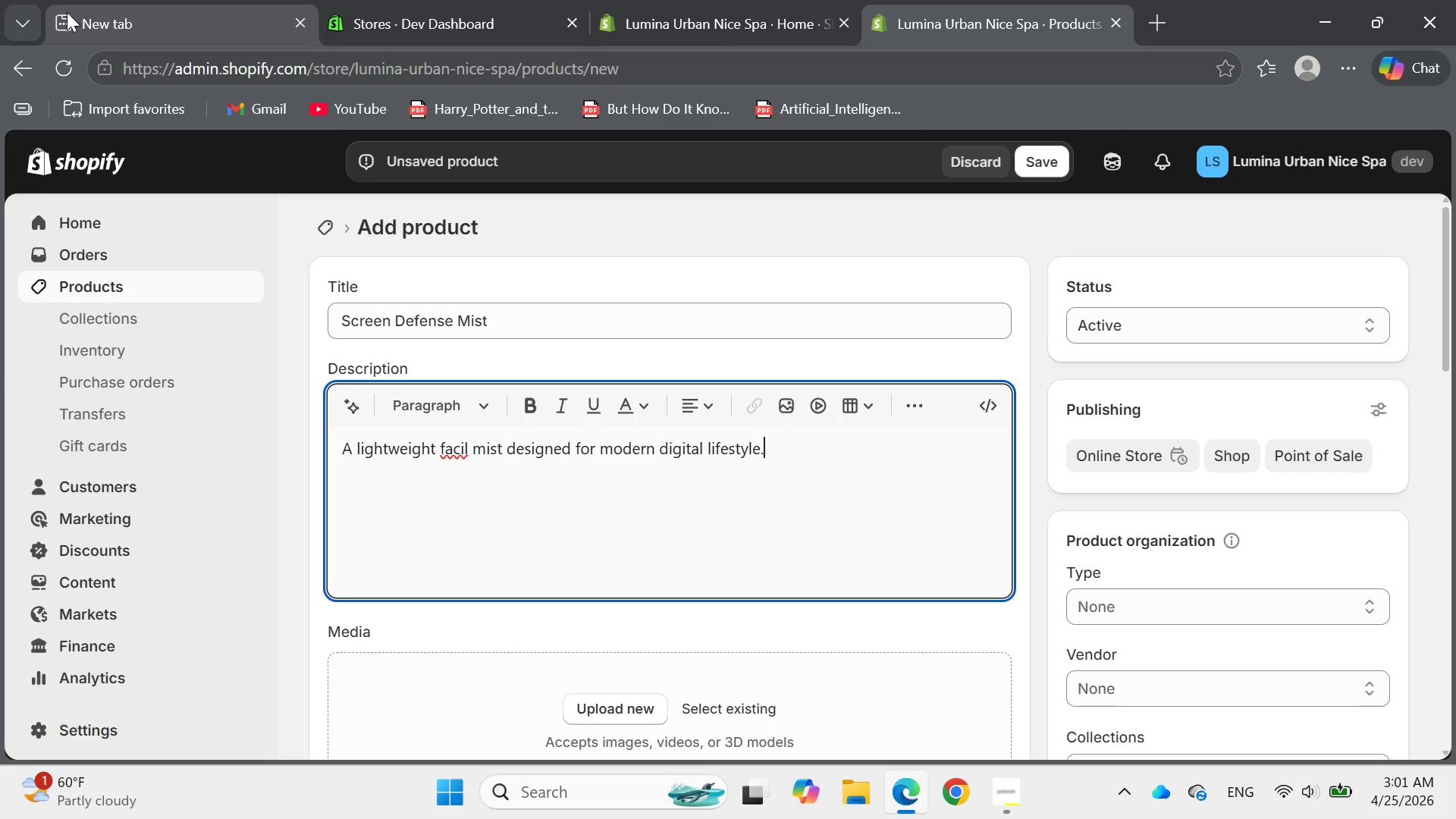 
key(ArrowRight)
 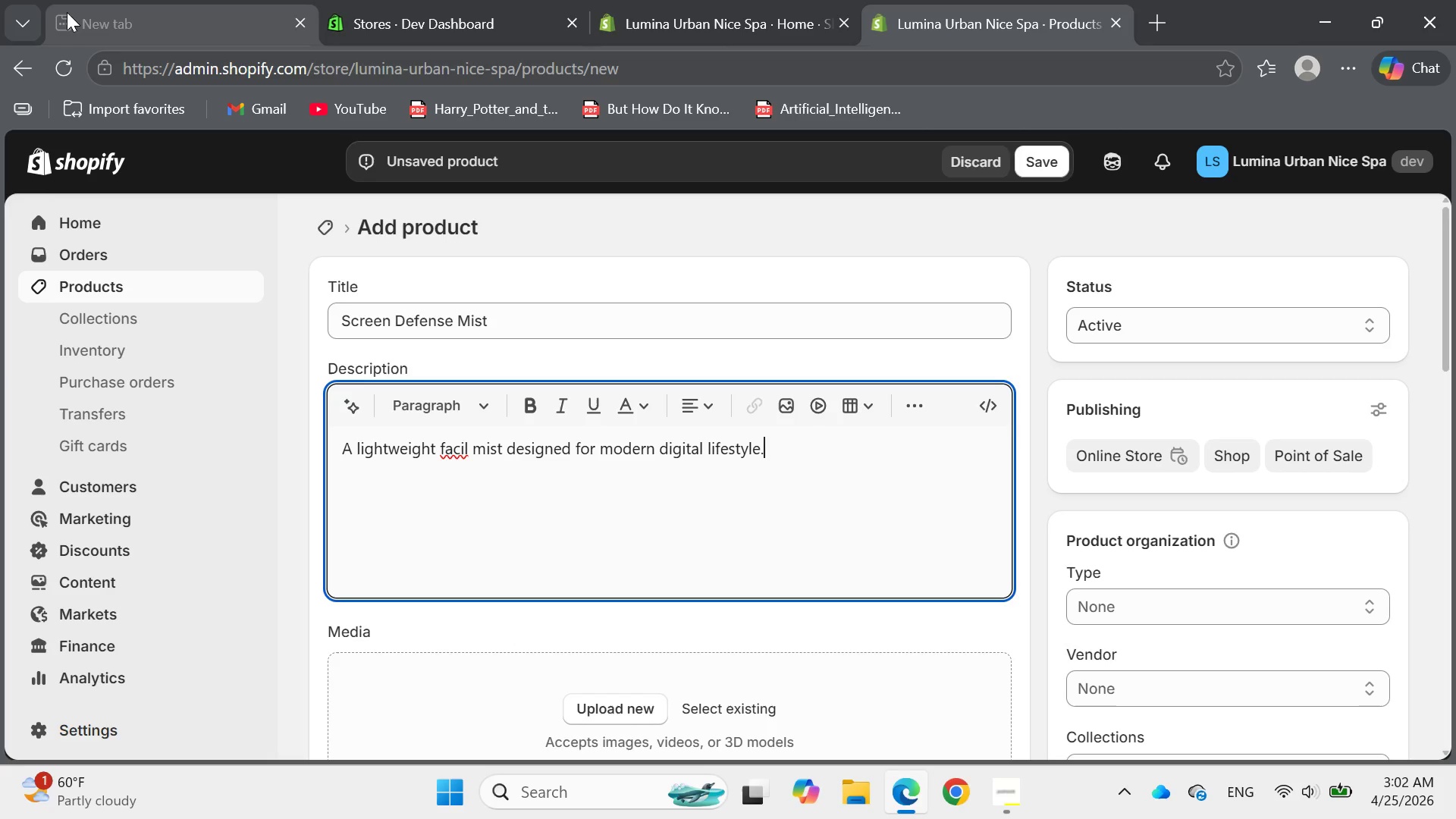 
wait(8.42)
 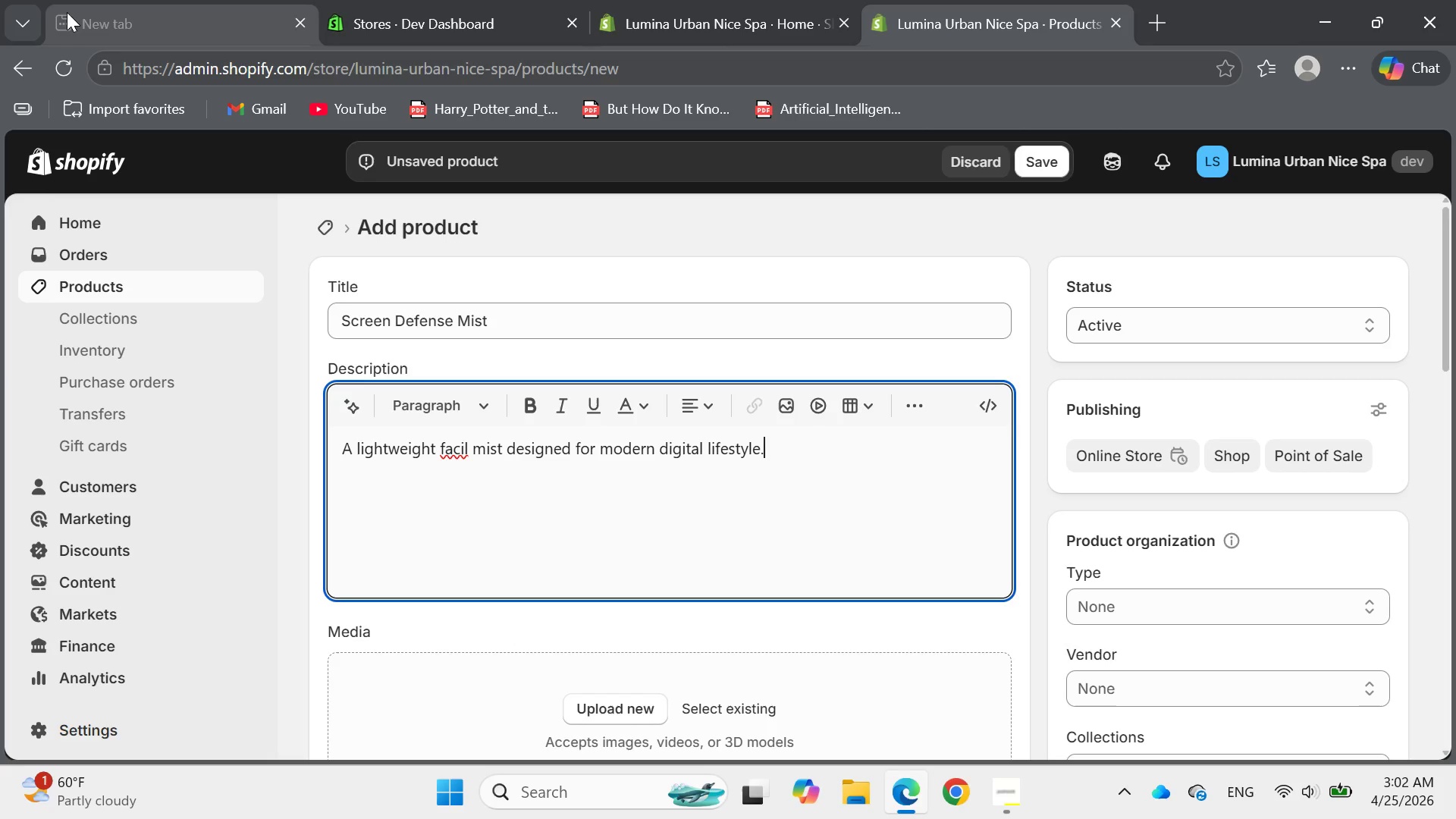 
type(The )
 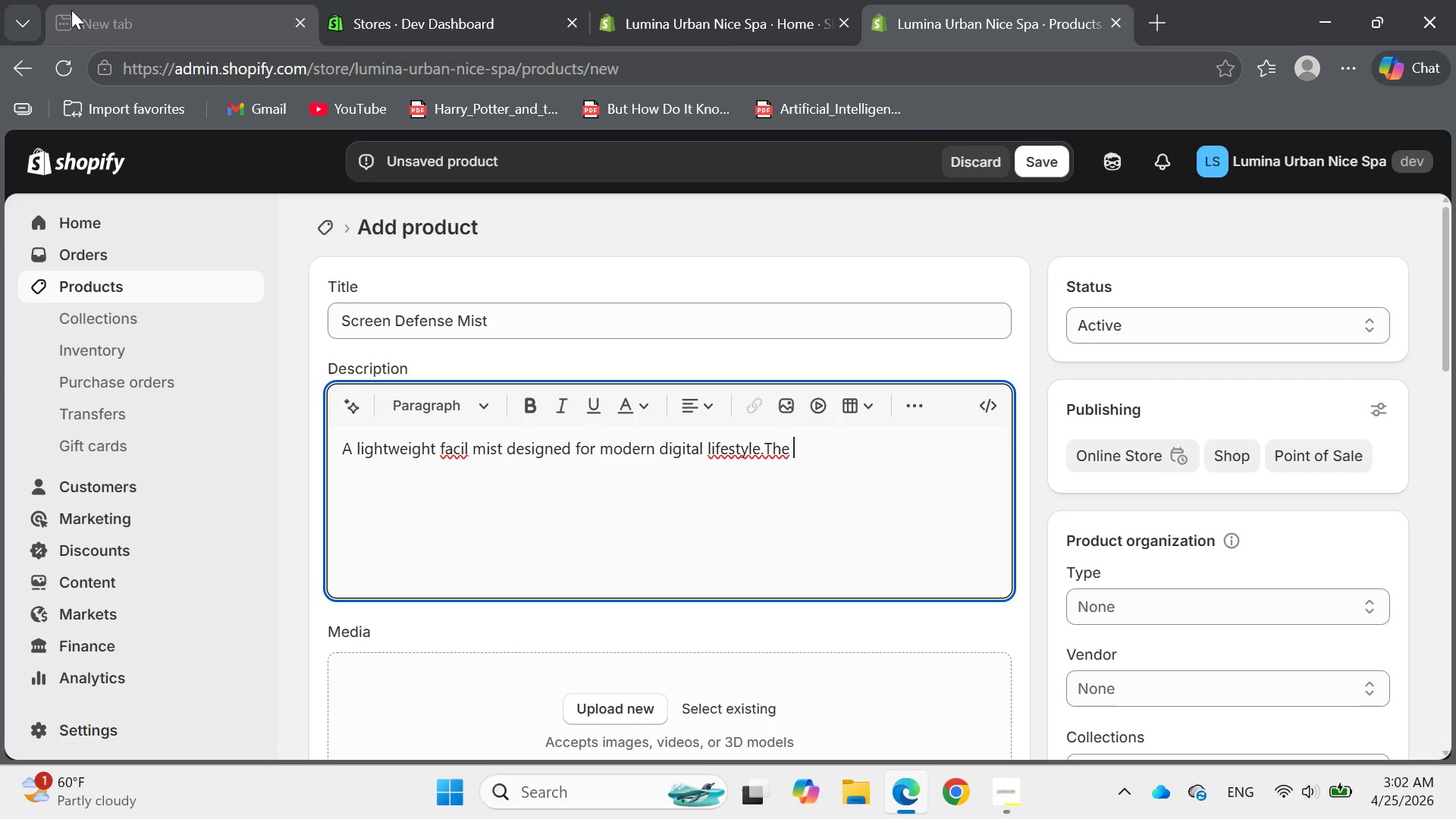 
type(Screen Defense Mise helps protect skin )
 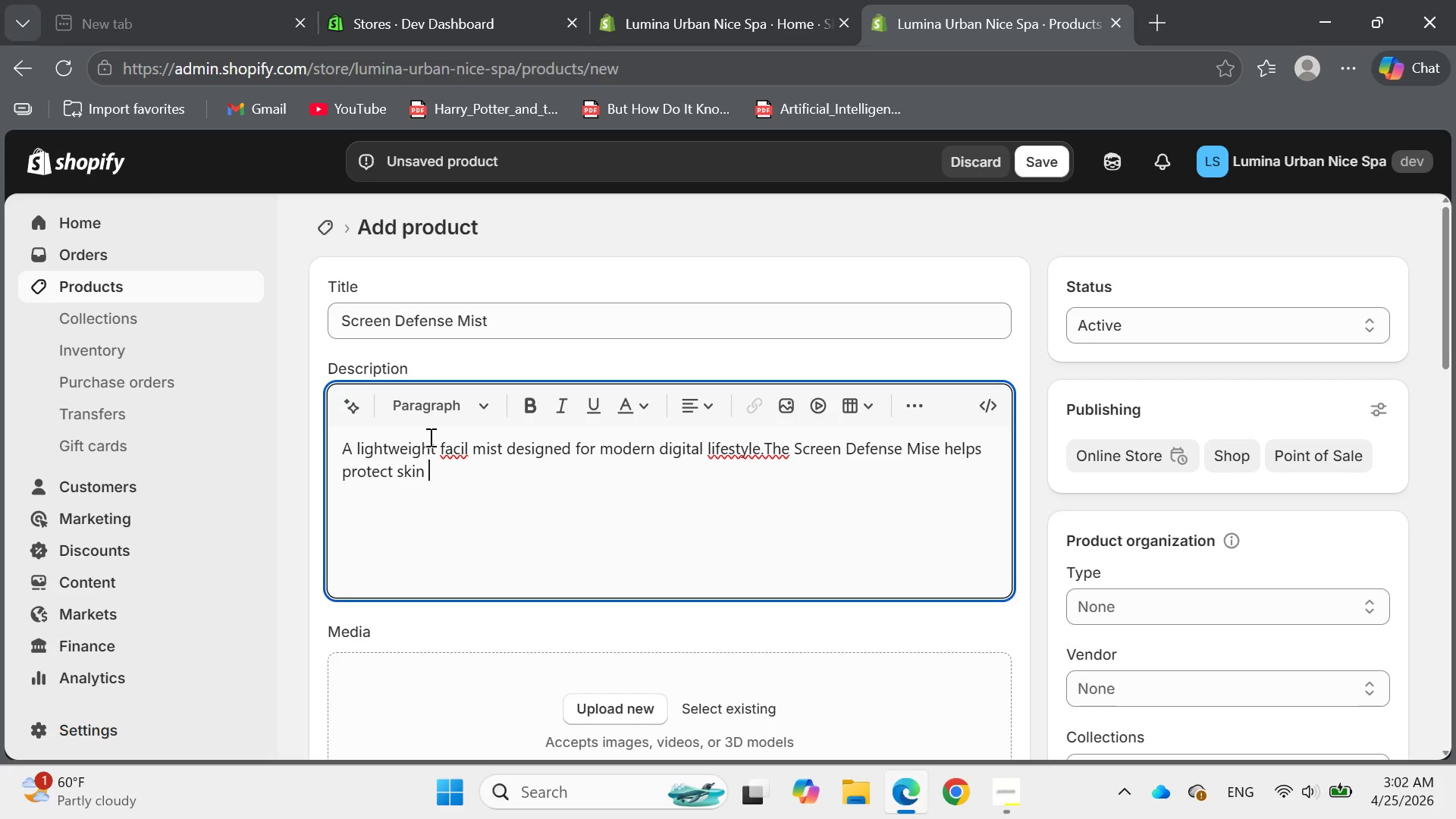 
type(from blue light exposure and everyl)
key(Backspace)
type(day )
 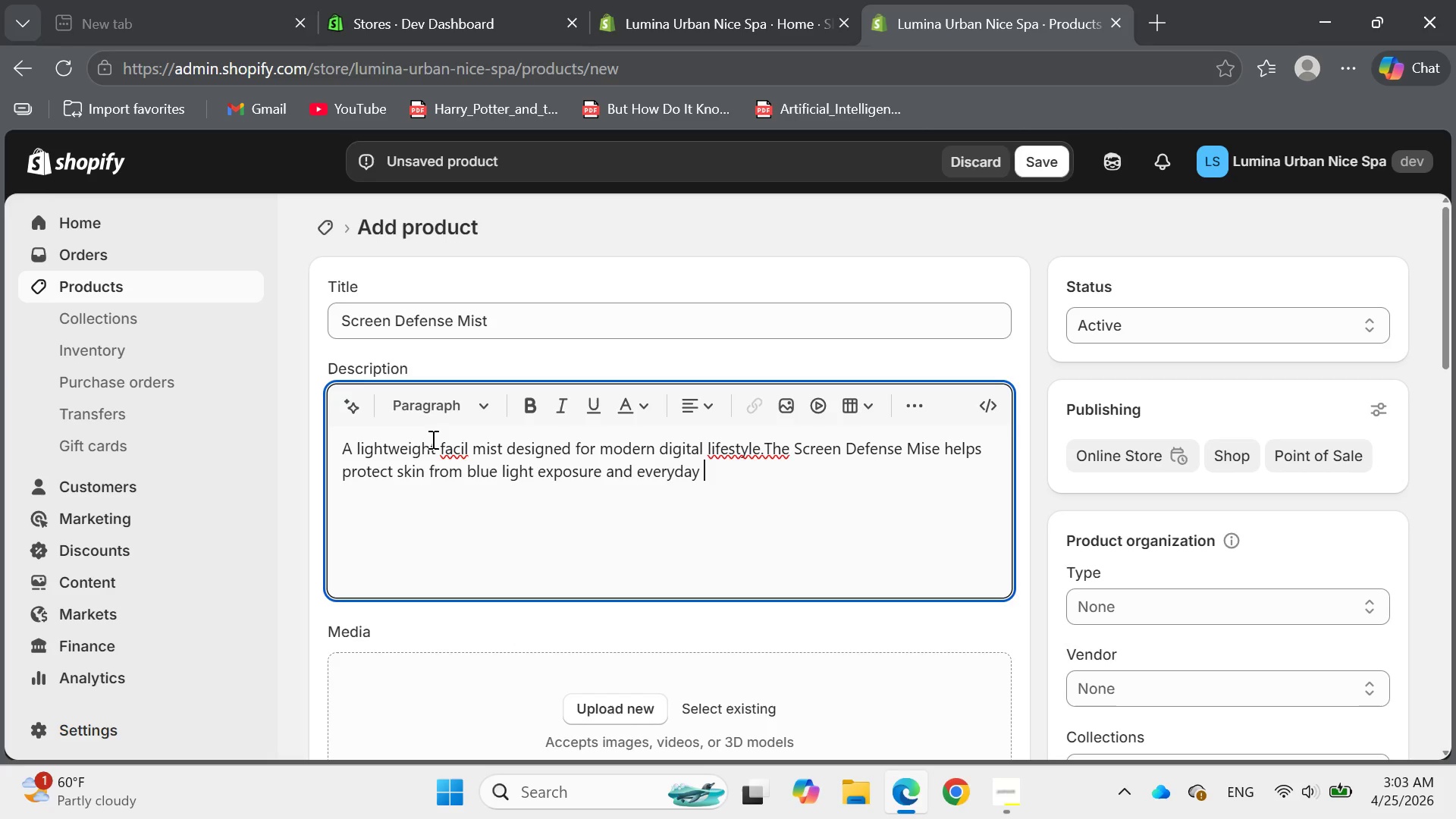 
type(urban pollution while keeping it hy)
 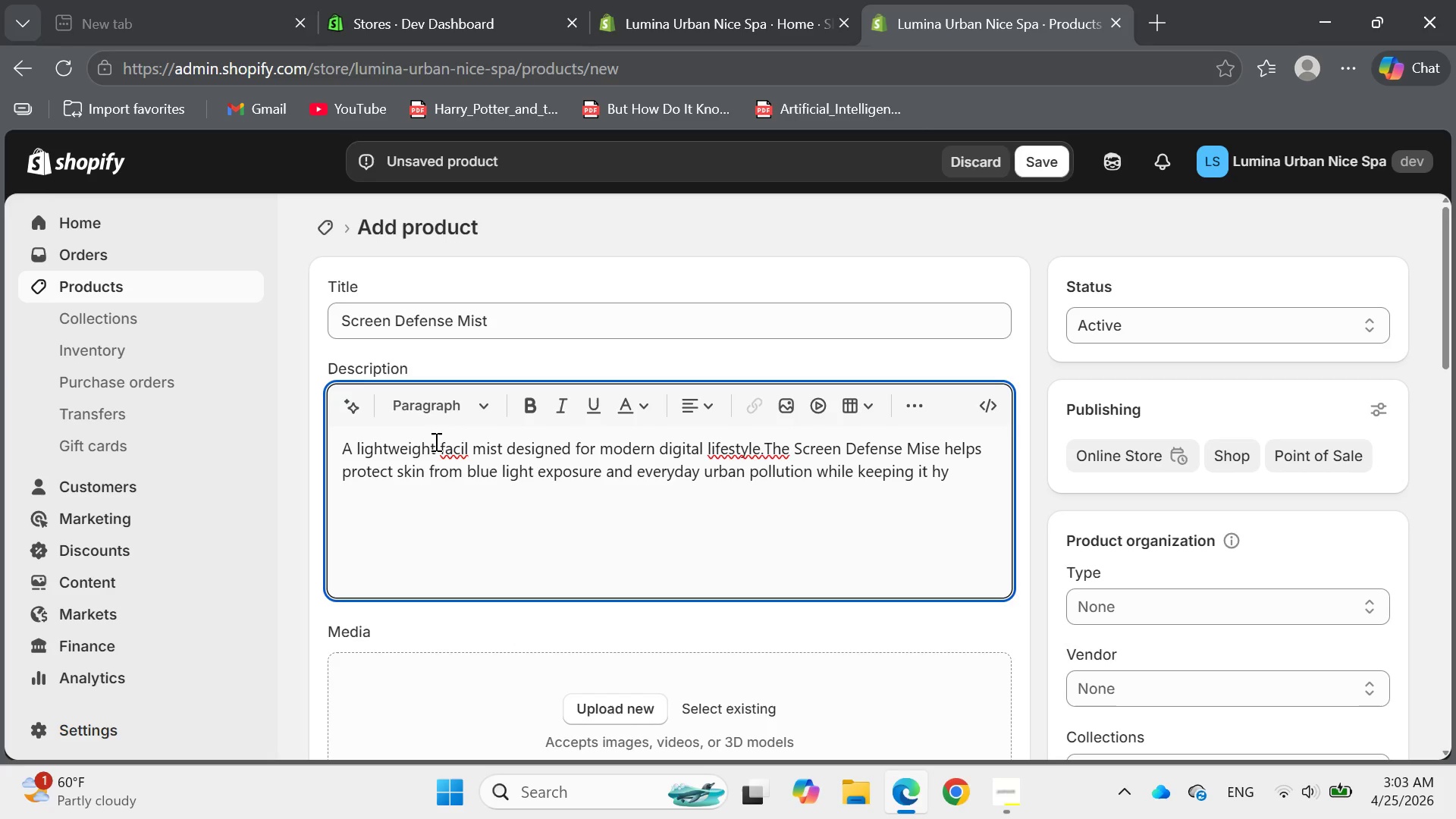 
type(drated )
 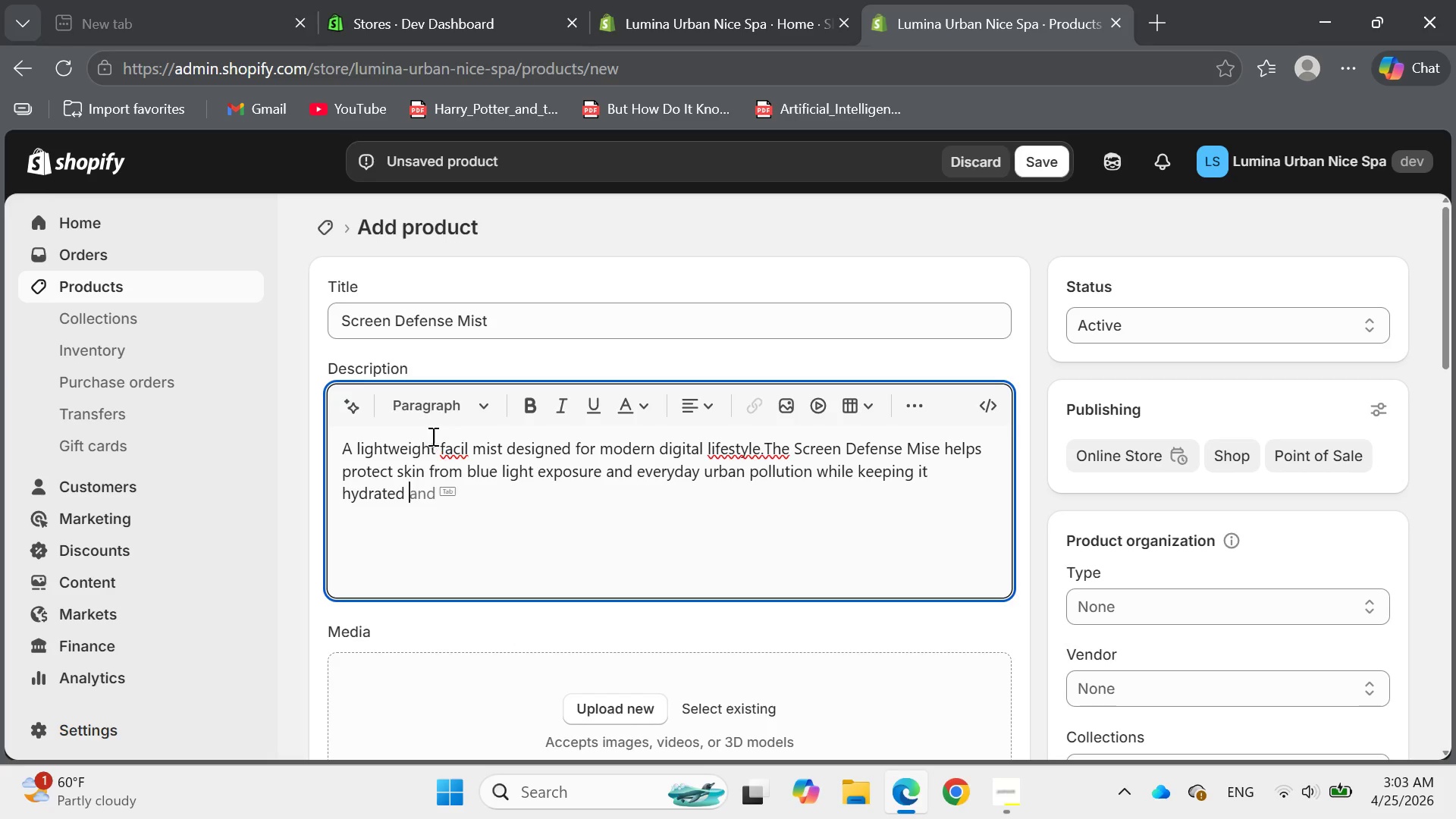 
key(Tab)
type( freash)
 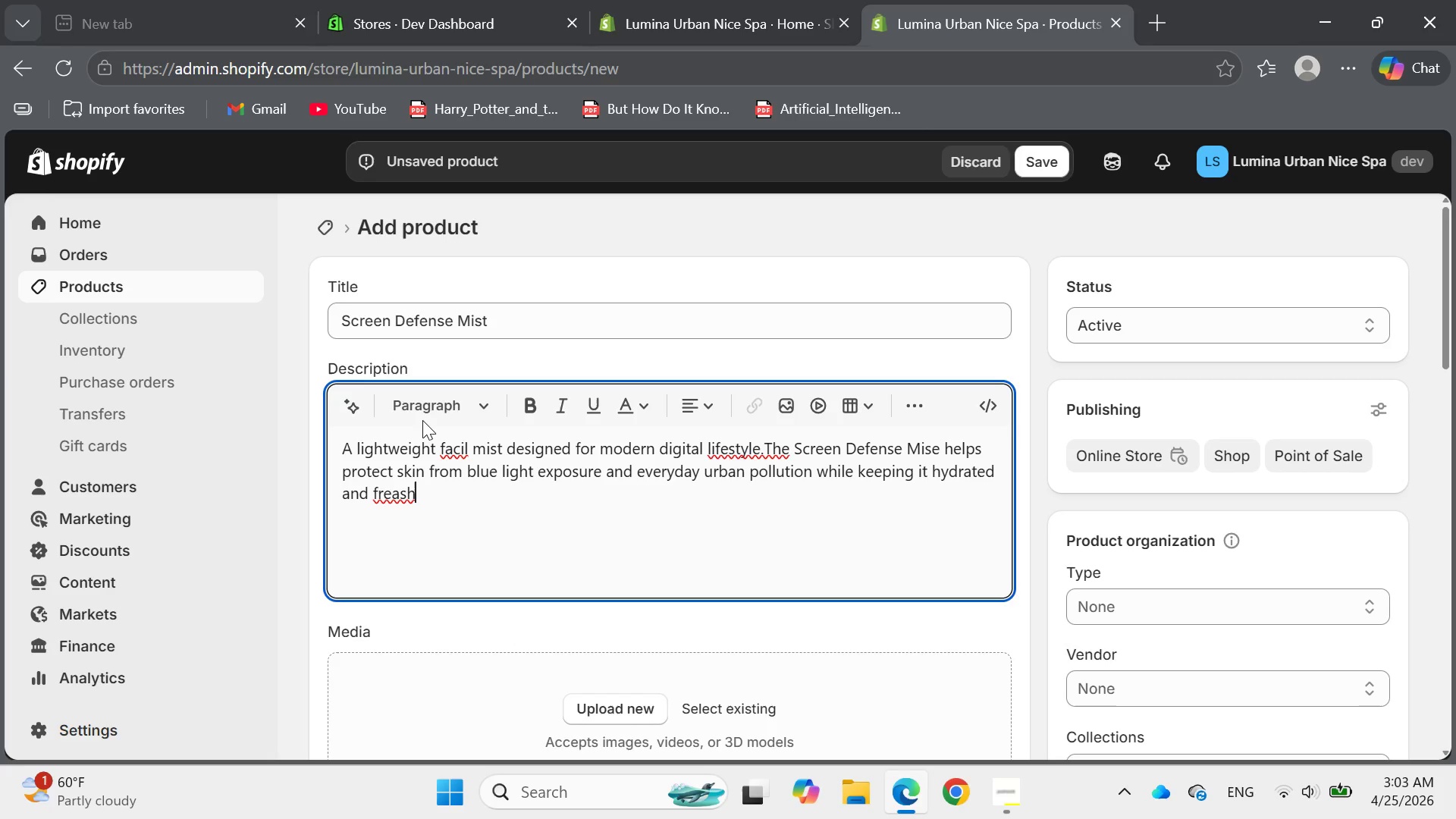 
key(ArrowLeft)
 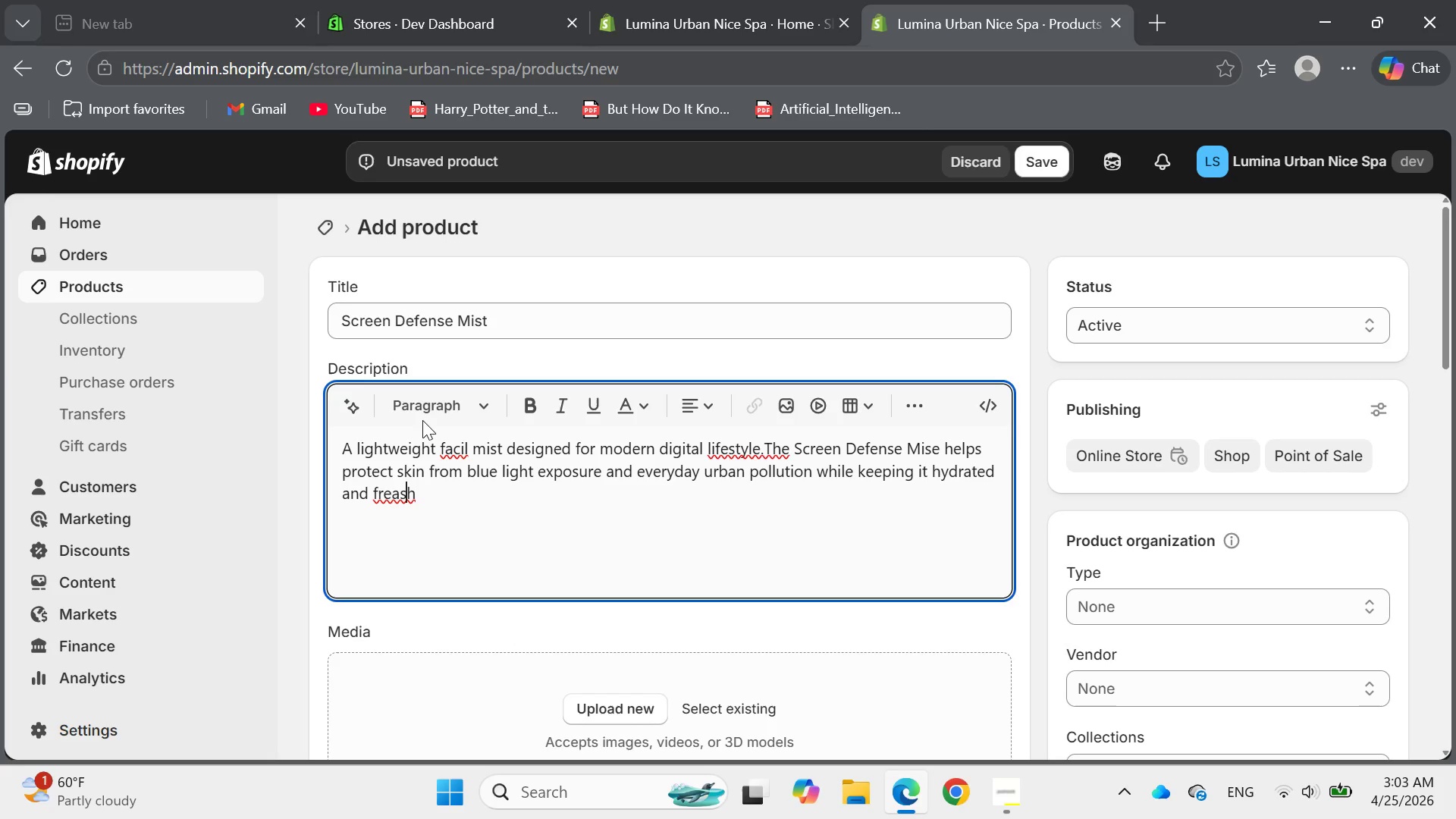 
key(ArrowLeft)
 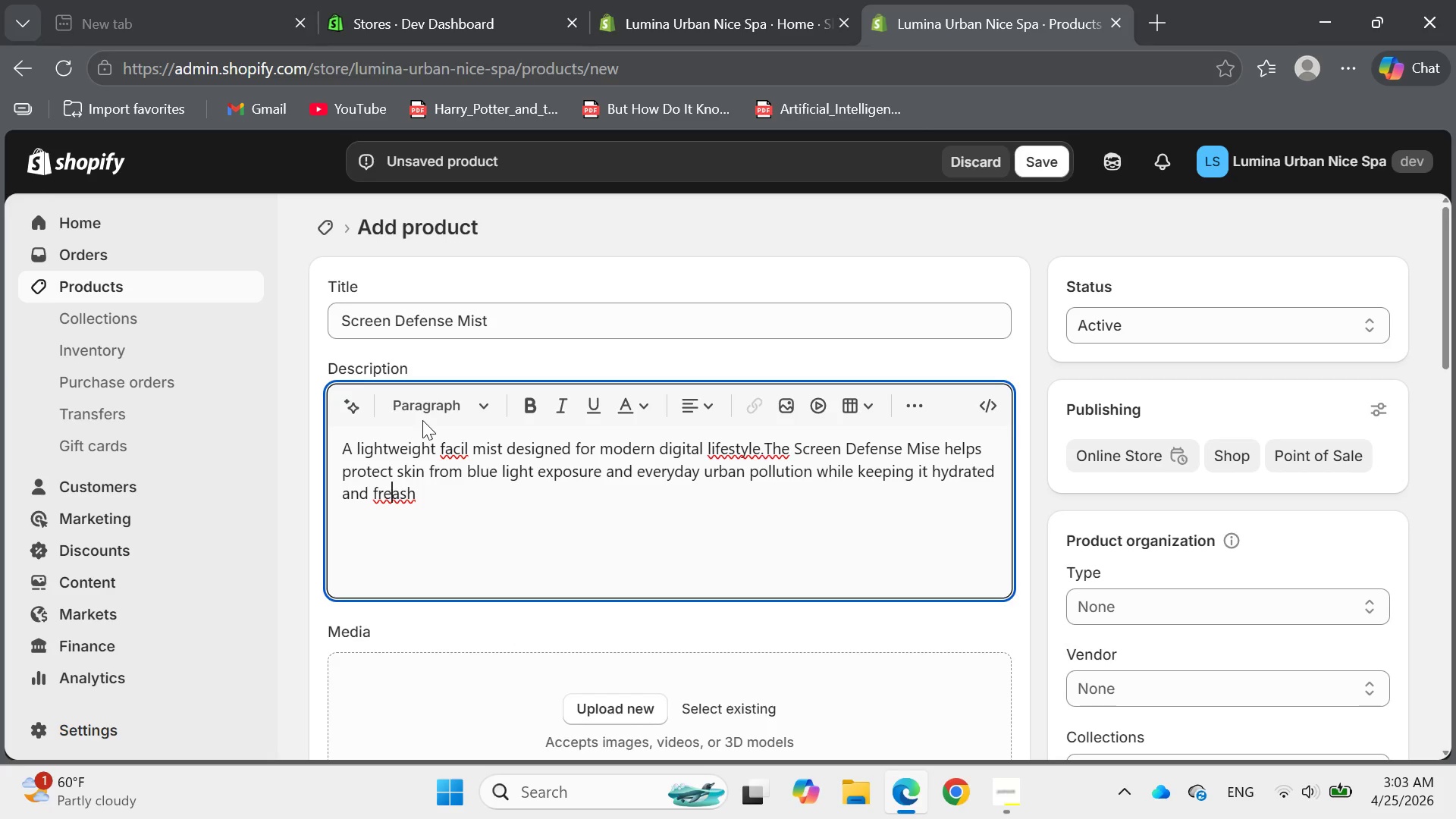 
key(ArrowLeft)
 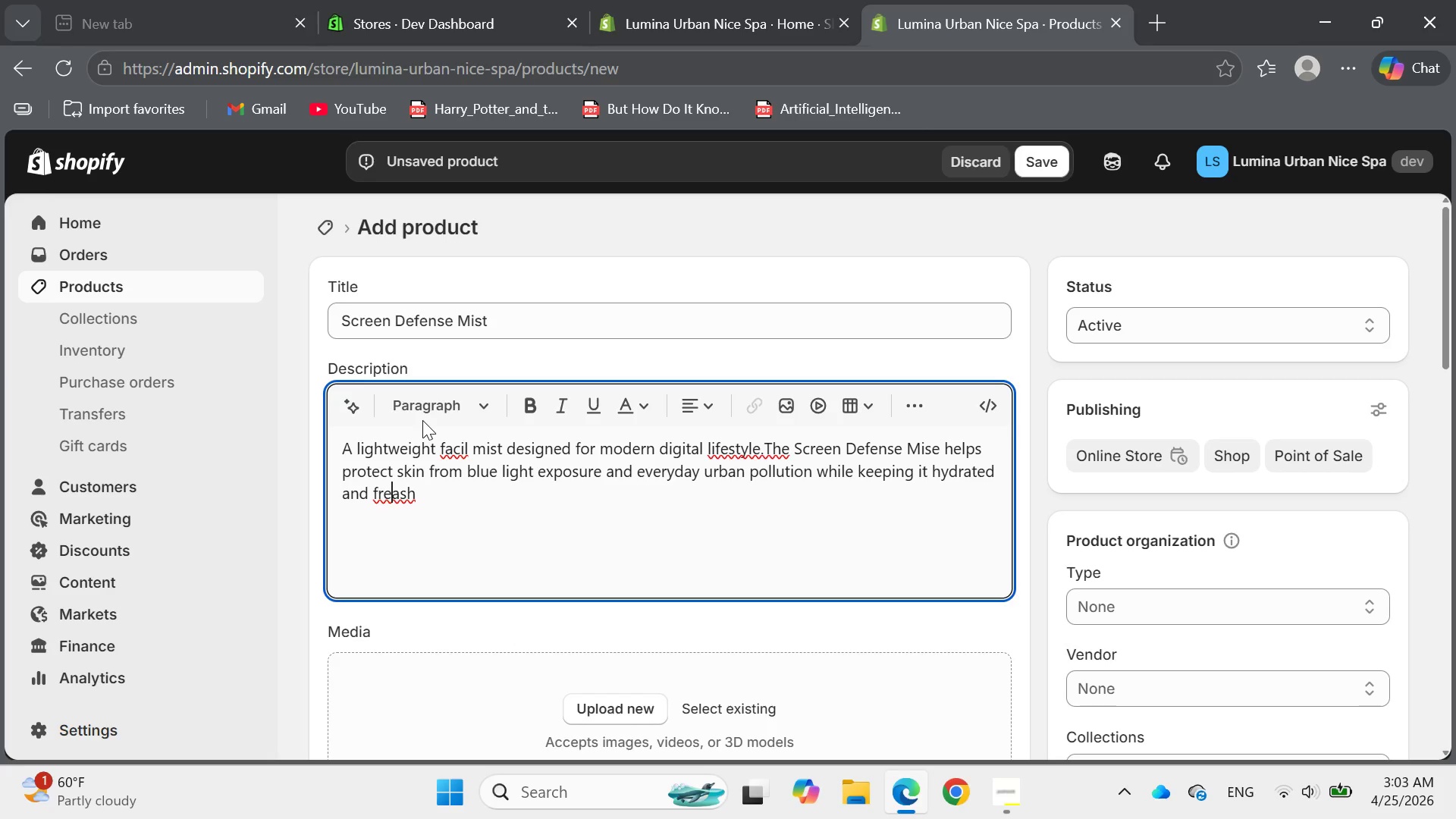 
key(ArrowLeft)
 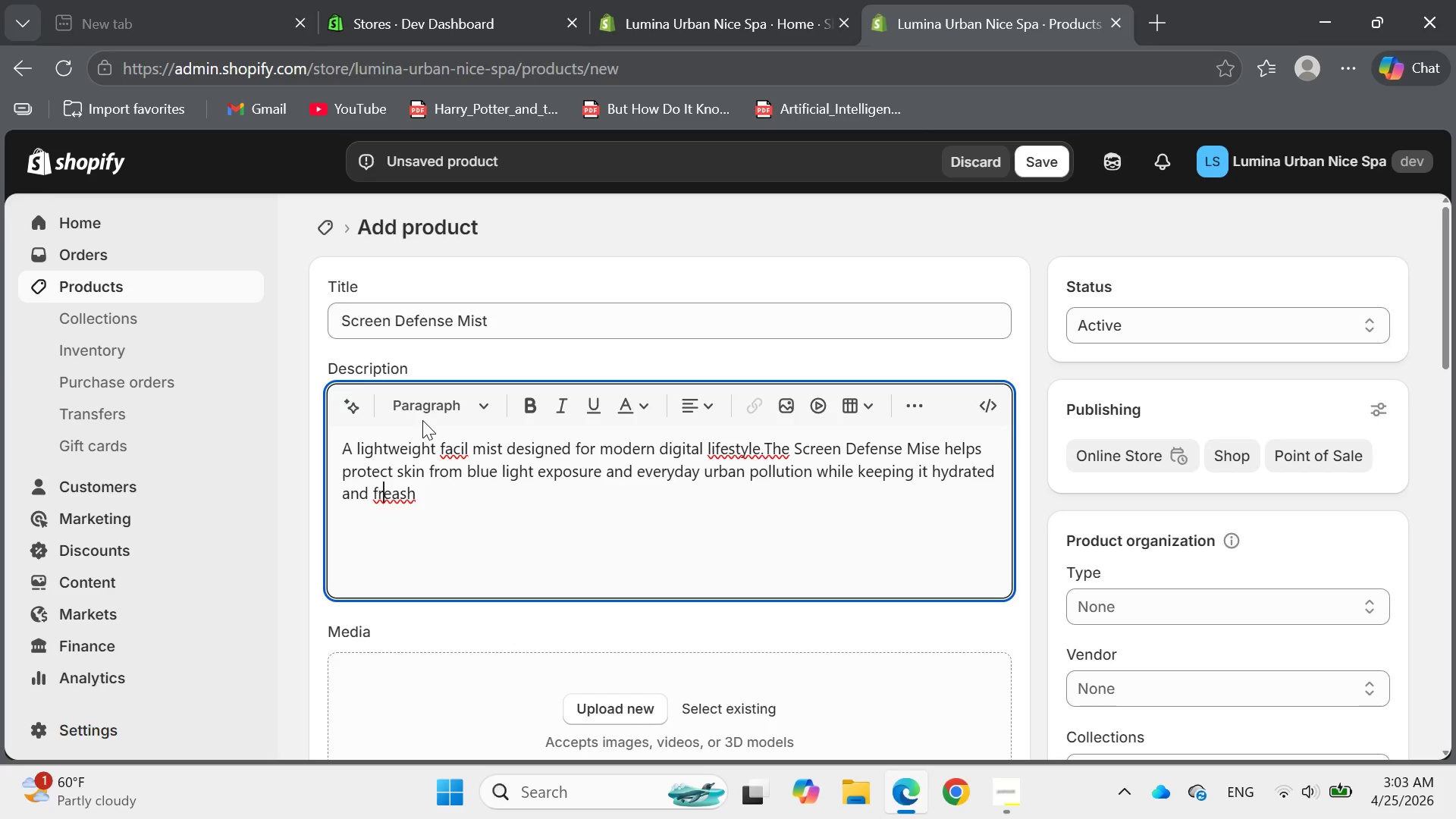 
key(ArrowLeft)
 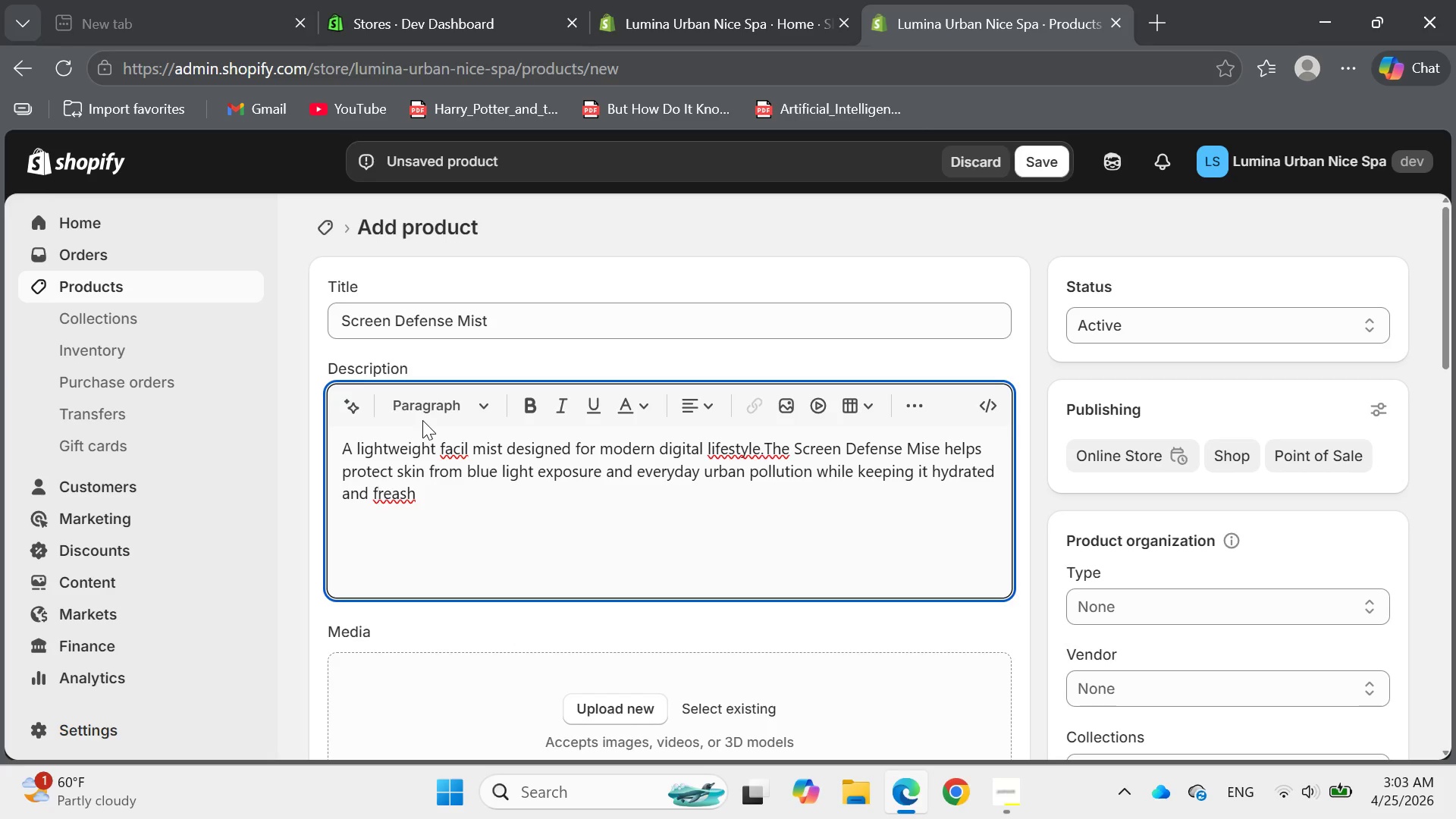 
type(re)
key(Backspace)
 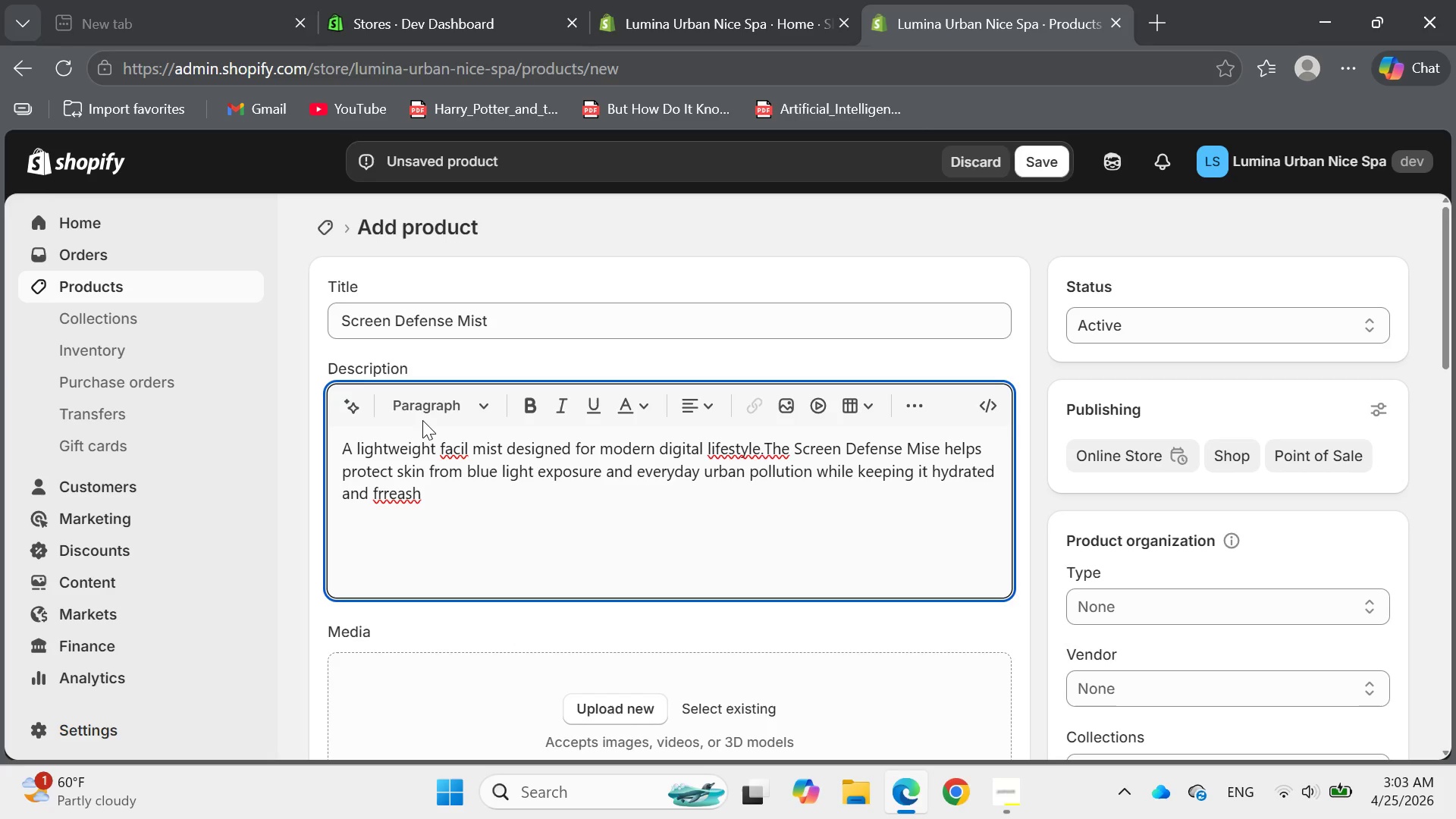 
key(Control+Z)
 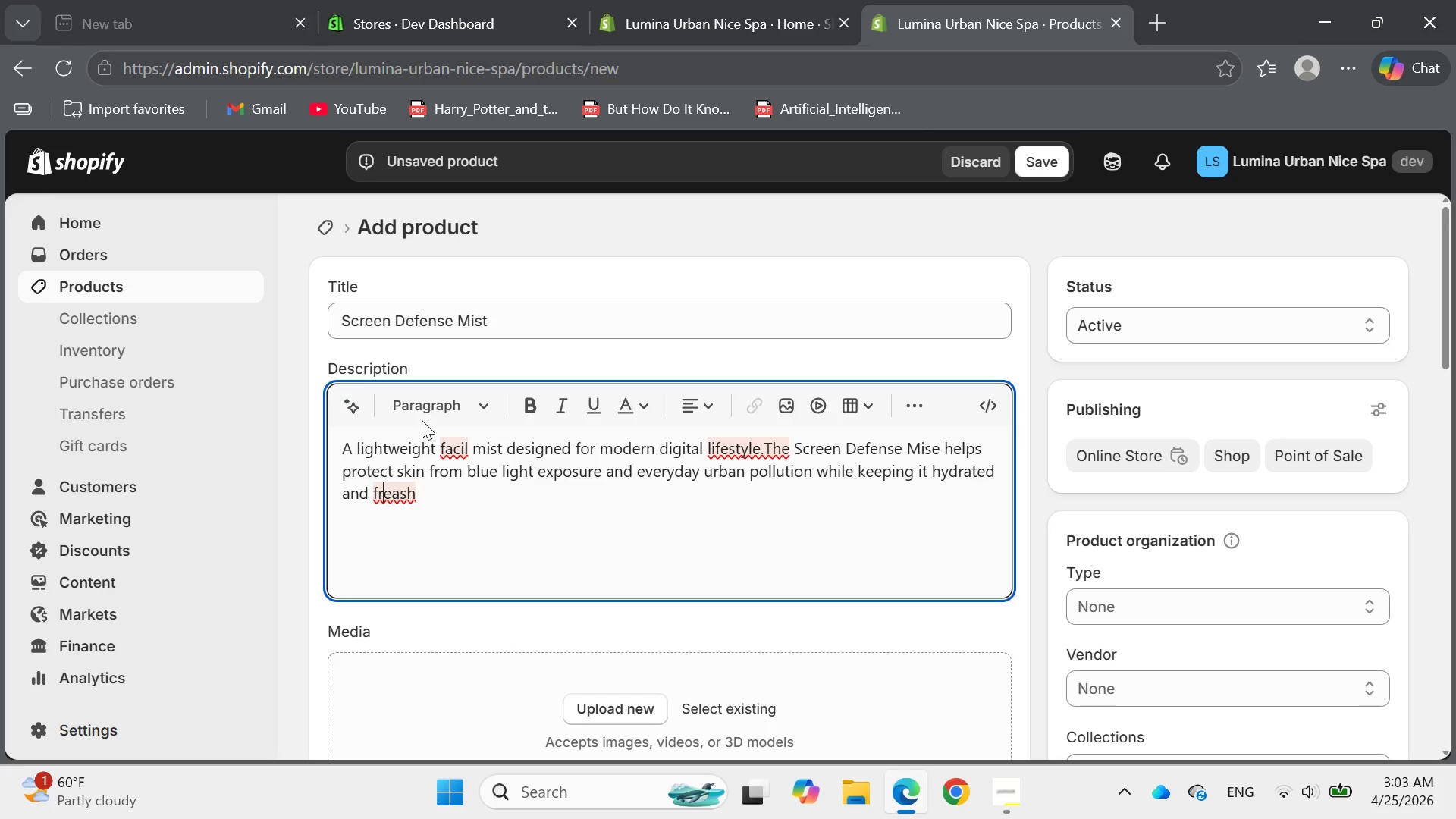 
key(Control+Z)
 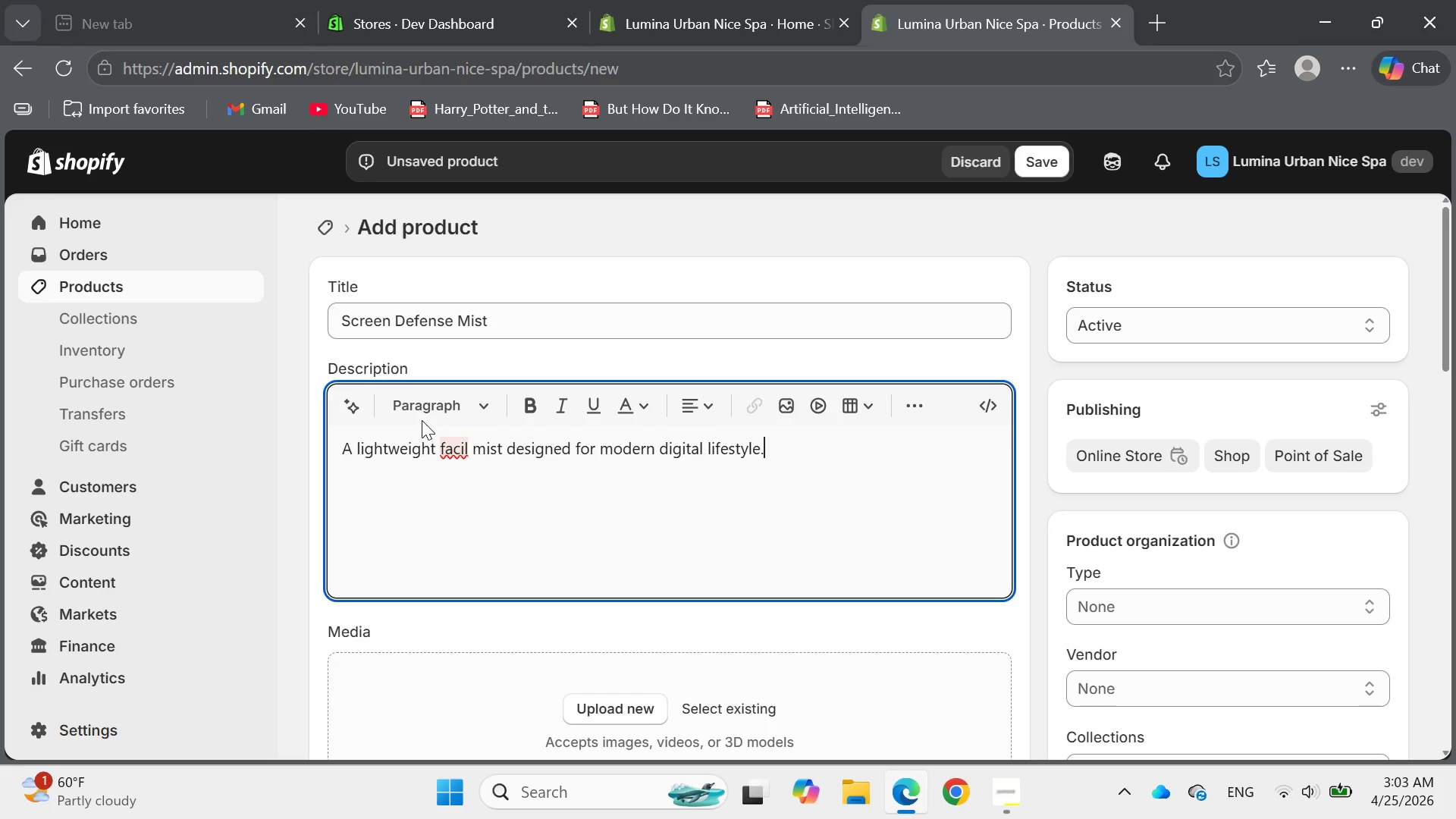 
key(Control+Y)
 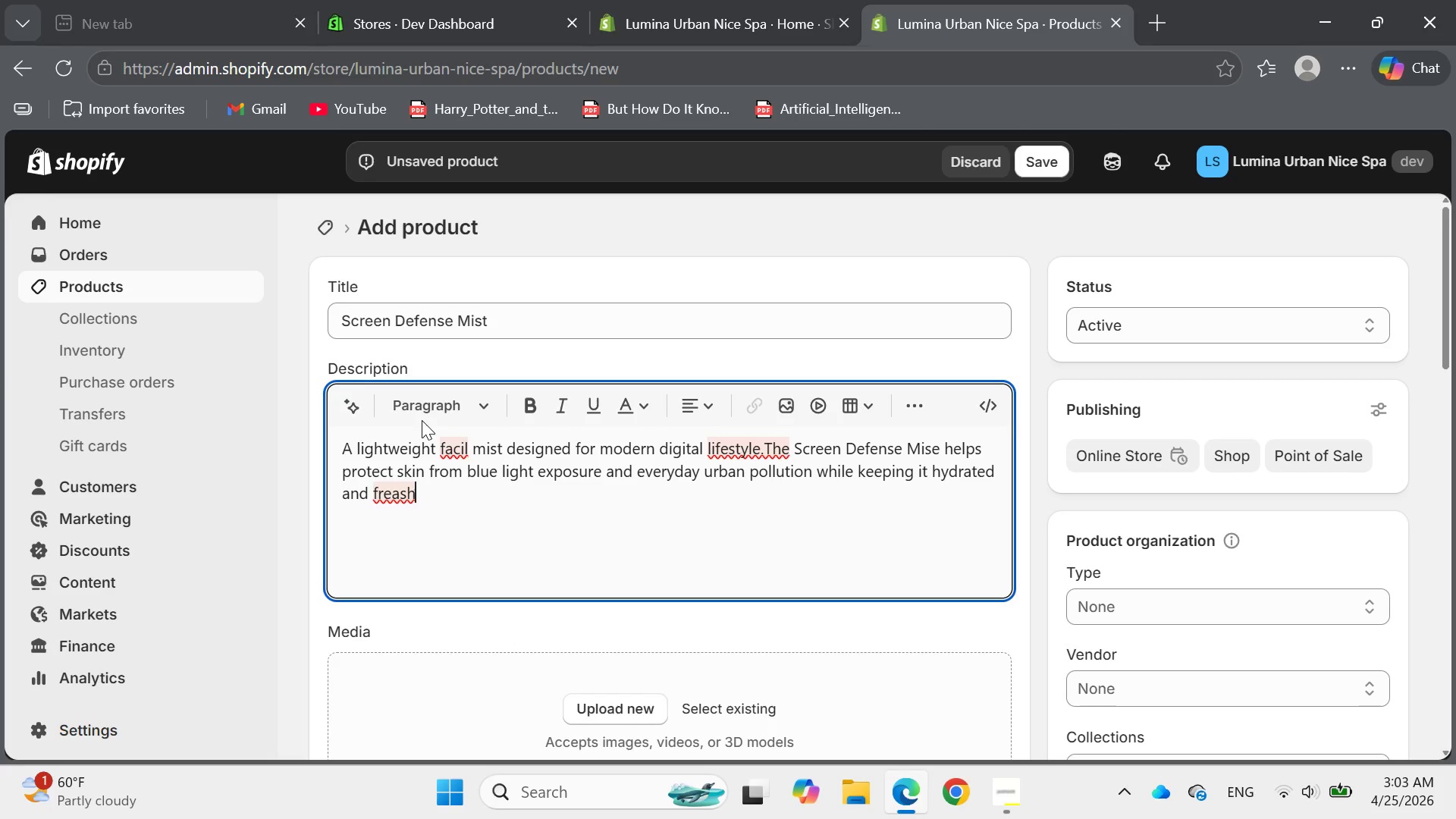 
key(Backspace)
key(Backspace)
key(Backspace)
key(Backspace)
key(Backspace)
key(Backspace)
type(refrea)
key(Backspace)
 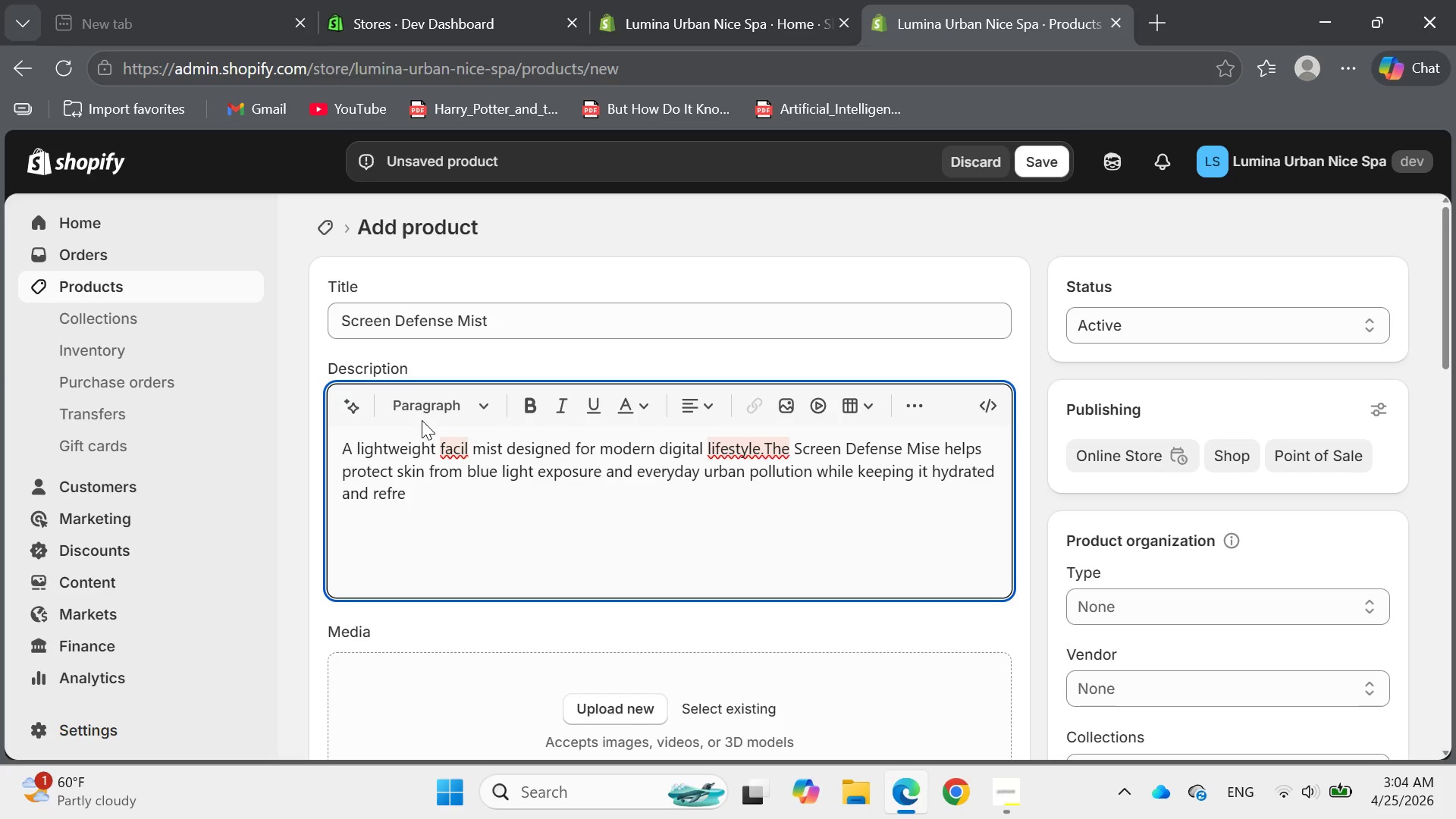 
type(a)
key(Backspace)
type(shed )
 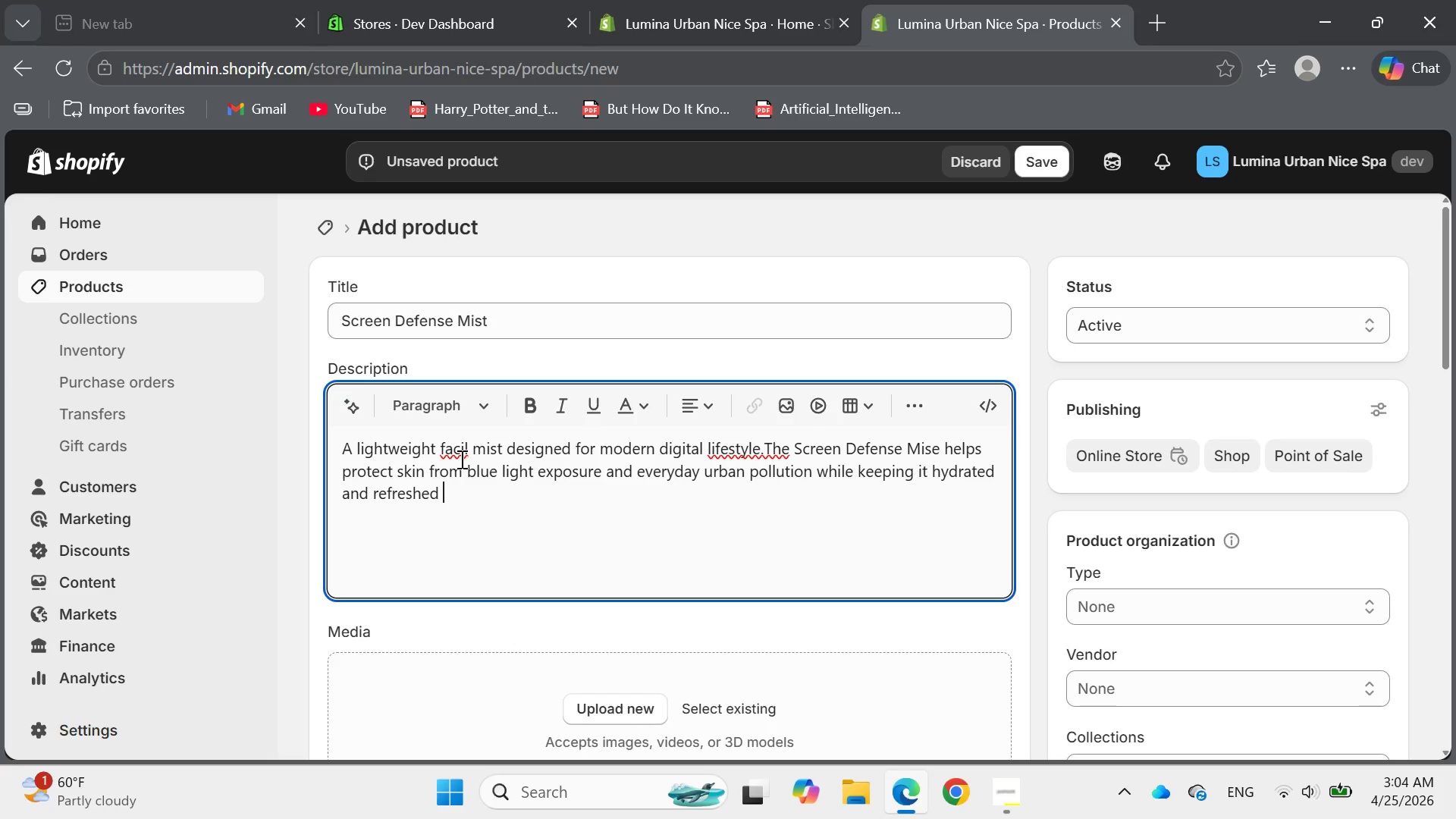 
left_click([460, 459])
 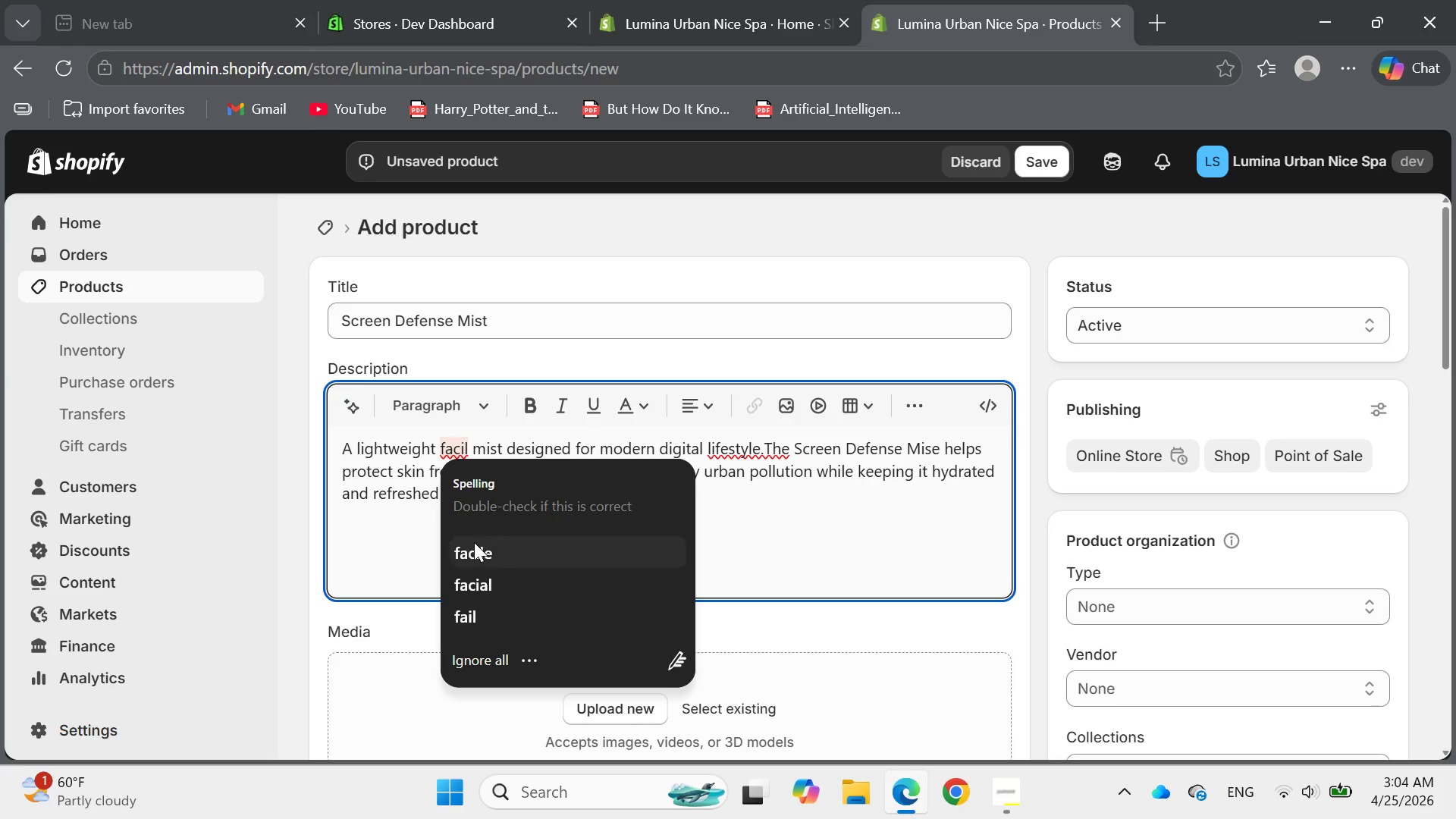 
left_click([475, 543])
 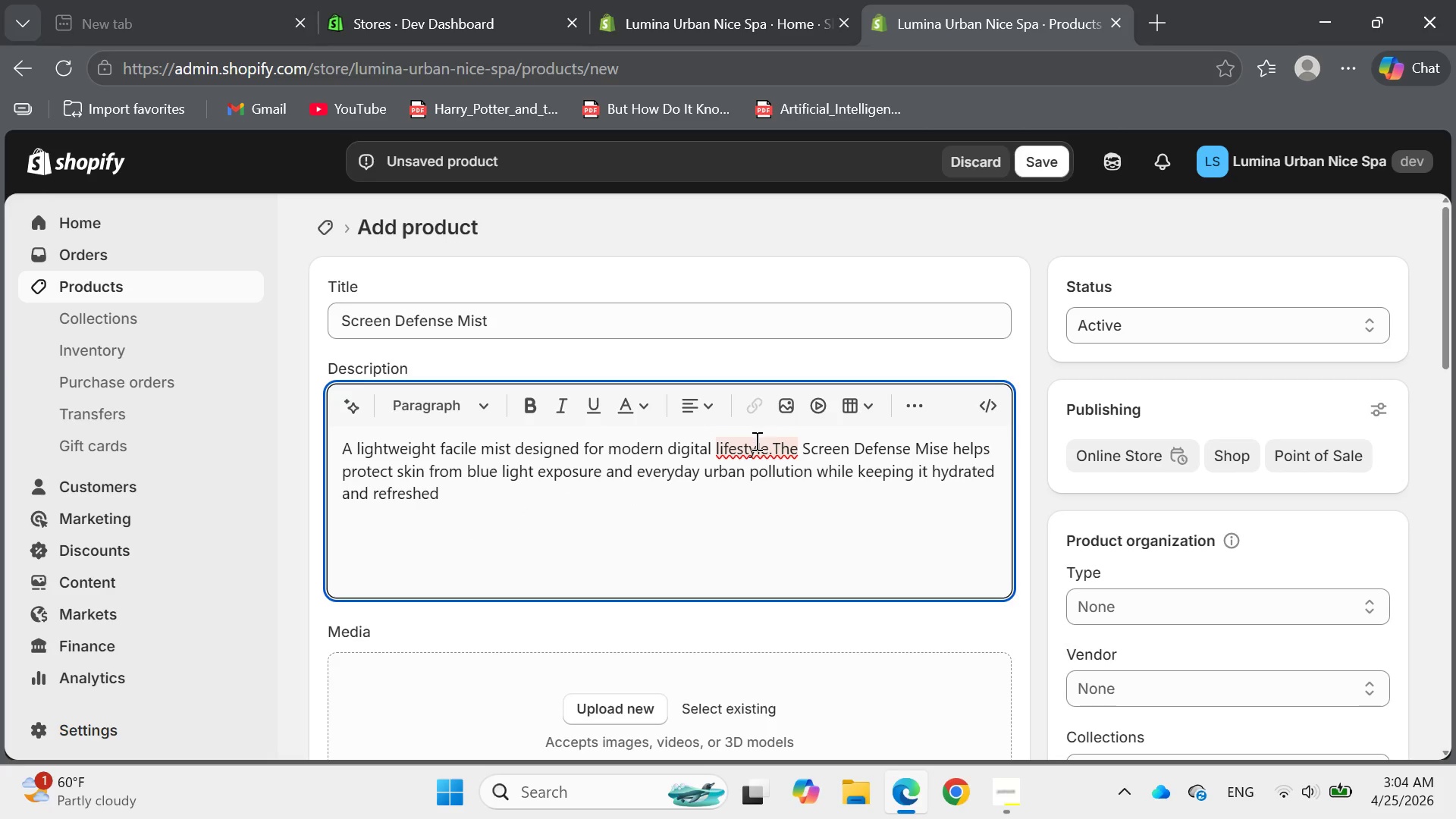 
left_click([743, 447])
 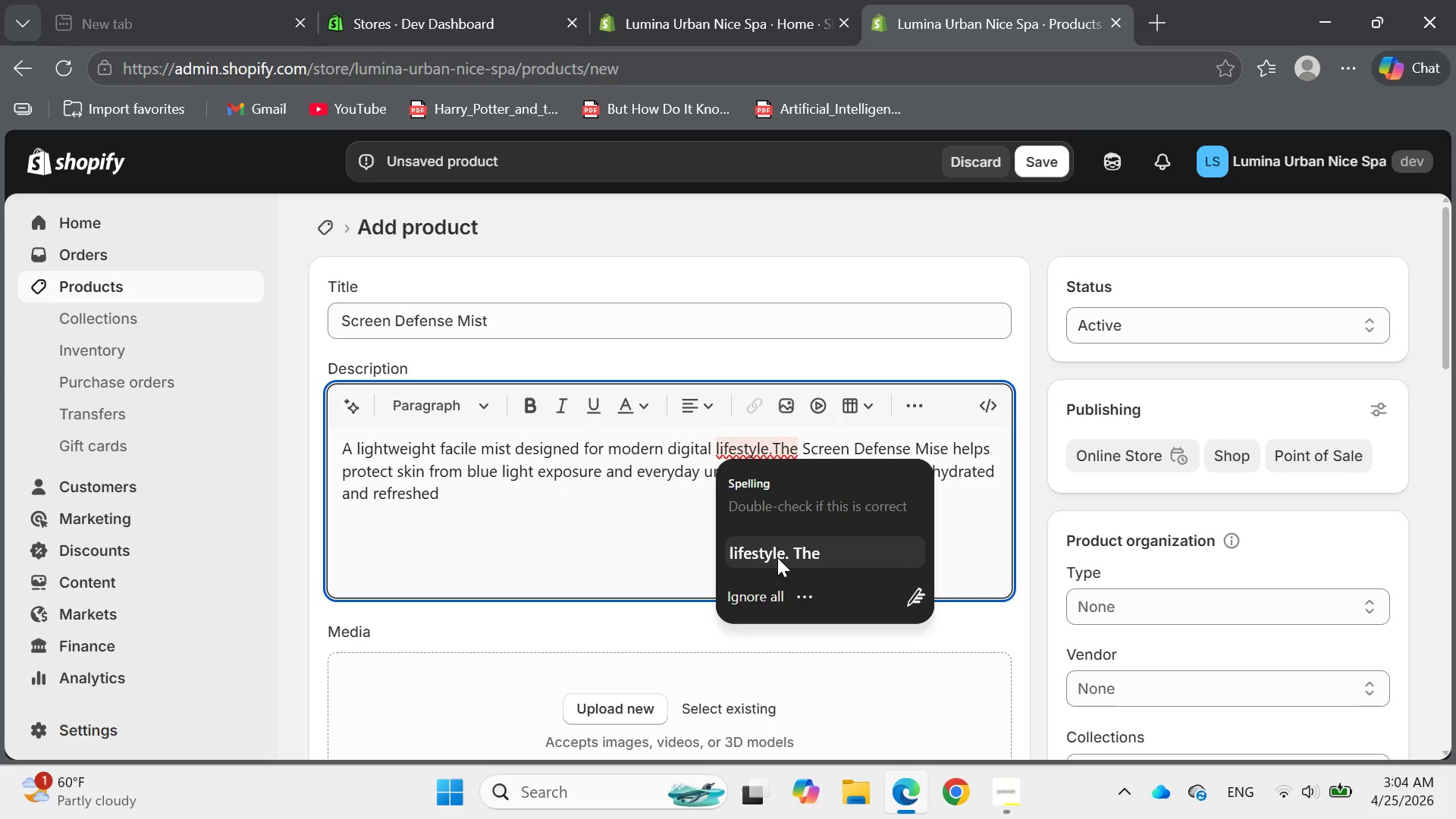 
left_click([778, 558])
 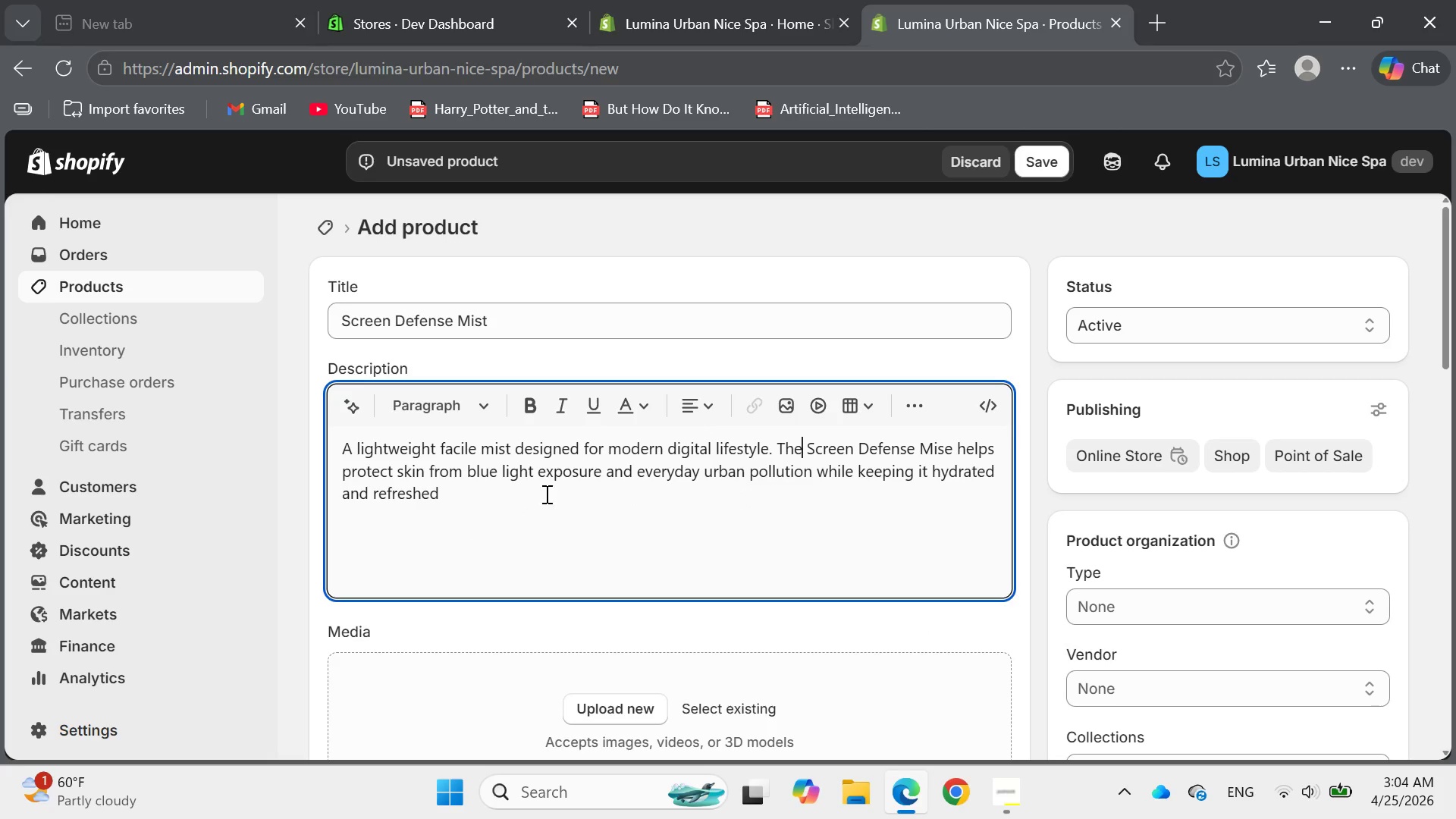 
left_click([532, 490])
 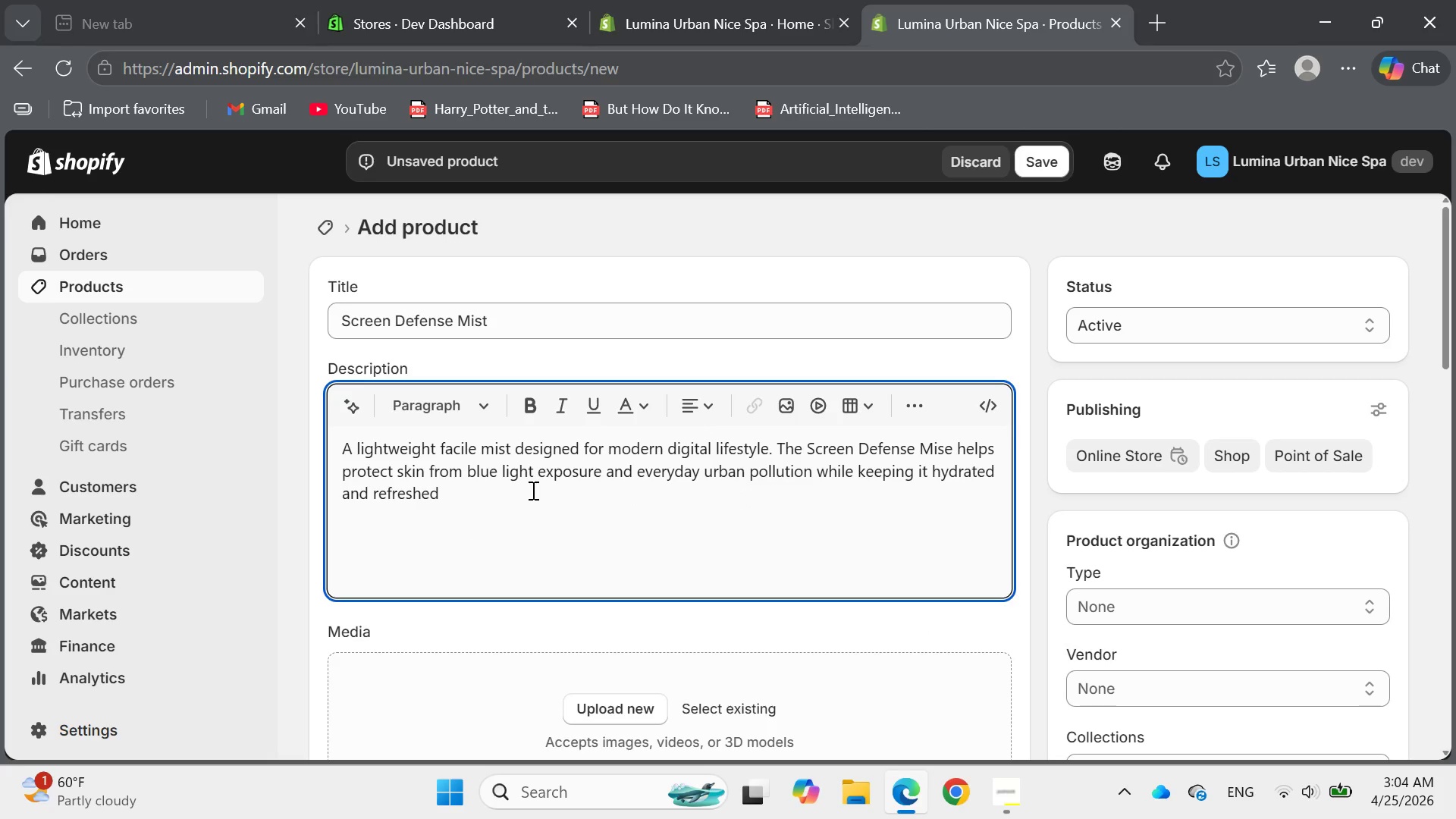 
key(Backspace)
 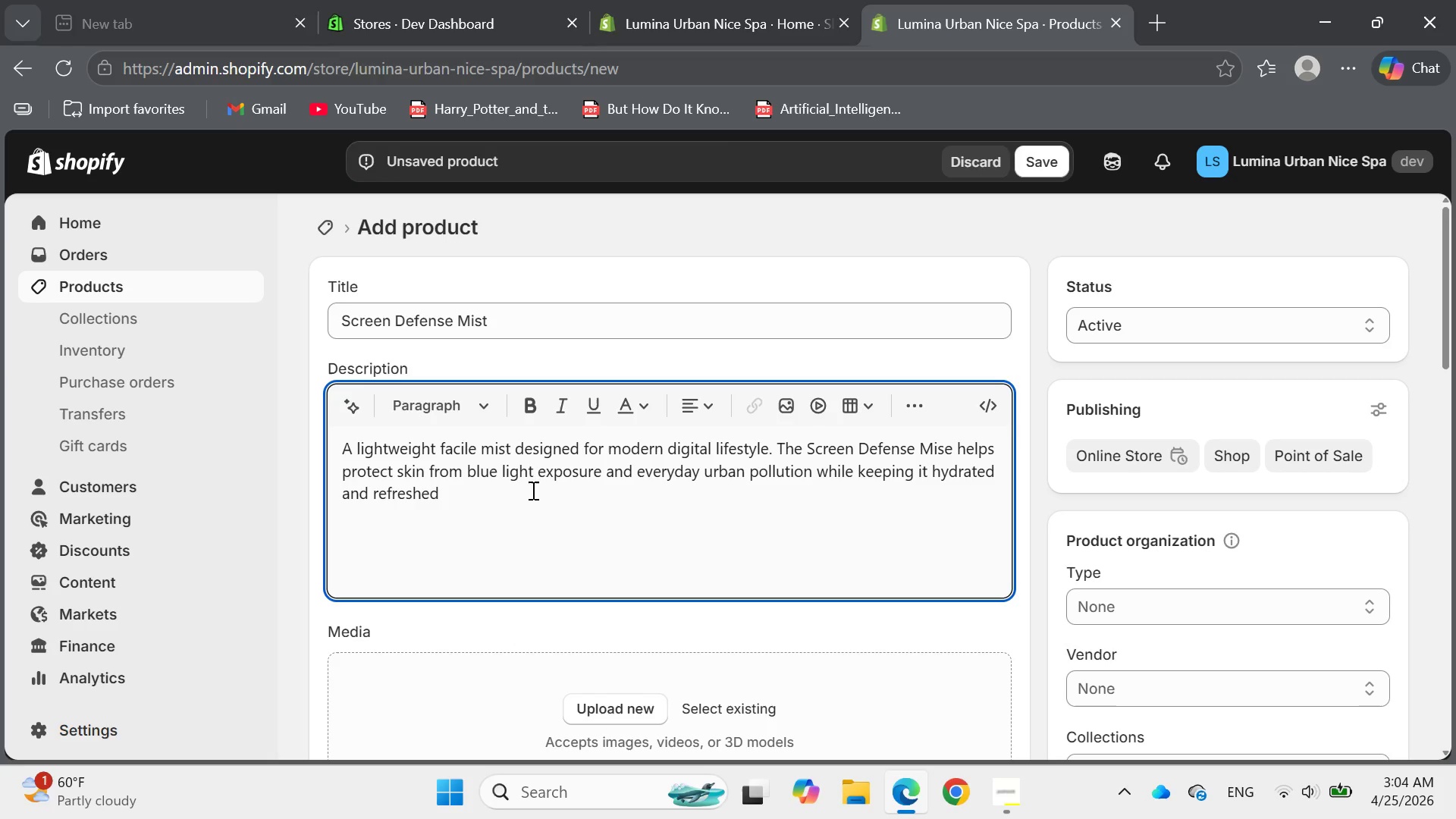 
key(Period)
 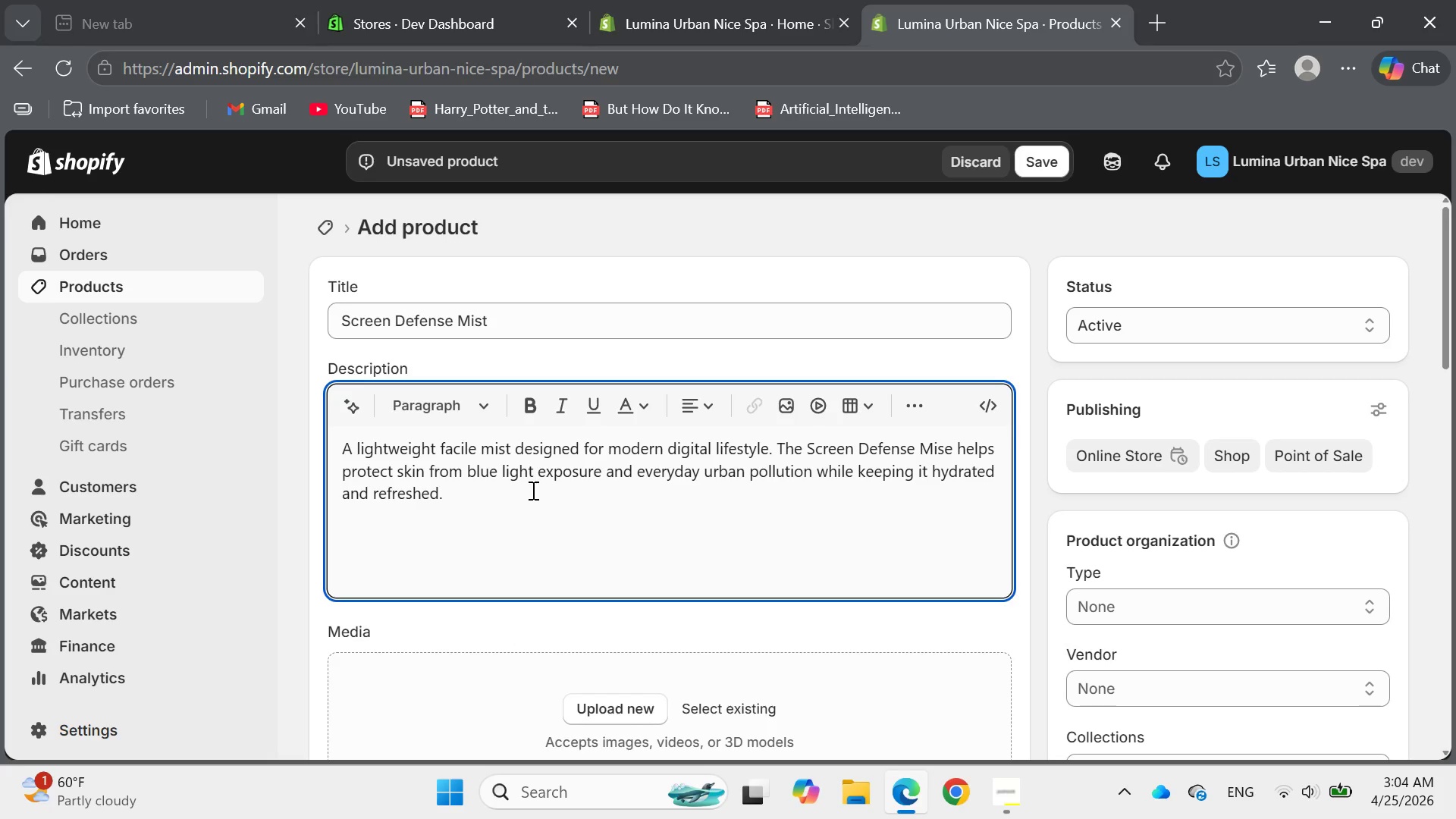 
key(Enter)
 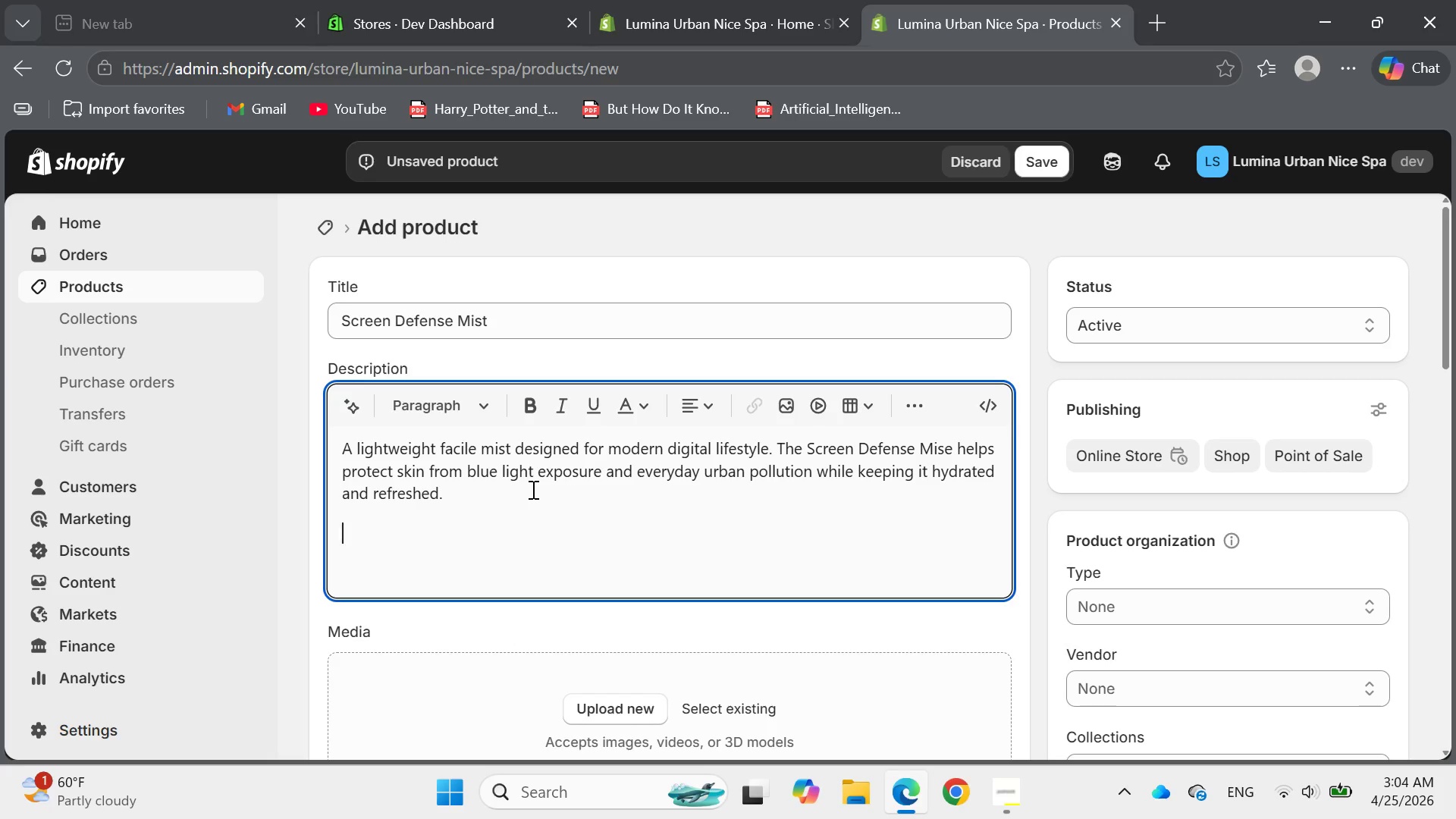 
key(CapsLock)
 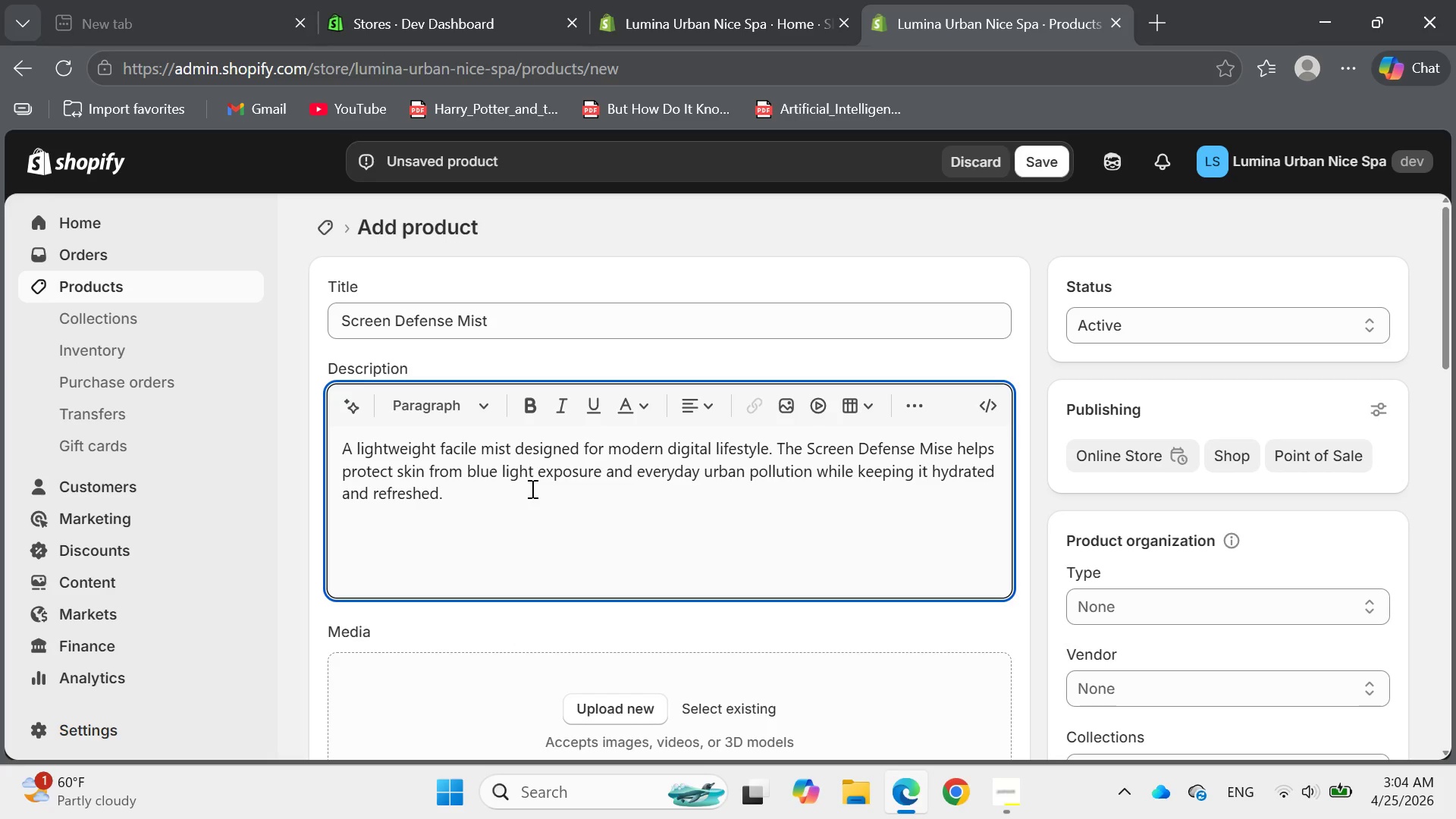 
key(I)
 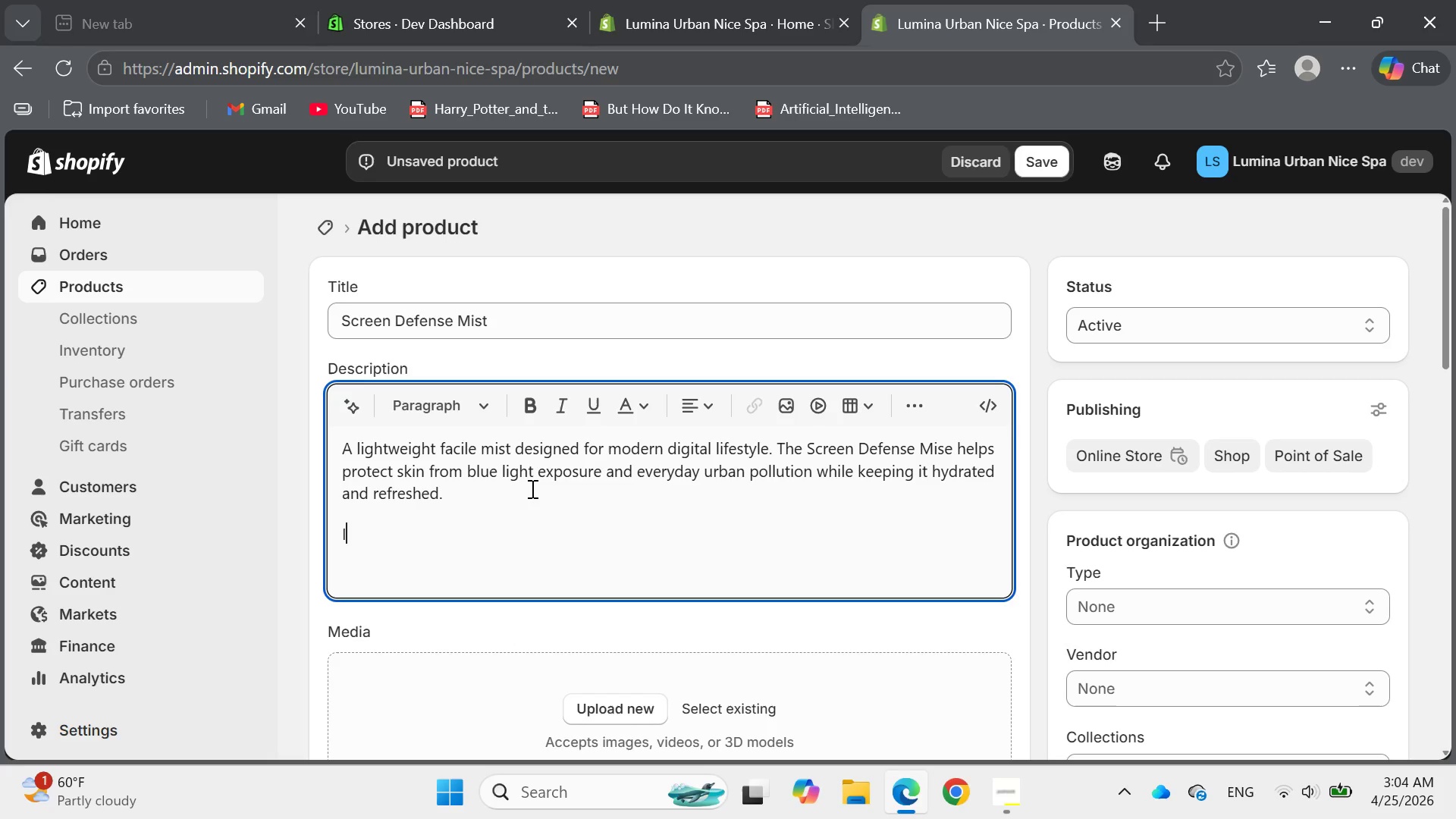 
key(CapsLock)
 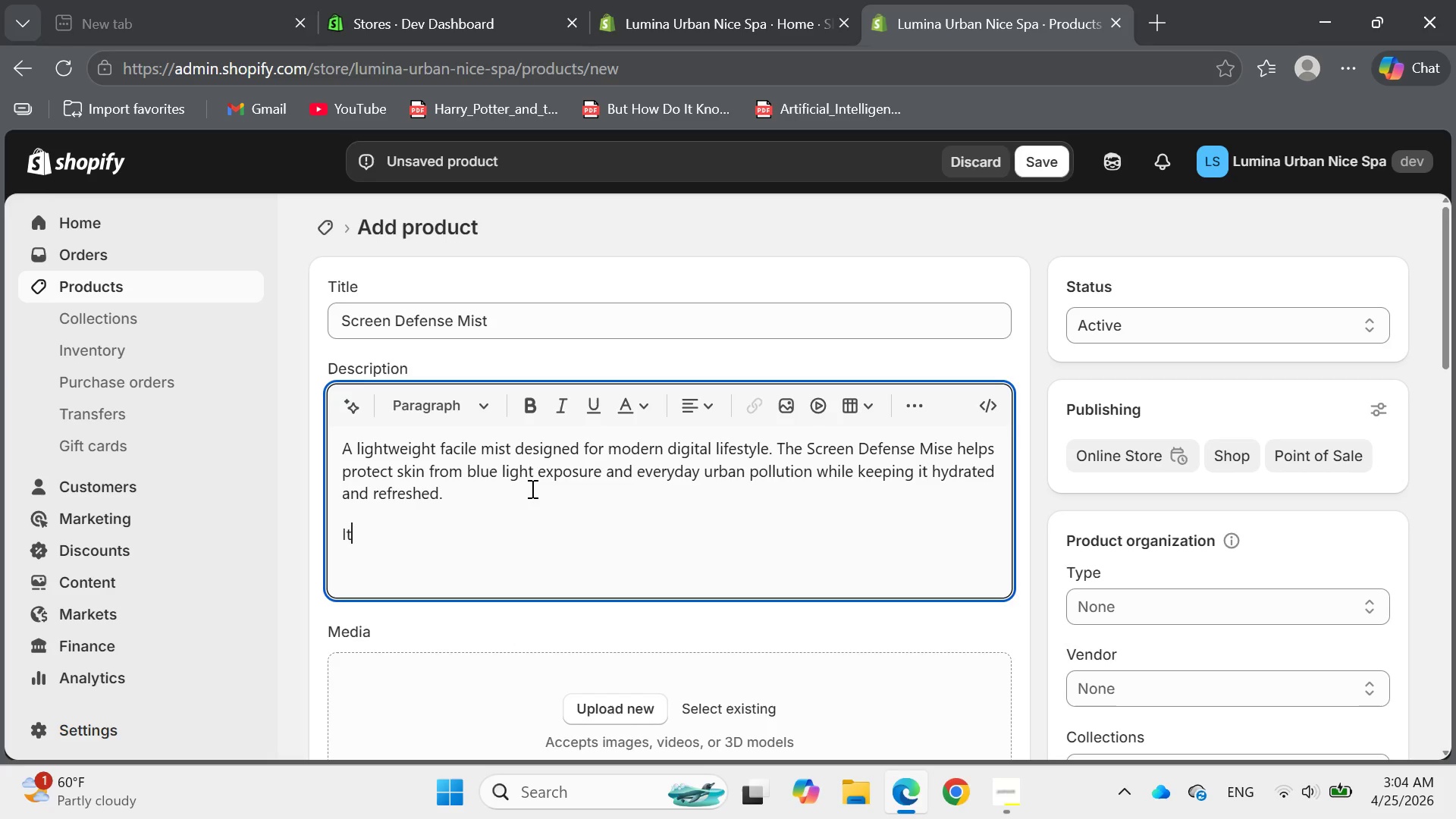 
key(T)
 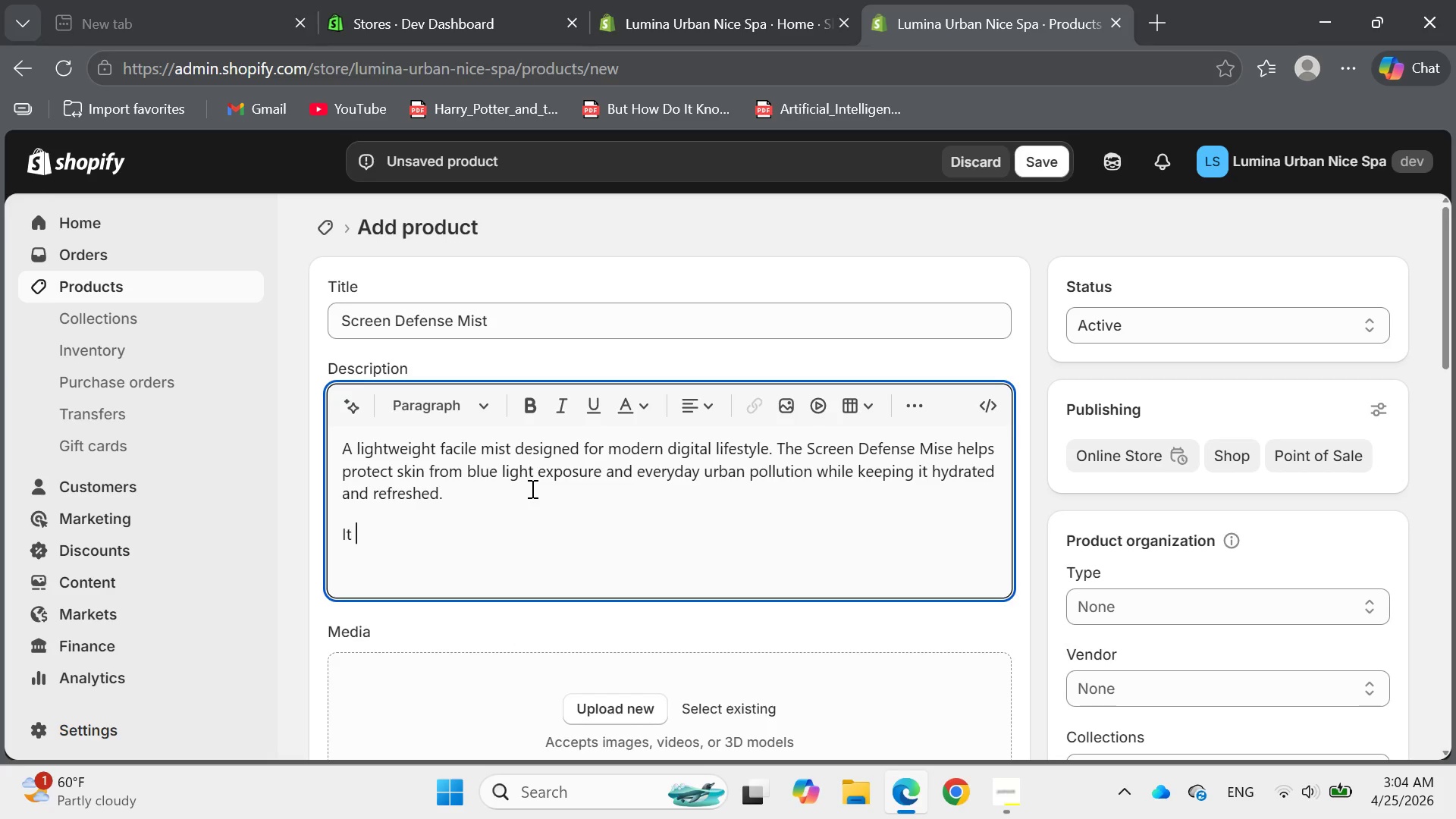 
key(Space)
 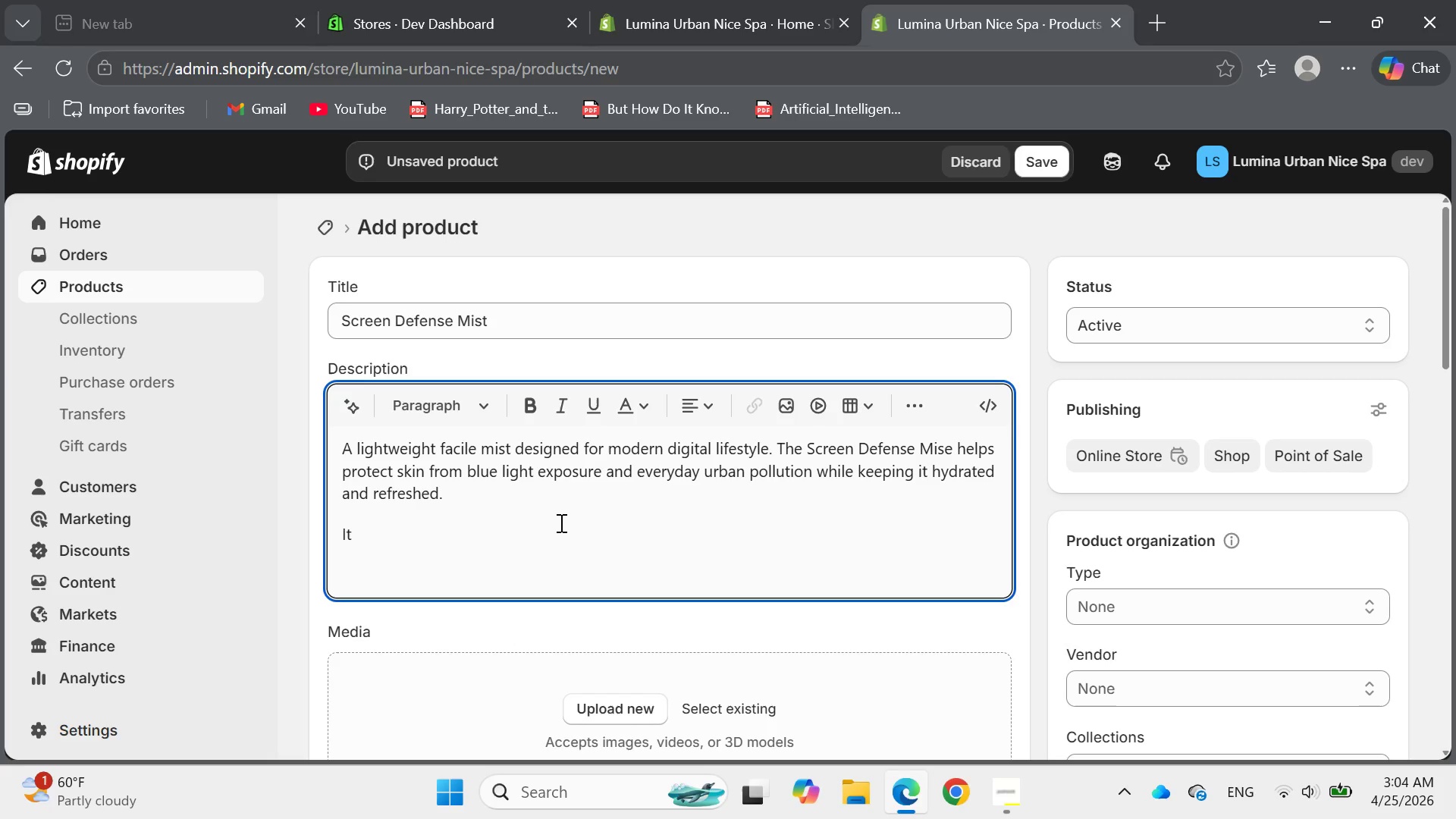 
type(forms a breathable layer over the skin that reduces srynees )
key(Backspace)
type(d)
 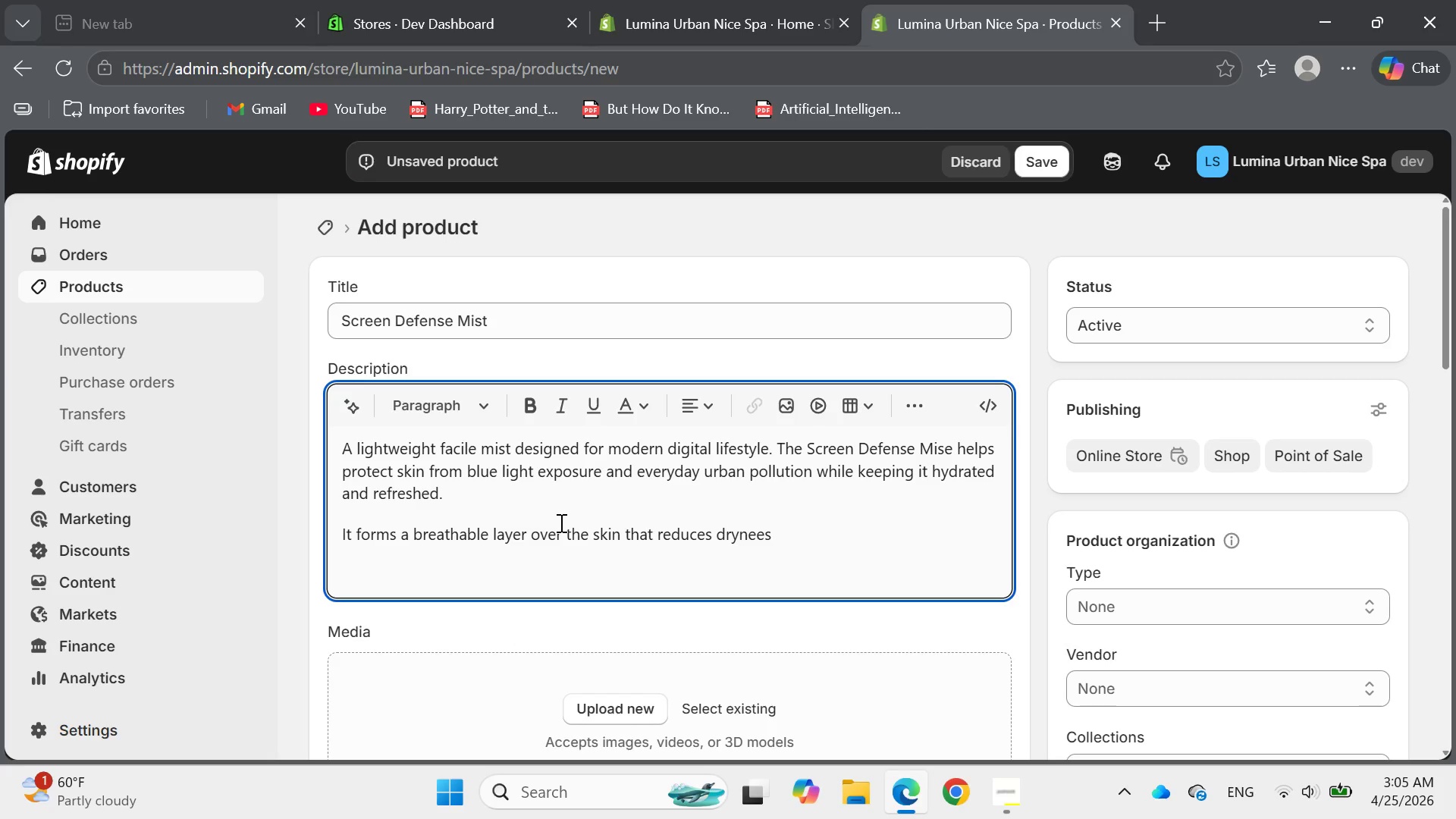 
hold_key(key=ArrowLeft, duration=0.67)
 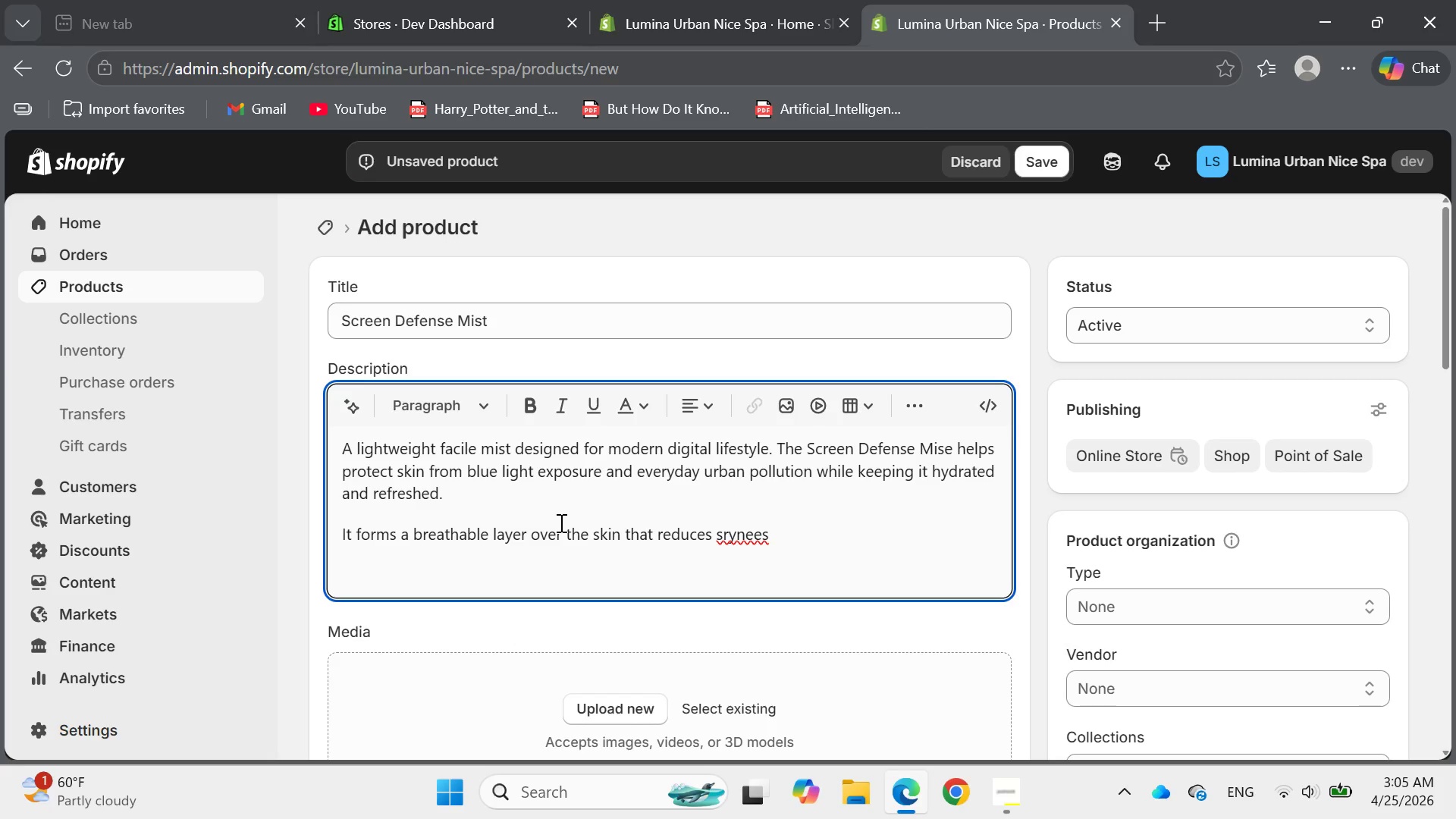 
hold_key(key=ArrowLeft, duration=14.7)
 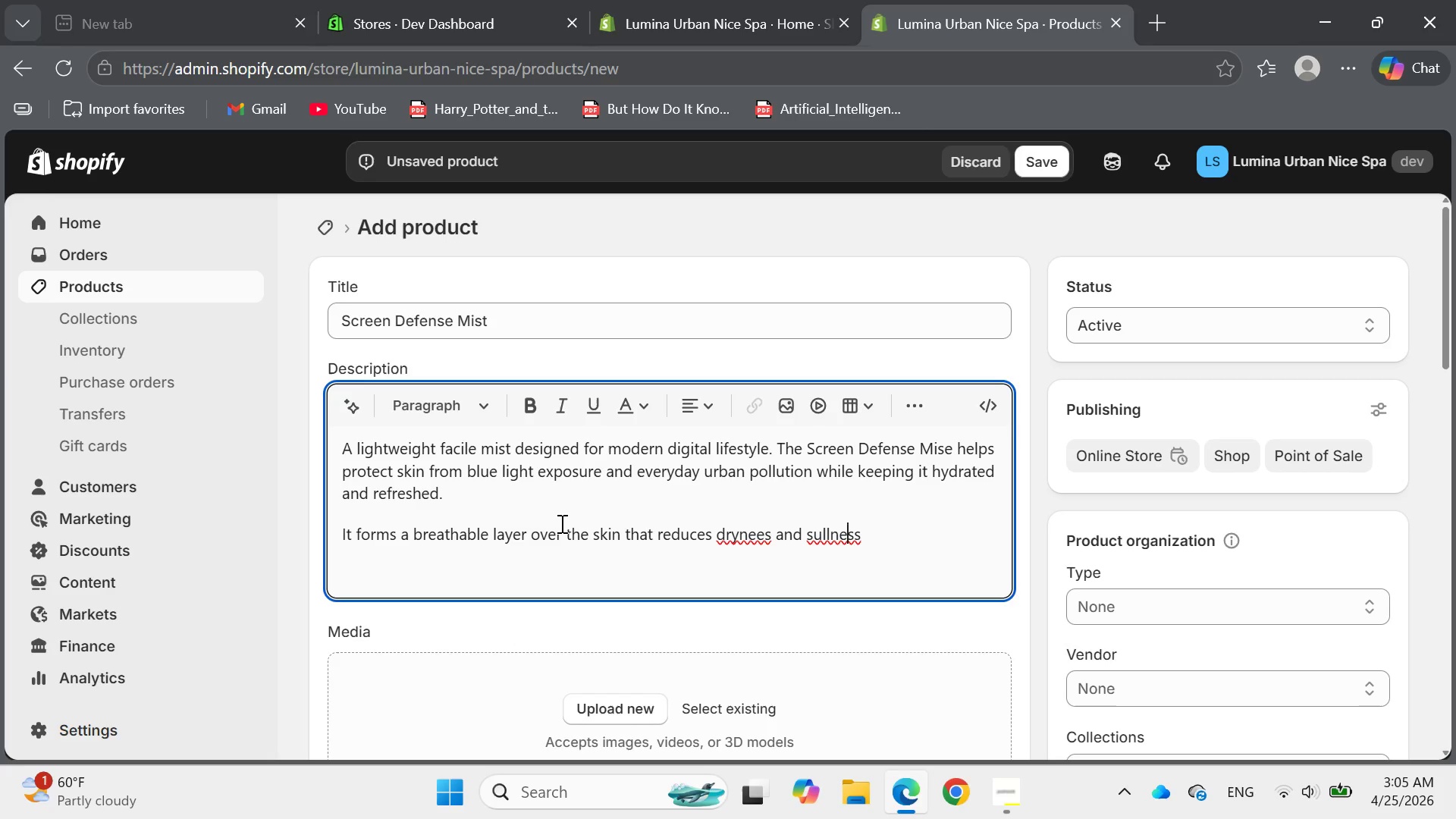 
key(ArrowRight)
 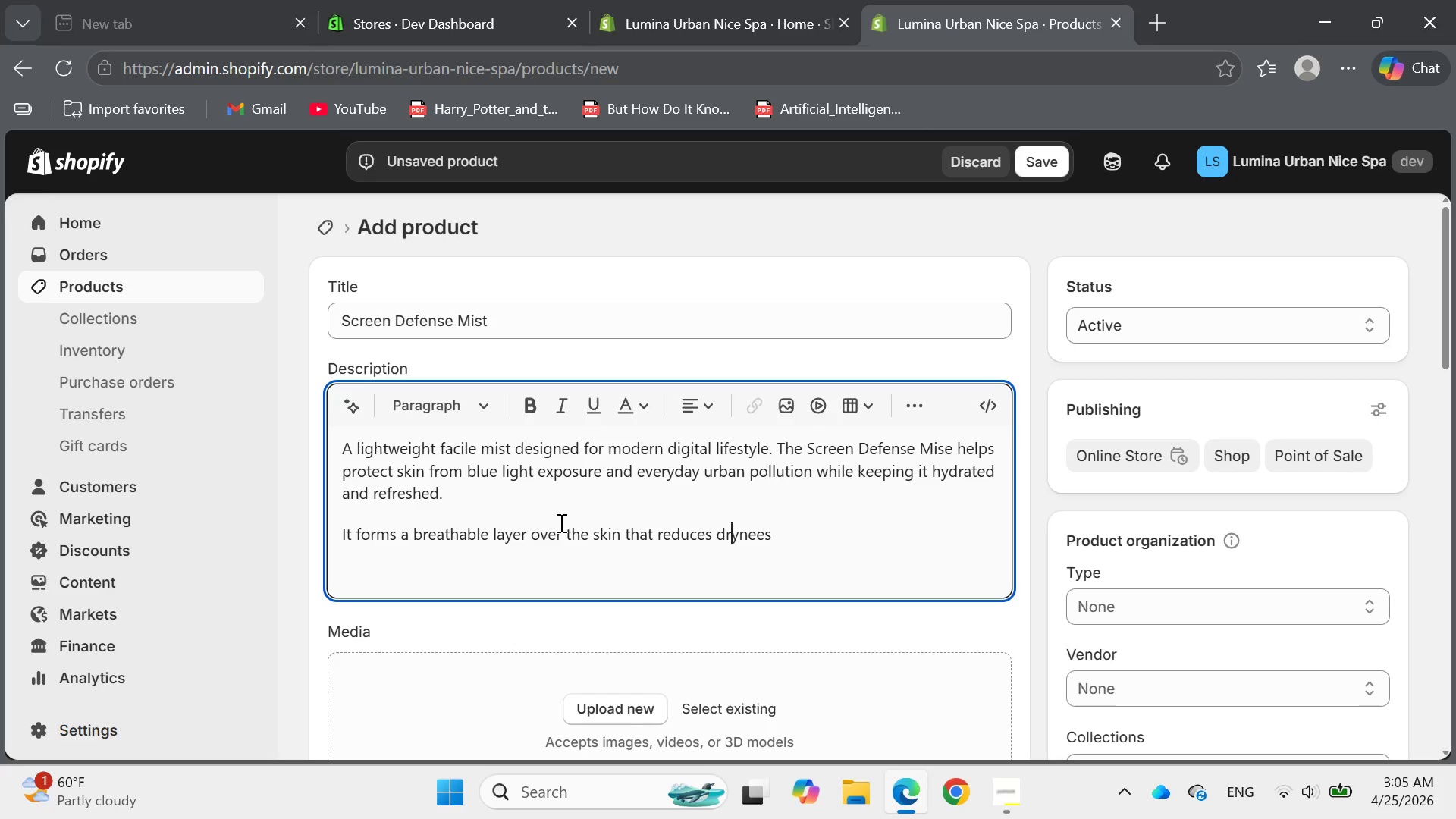 
key(ArrowRight)
 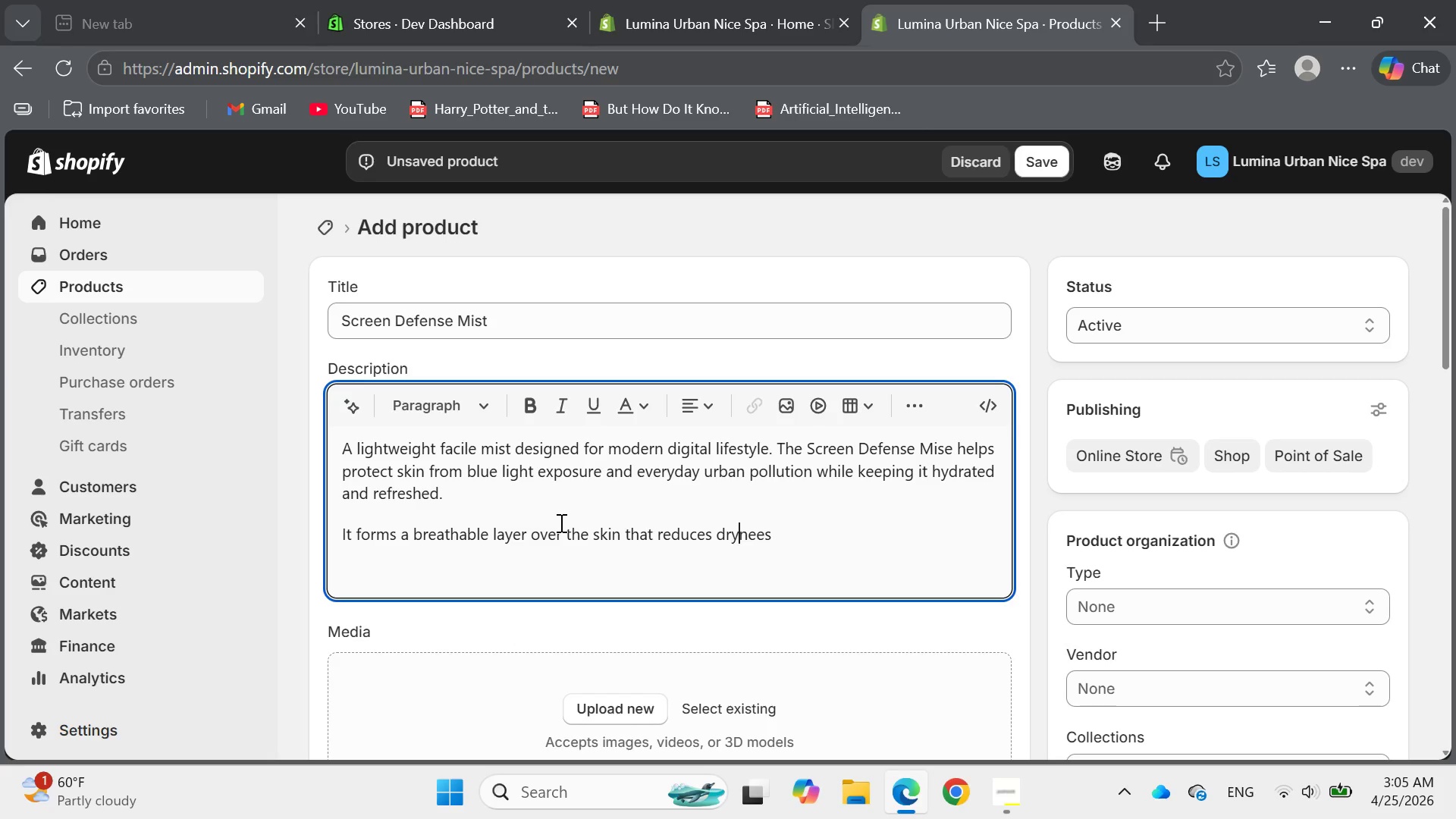 
key(ArrowRight)
 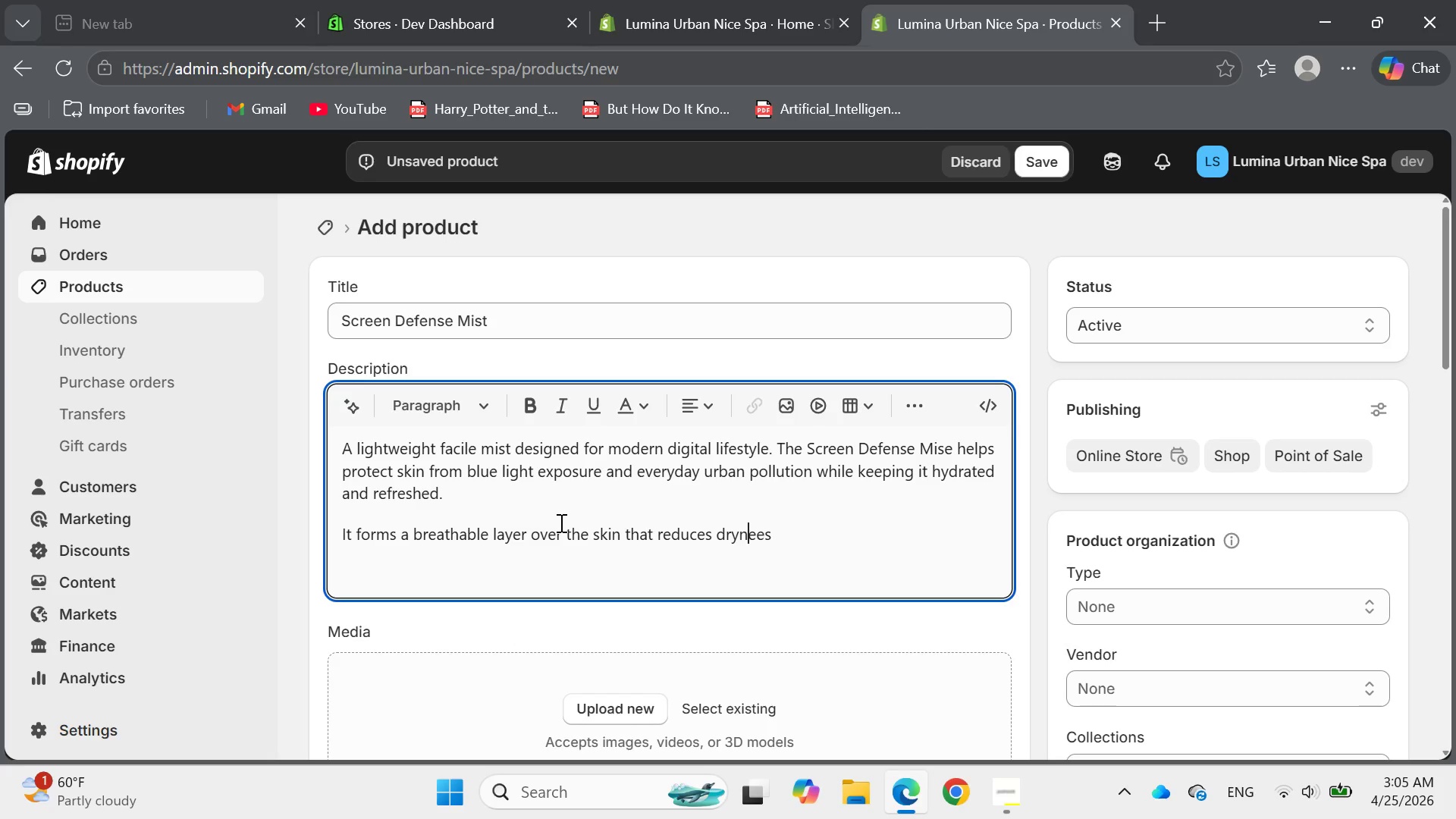 
key(ArrowRight)
 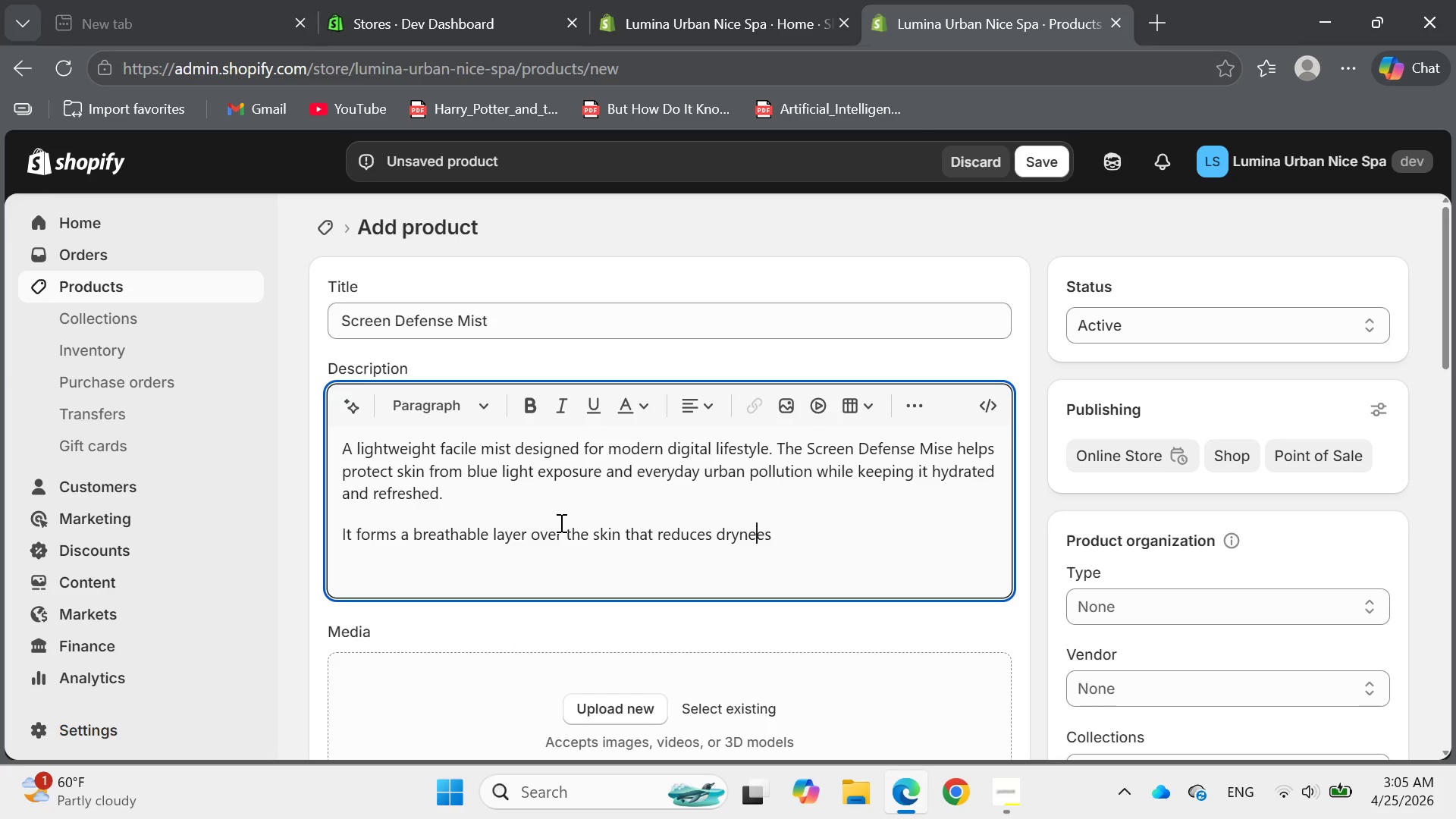 
key(ArrowRight)
 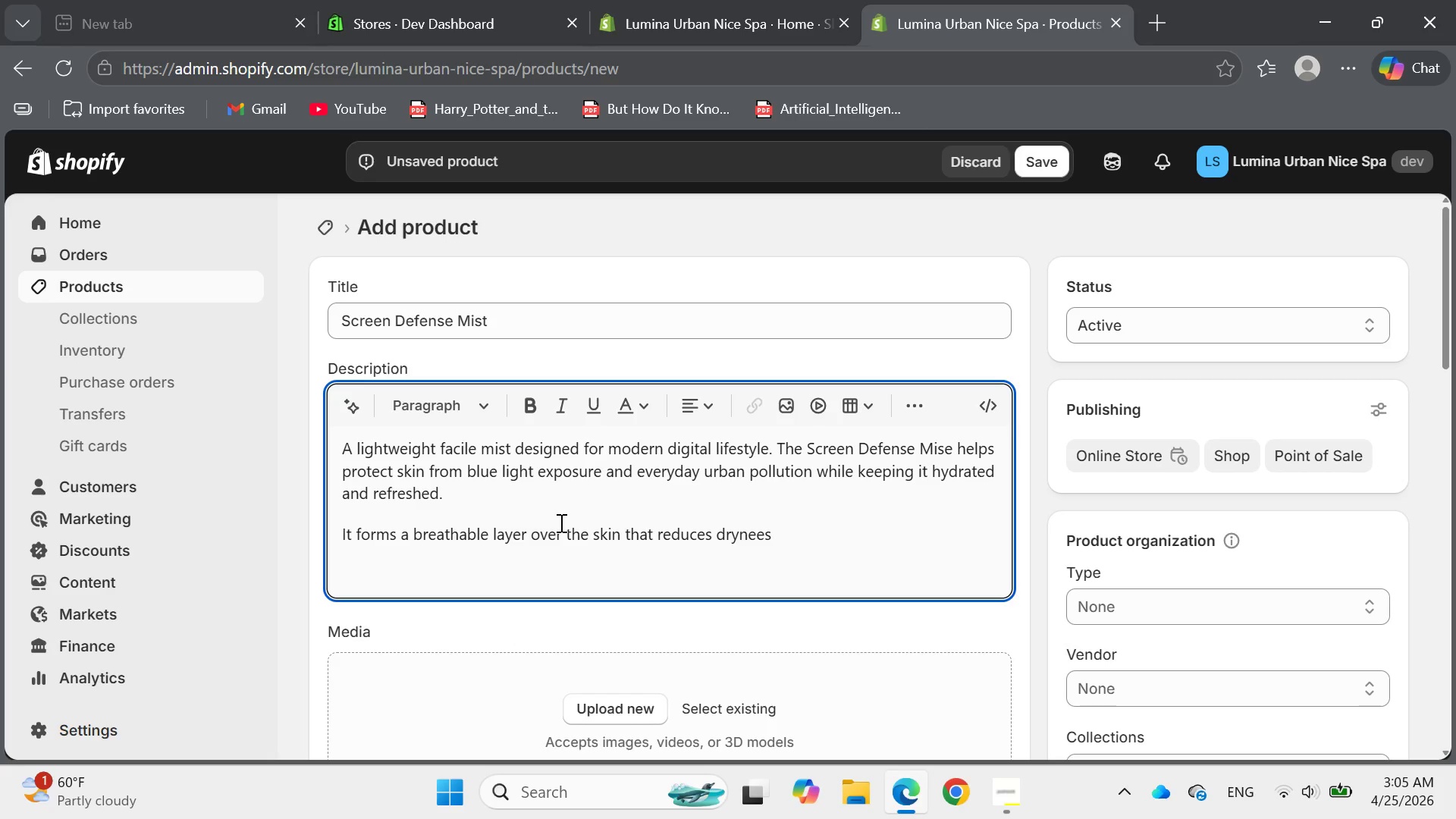 
key(ArrowRight)
 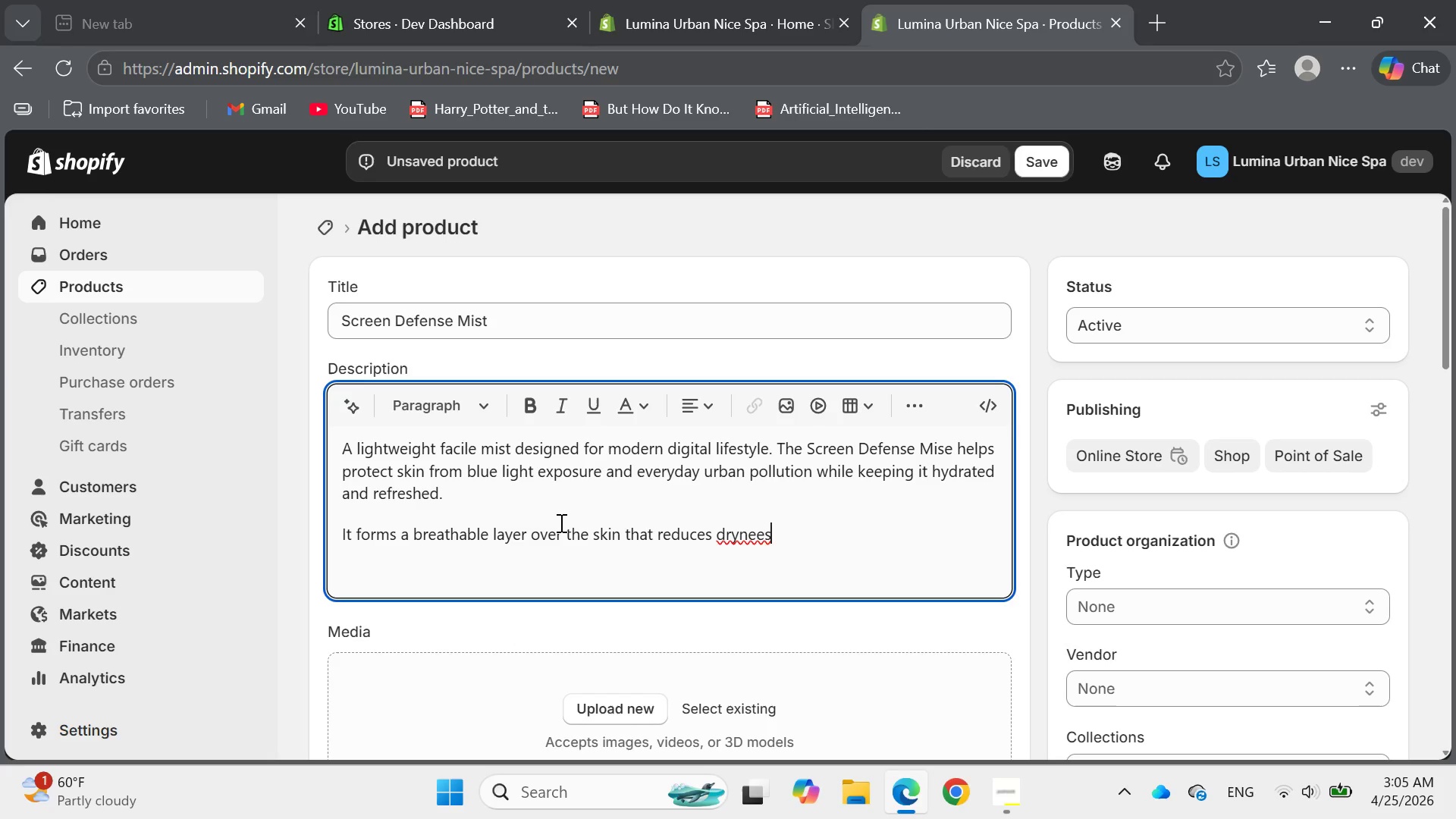 
type( and sullness )
 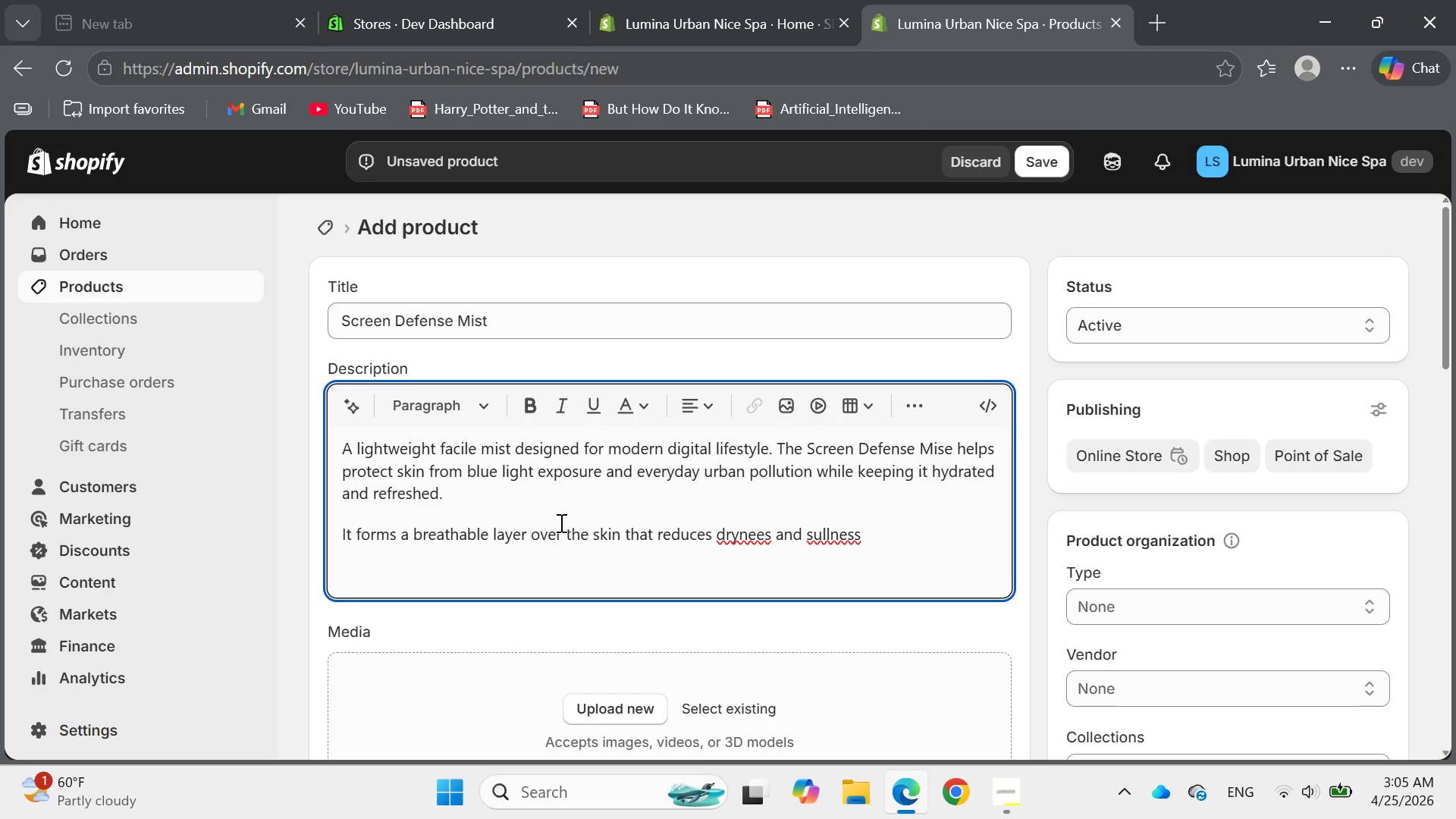 
key(ArrowLeft)
 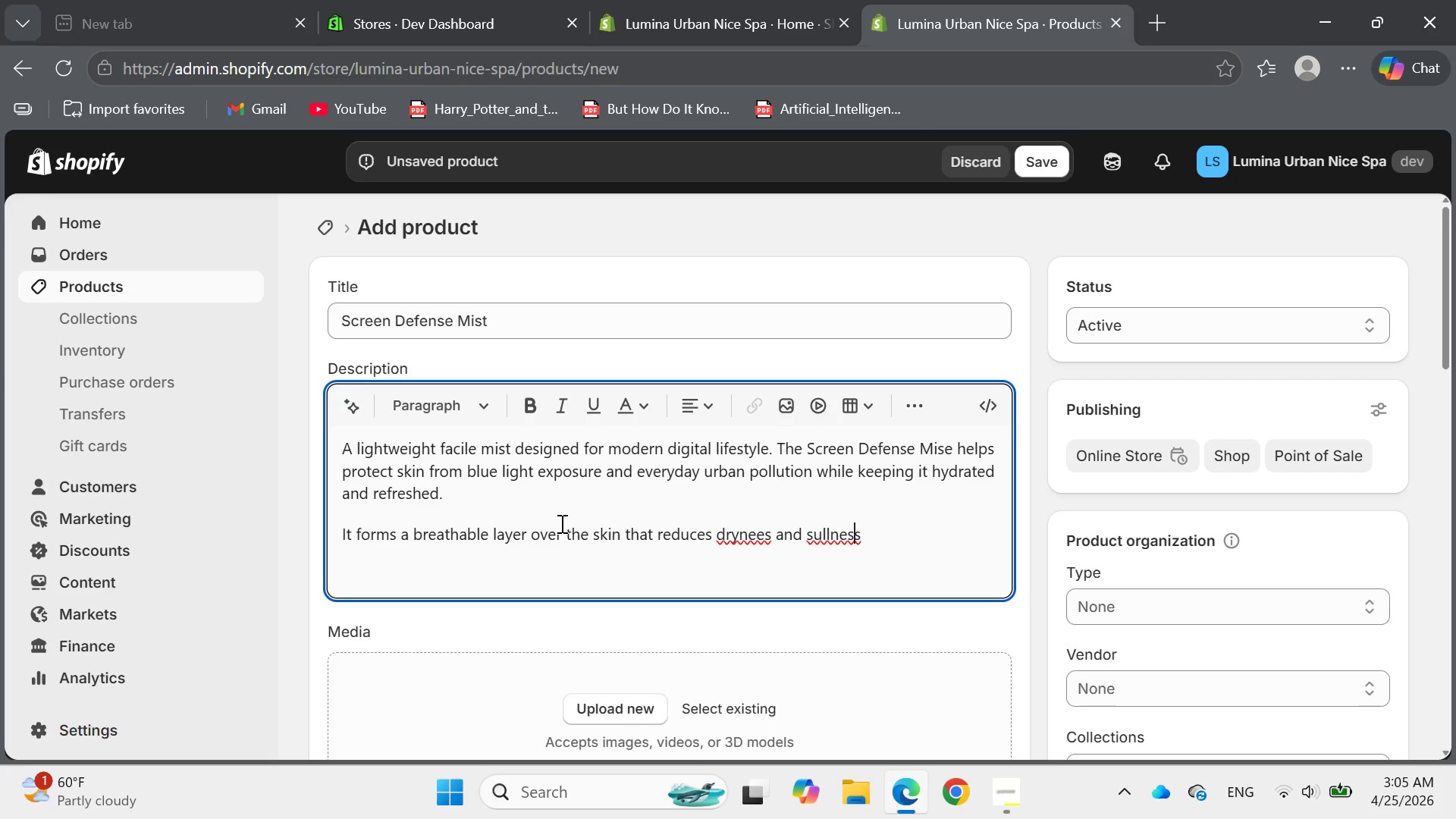 
key(ArrowLeft)
 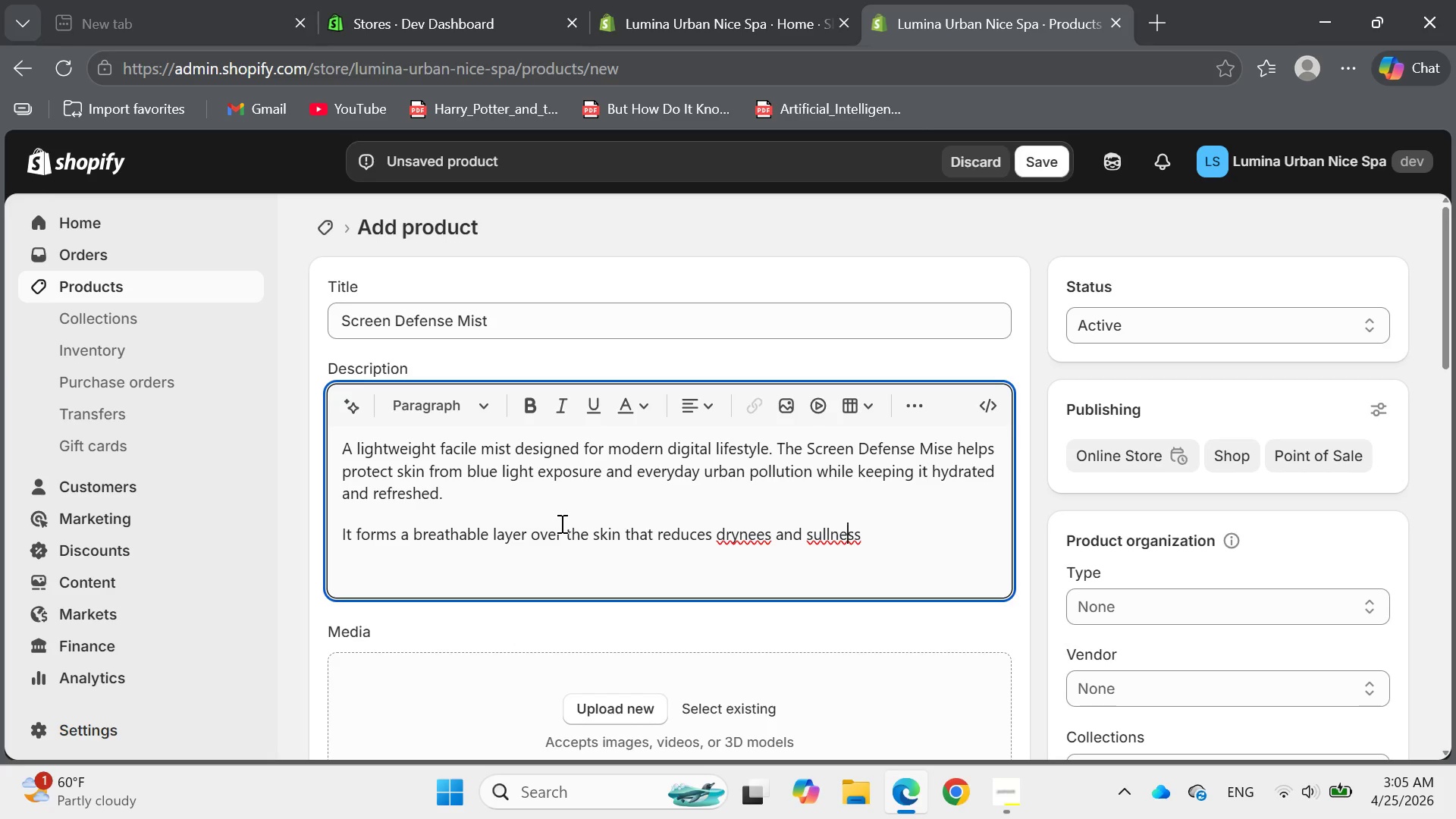 
hold_key(key=ArrowLeft, duration=0.53)
 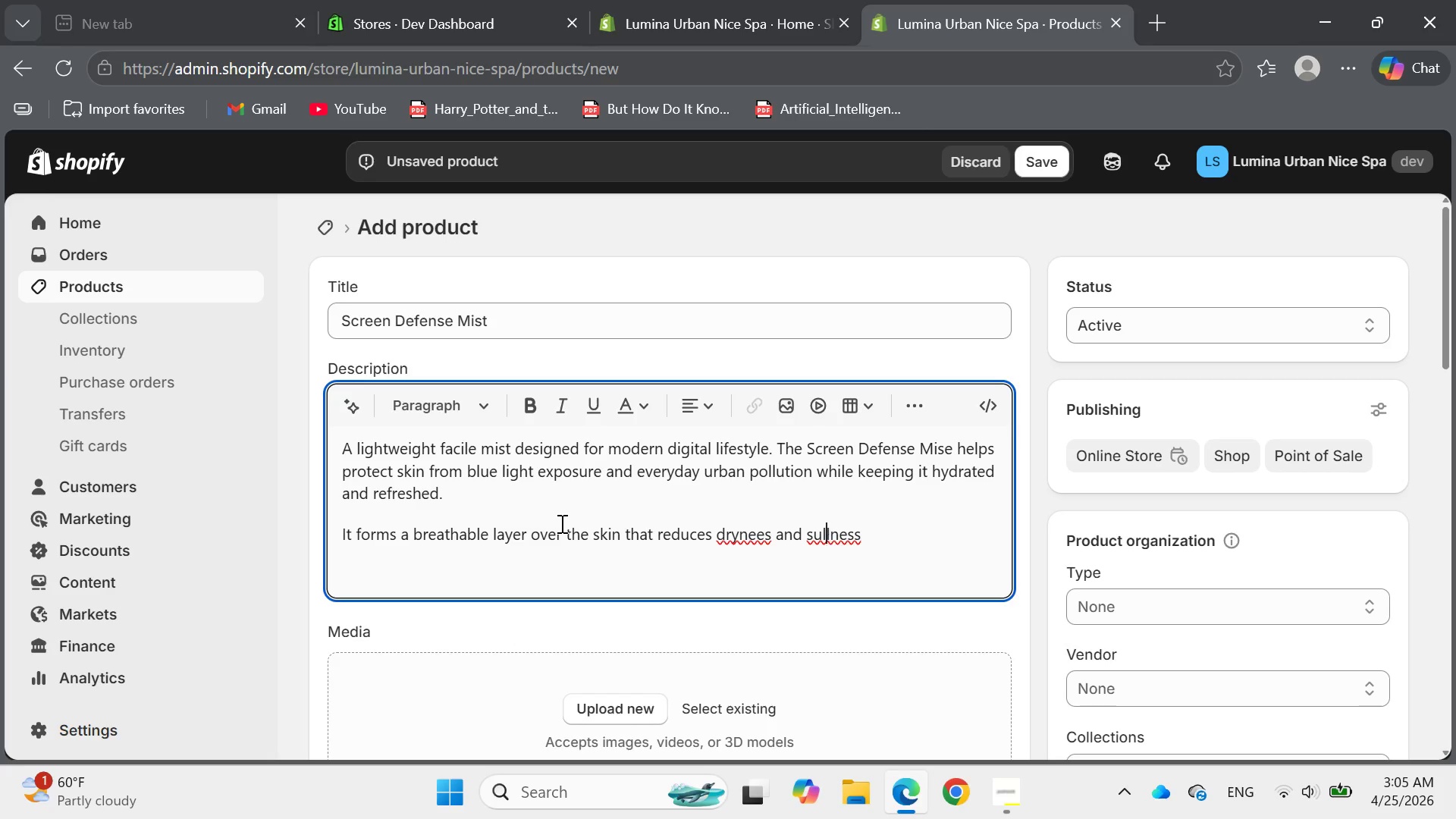 
key(ArrowLeft)
 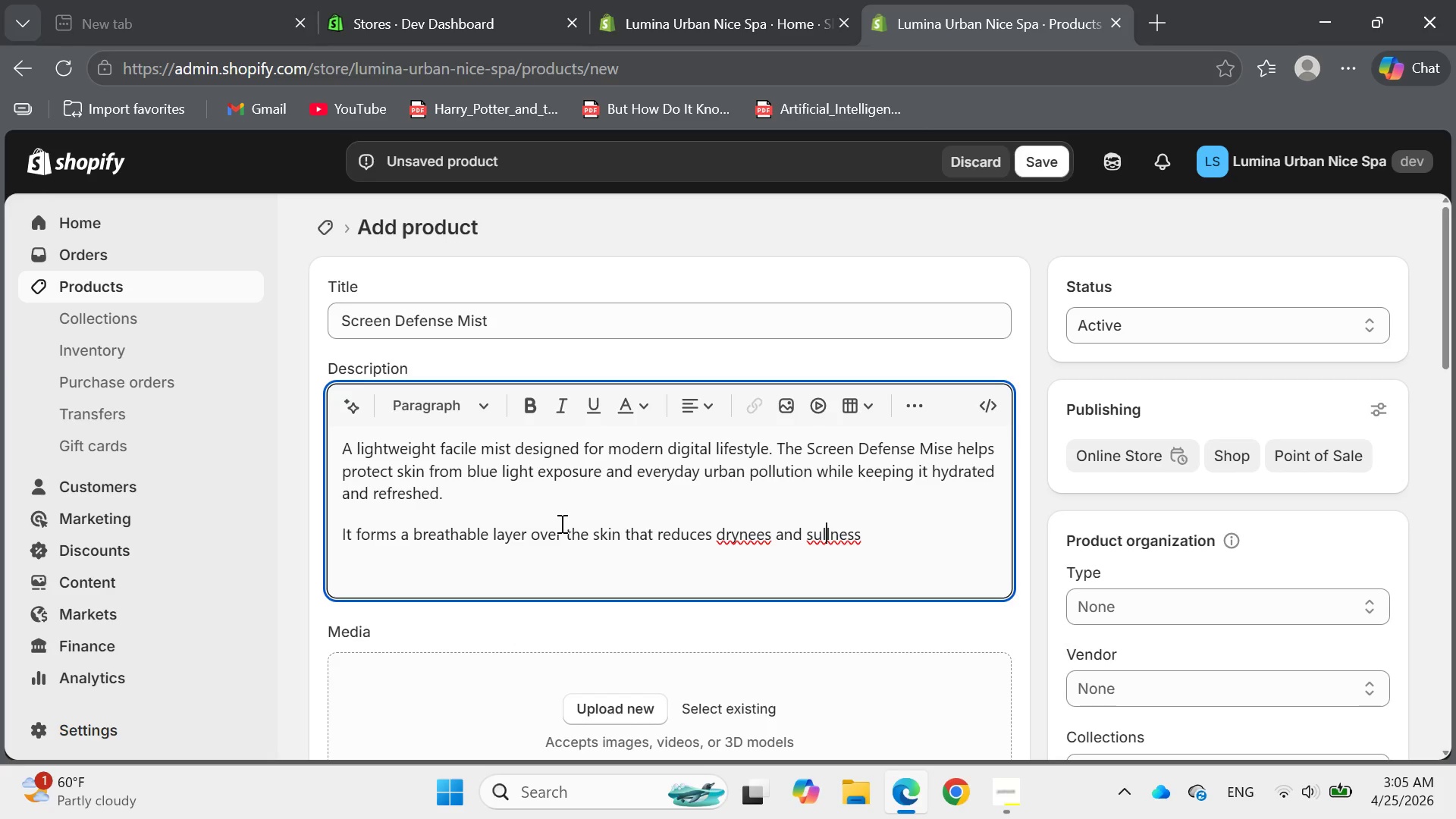 
key(ArrowLeft)
 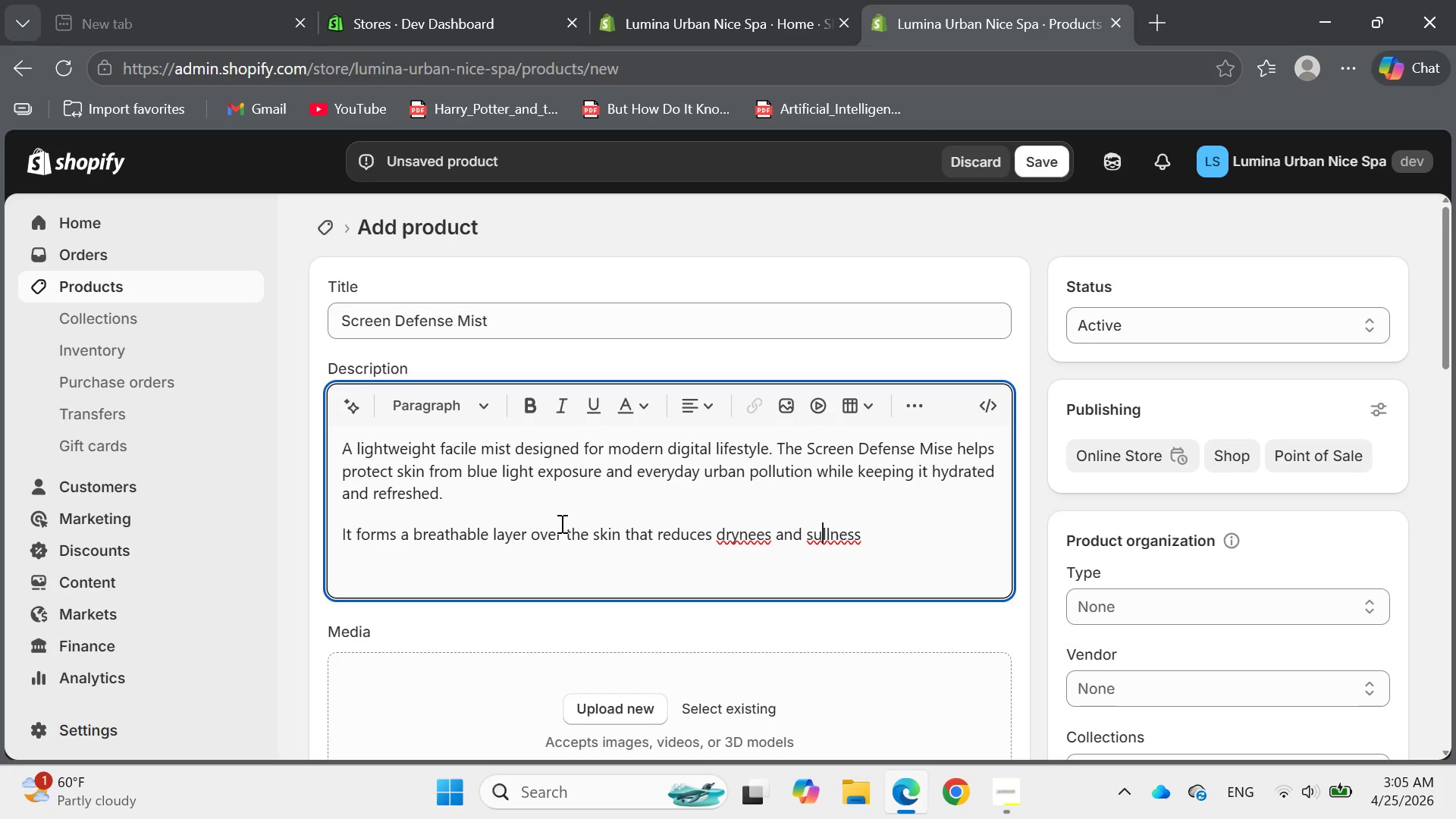 
key(ArrowLeft)
 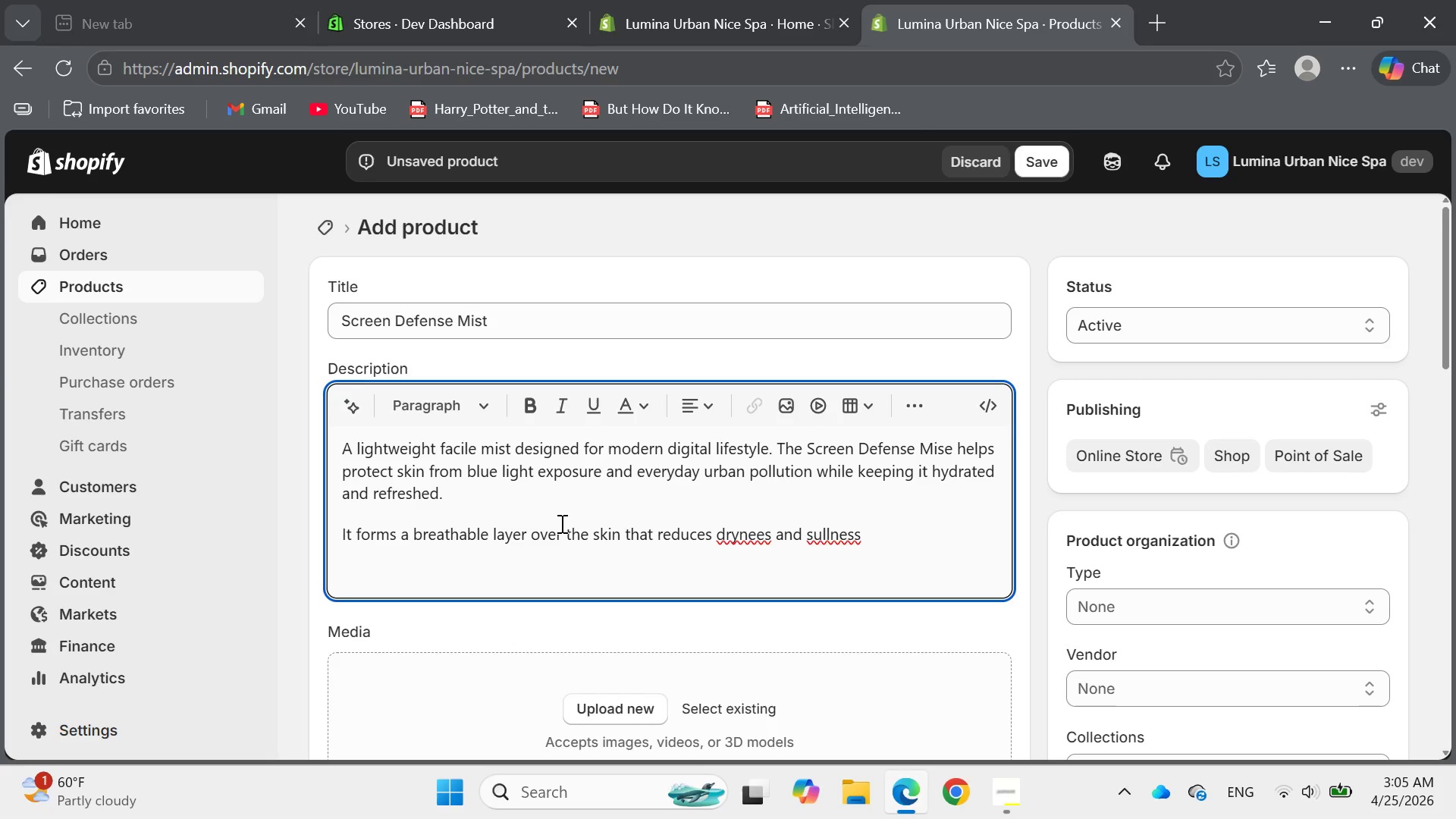 
key(Backspace)
 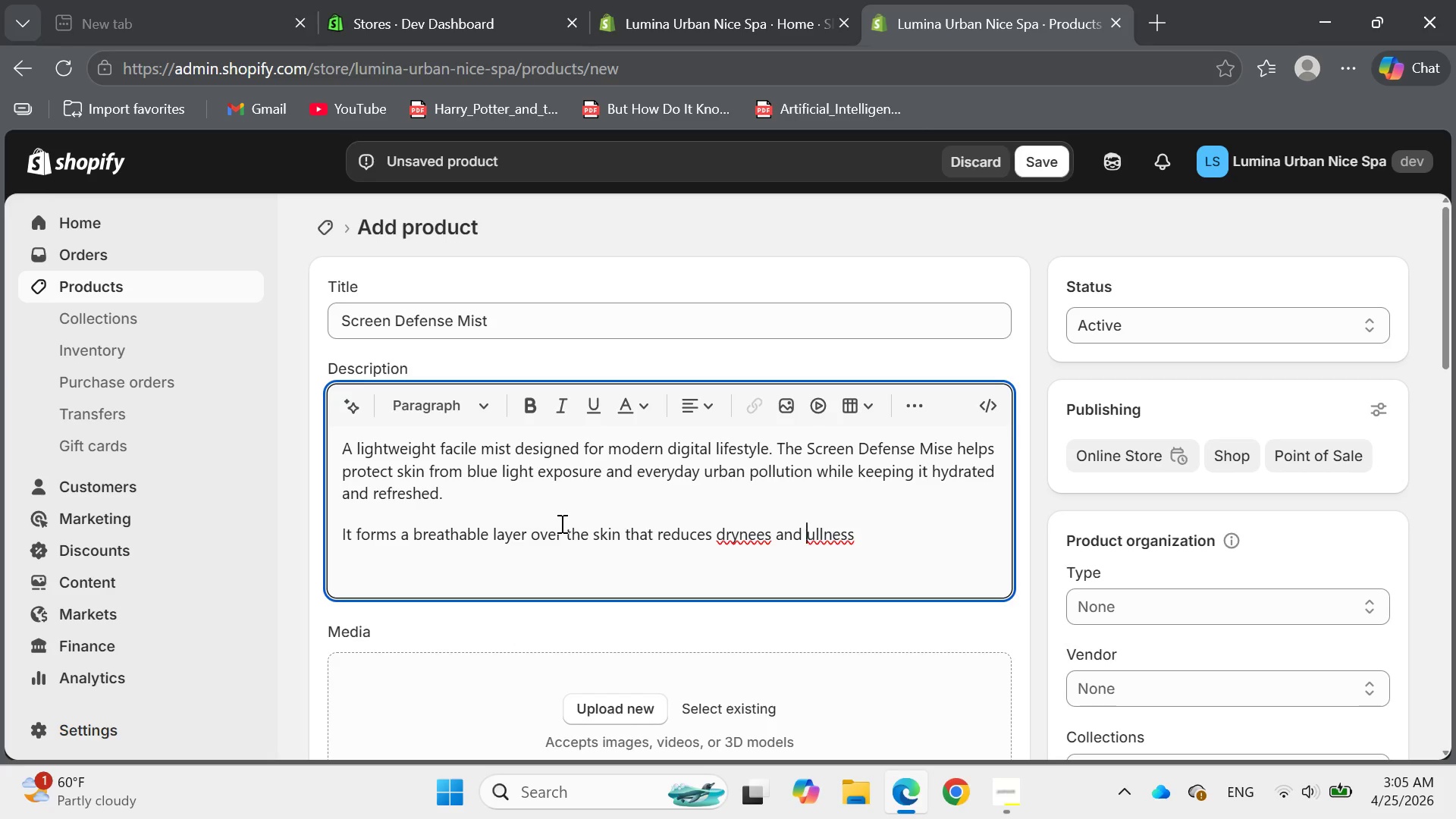 
key(D)
 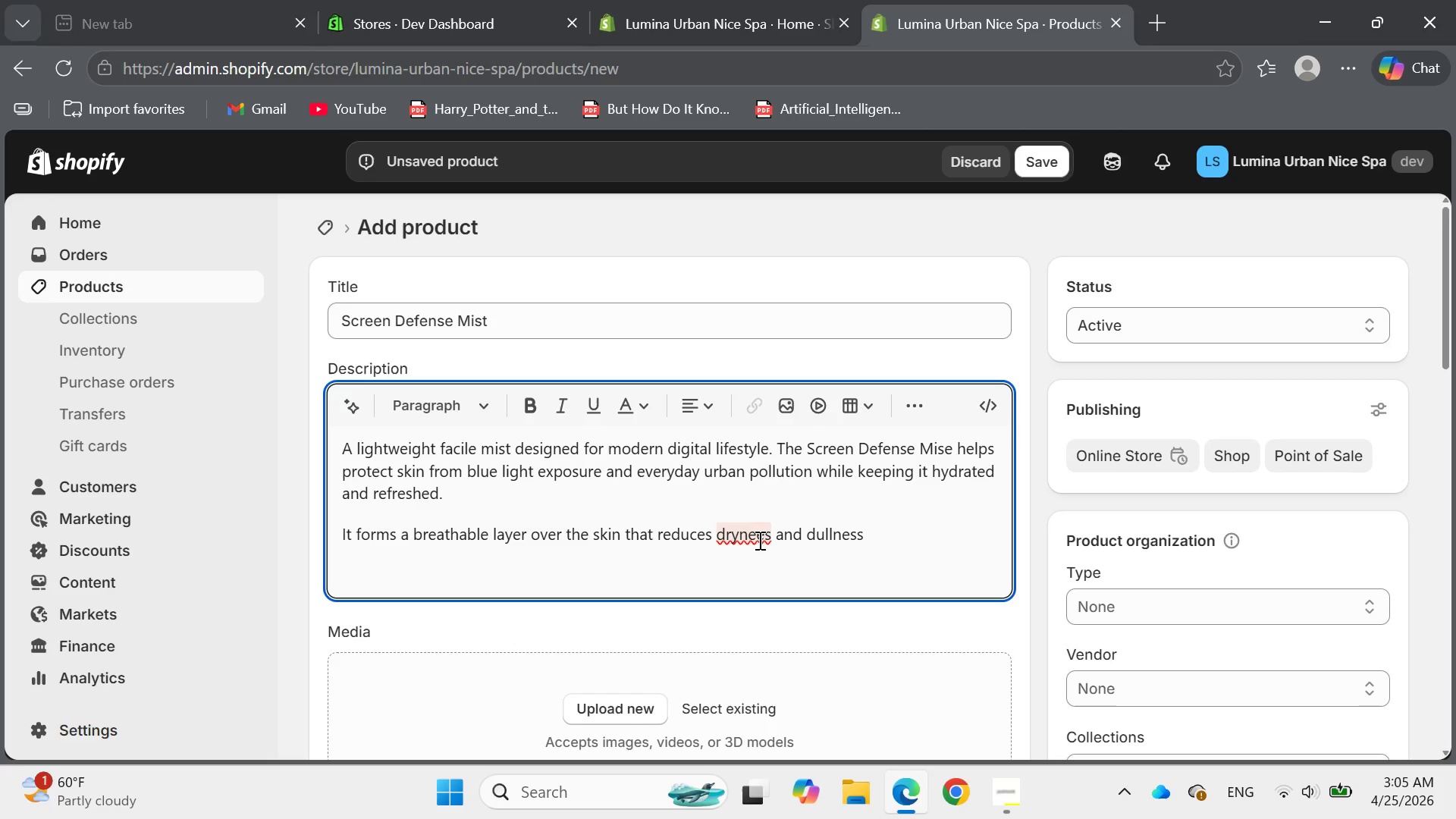 
wait(10.02)
 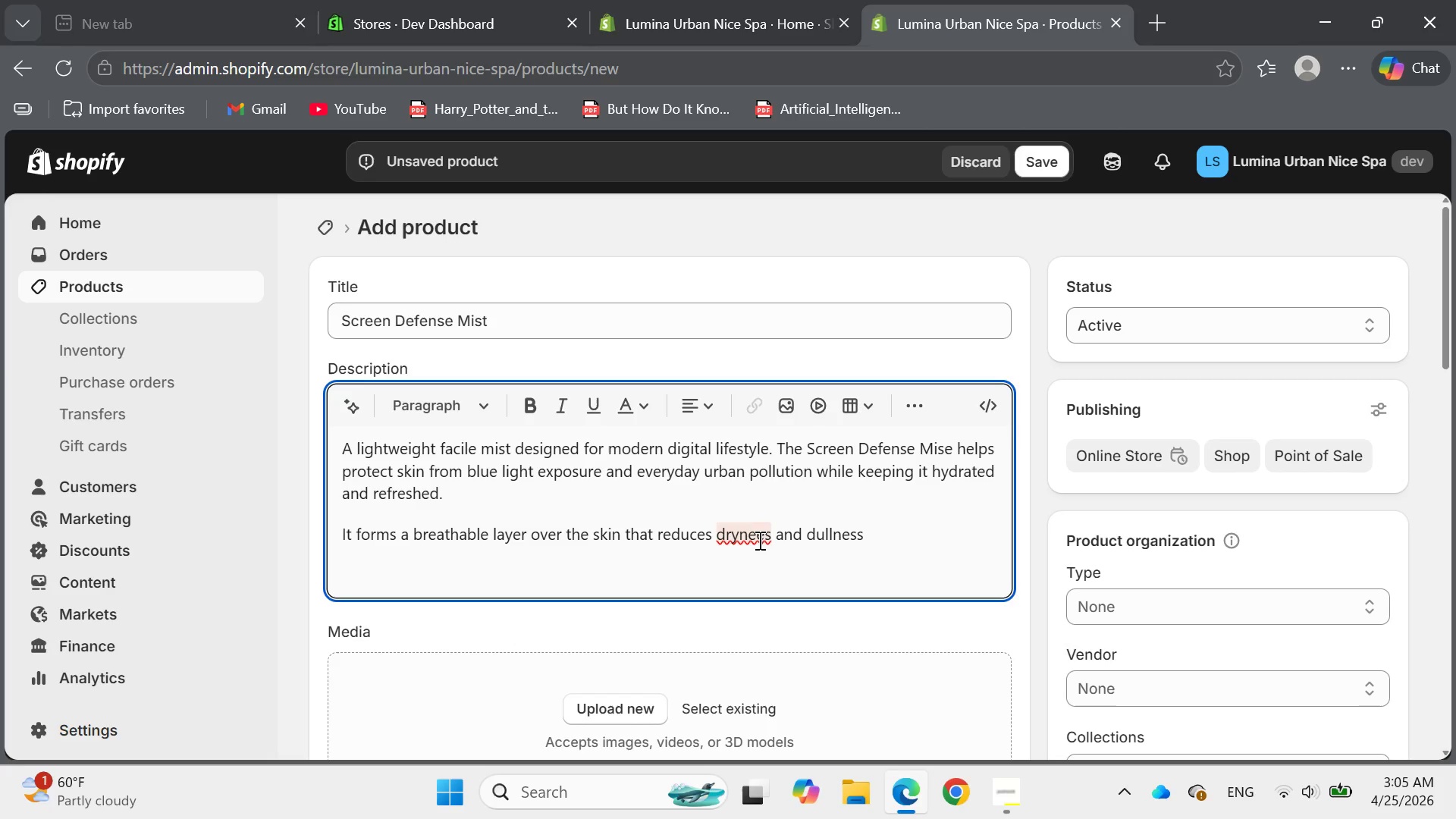 
left_click([764, 543])
 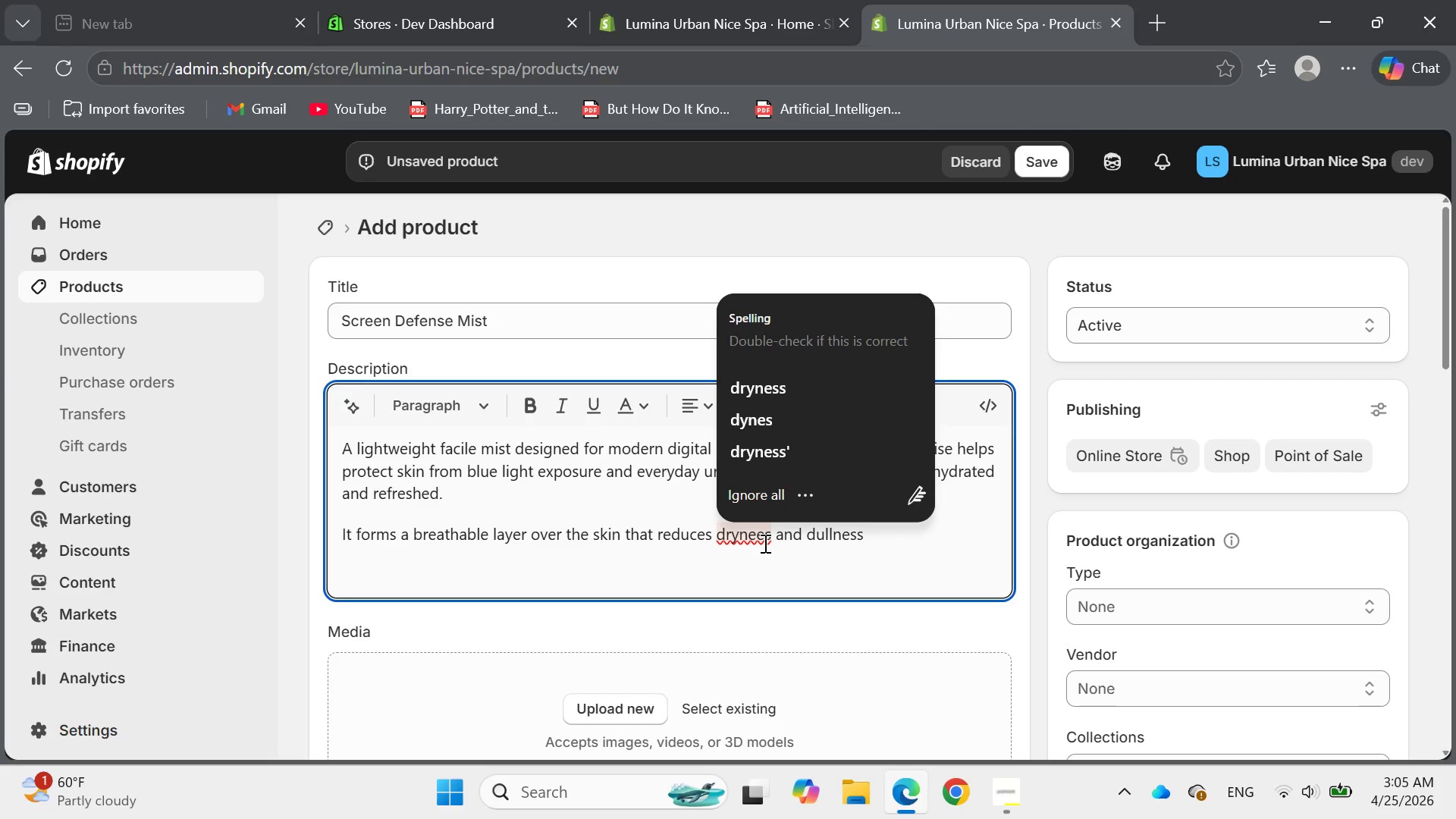 
key(Backspace)
 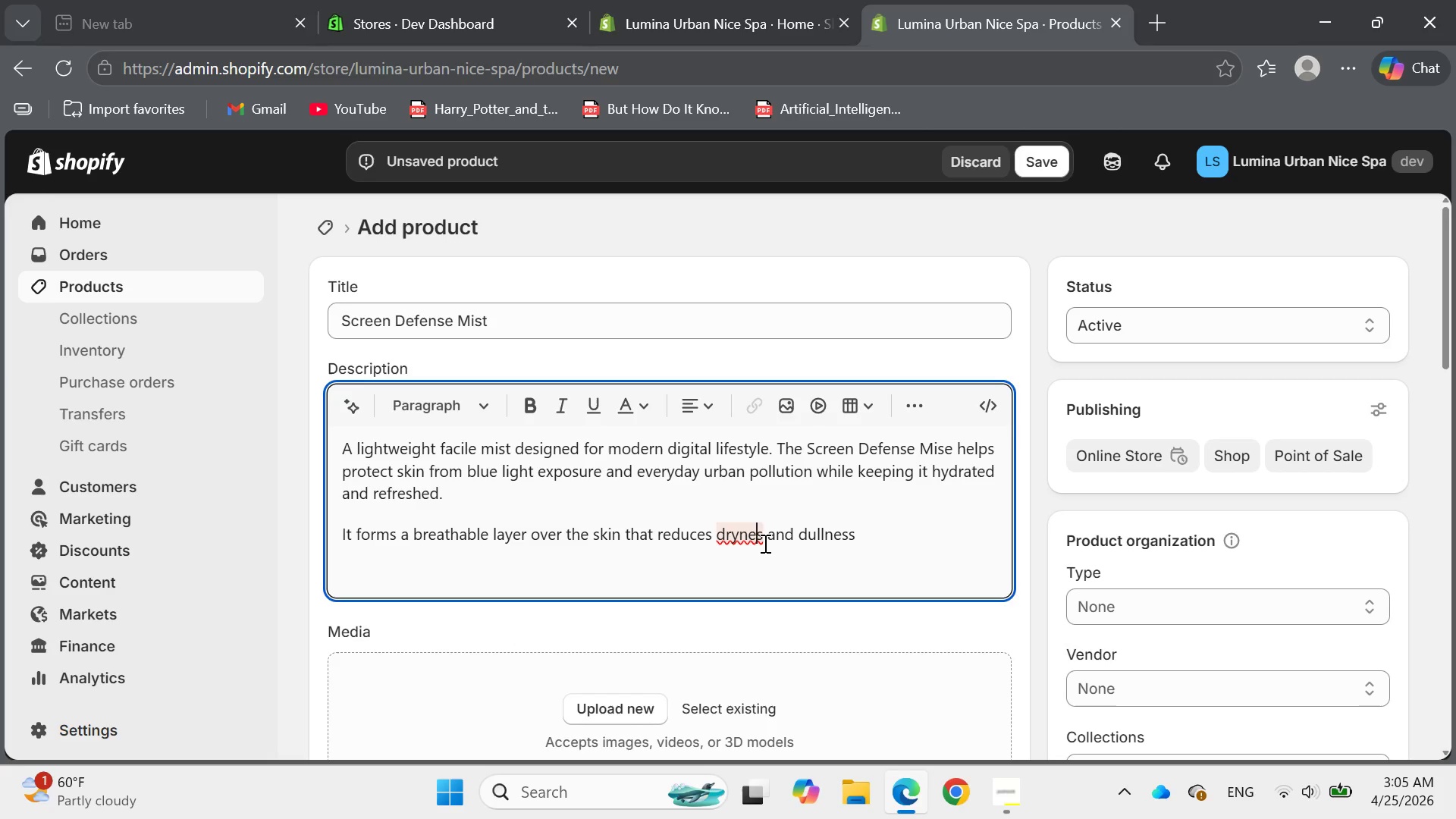 
key(S)
 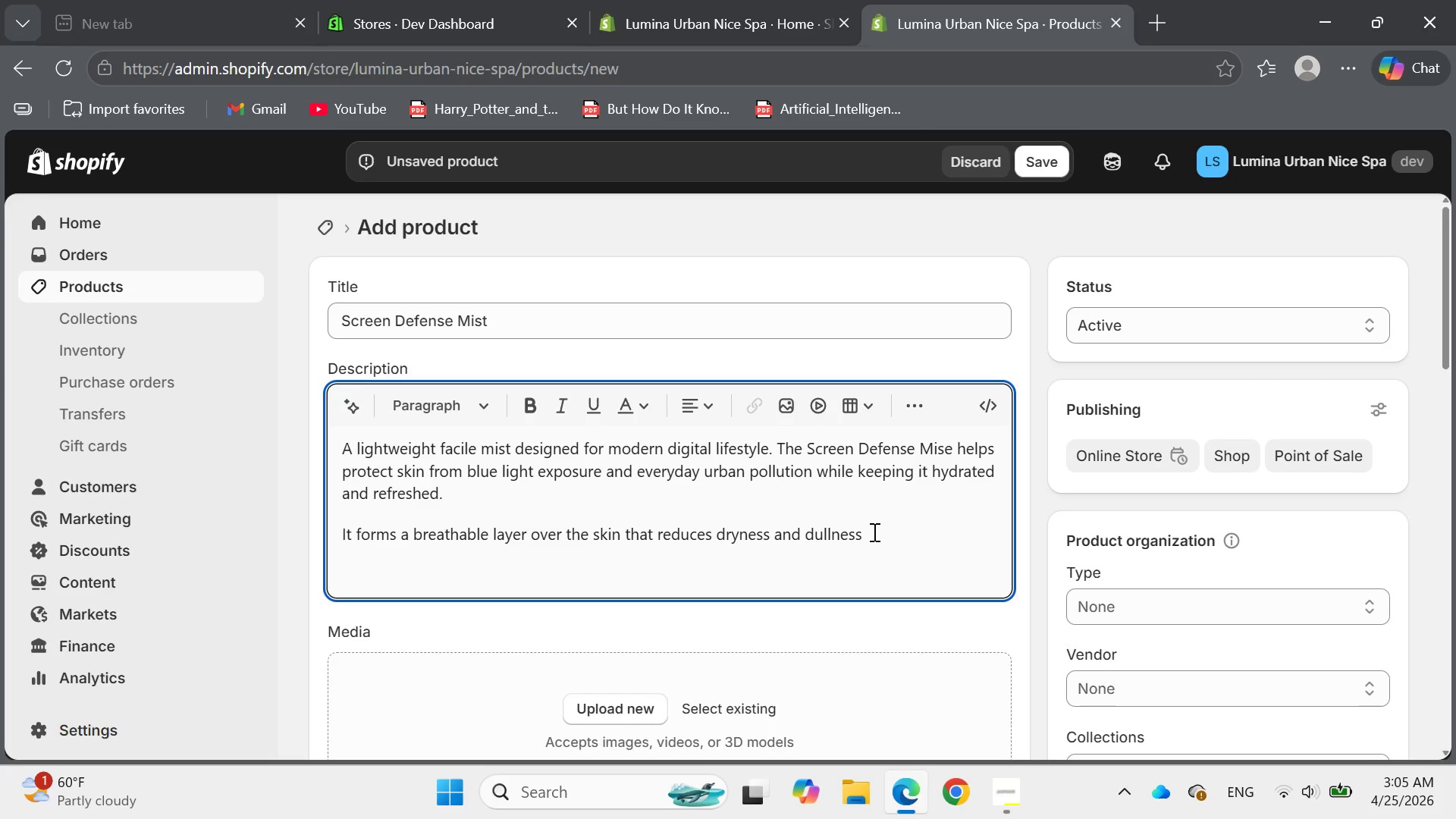 
left_click([873, 532])
 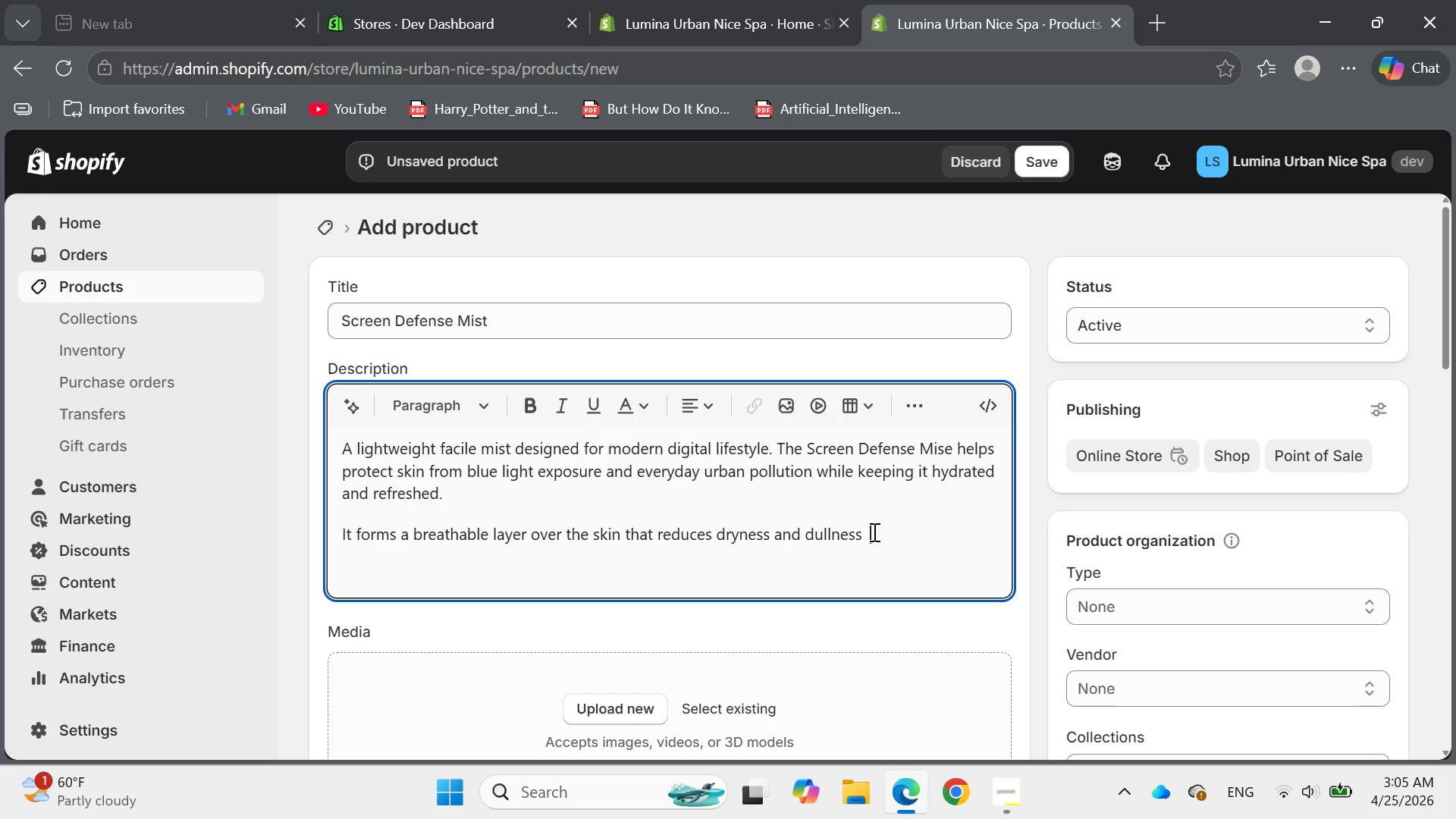 
type(caused by)
 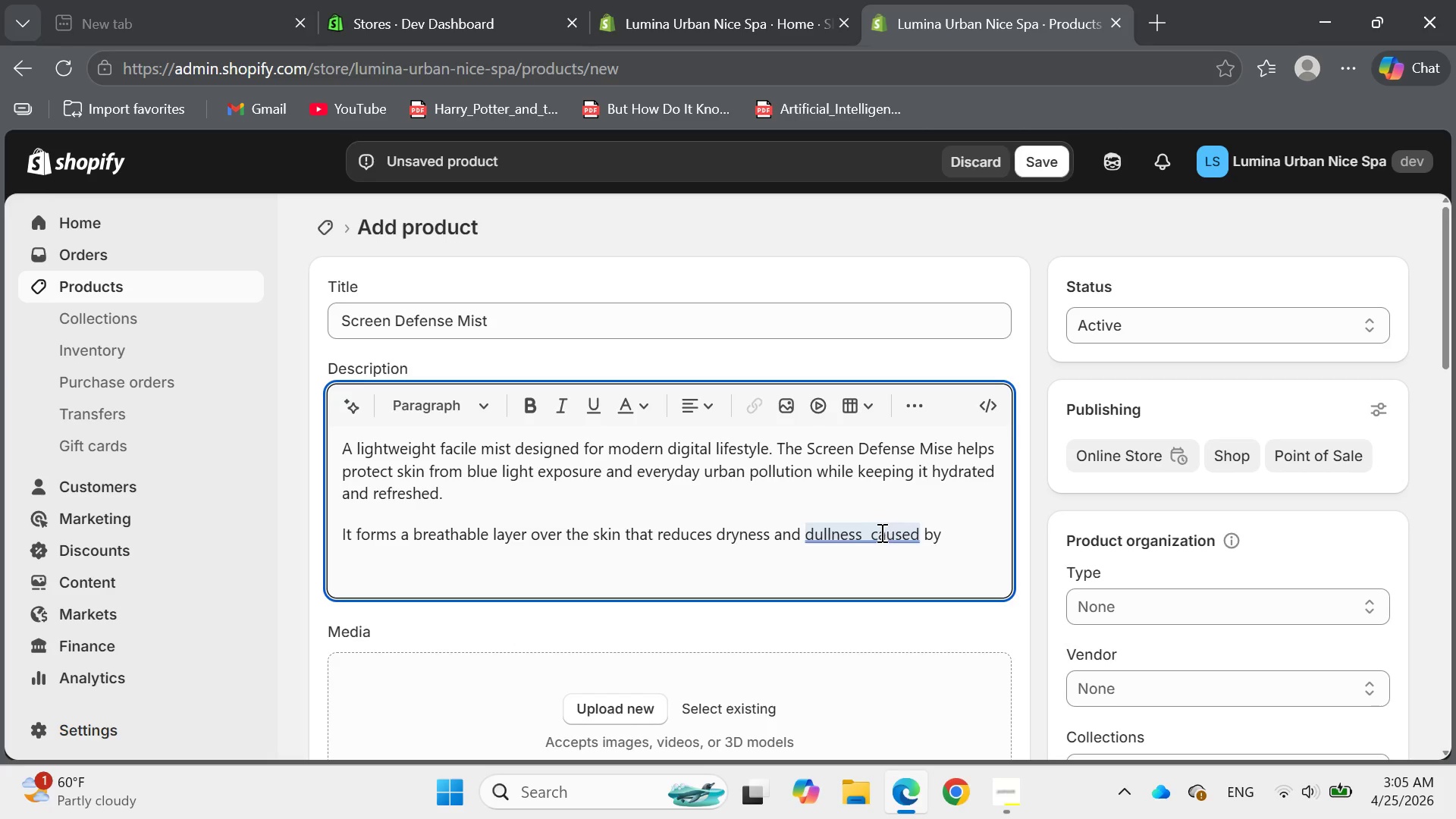 
left_click([868, 533])
 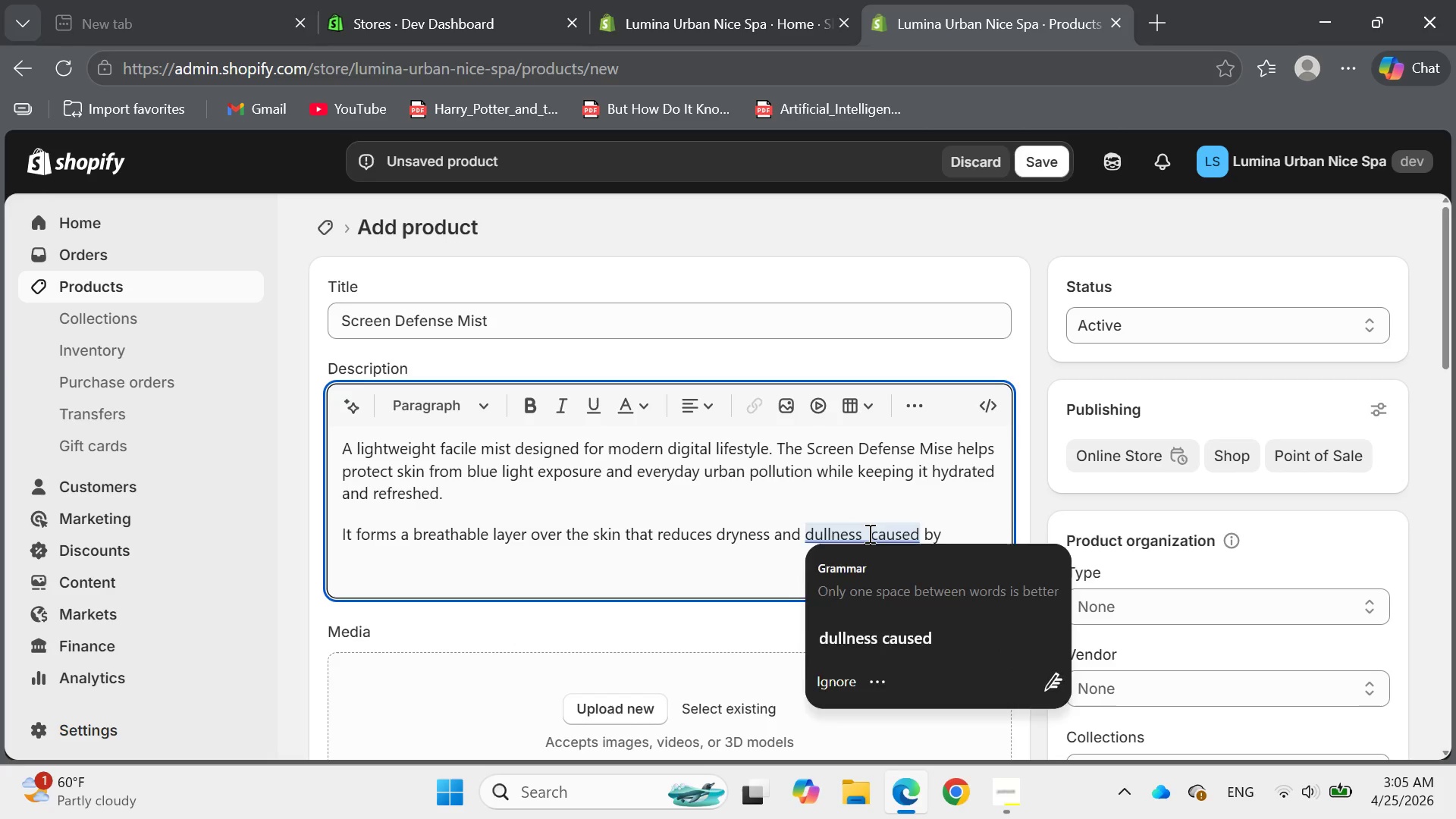 
key(Backspace)
 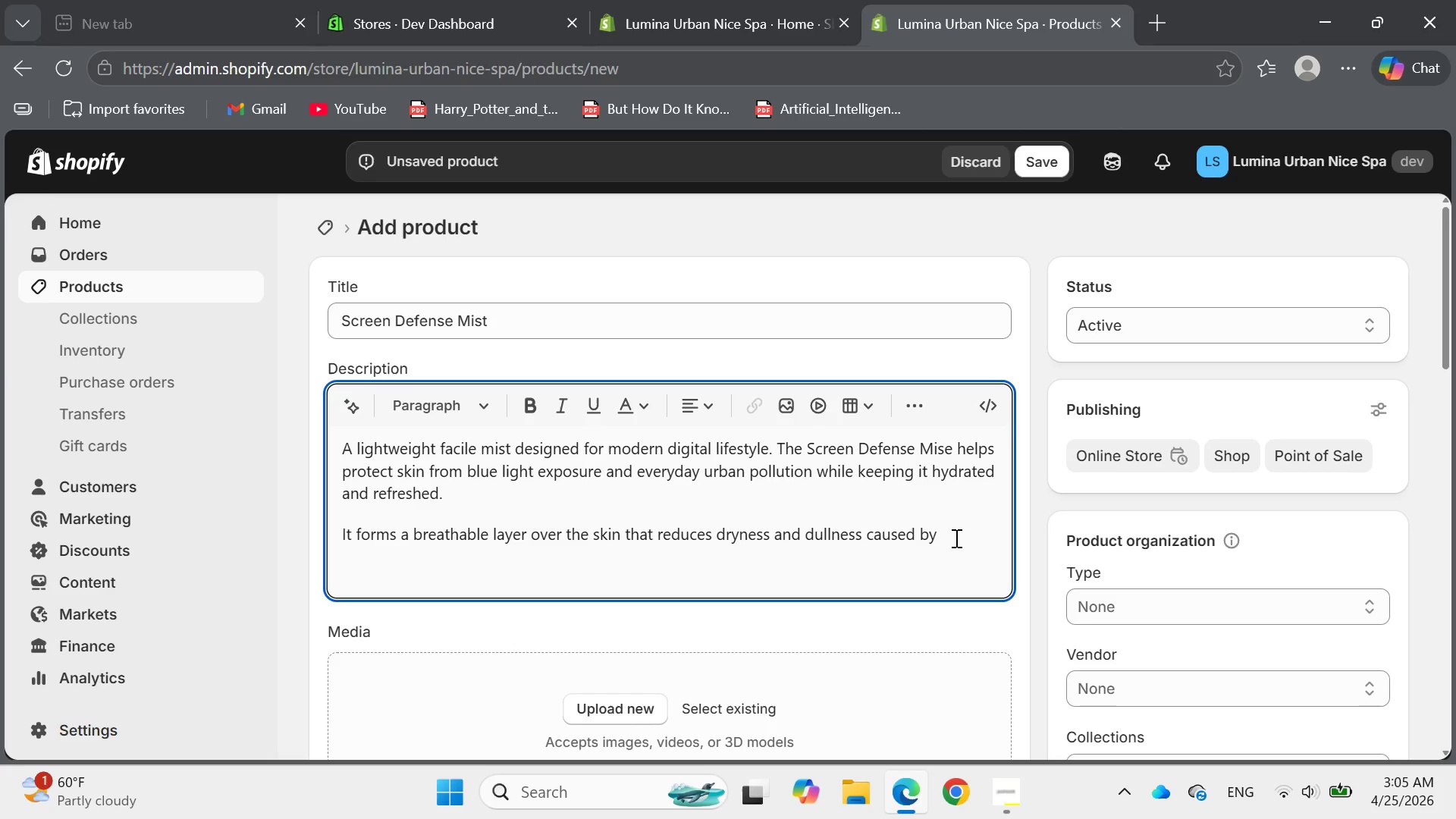 
left_click([949, 538])
 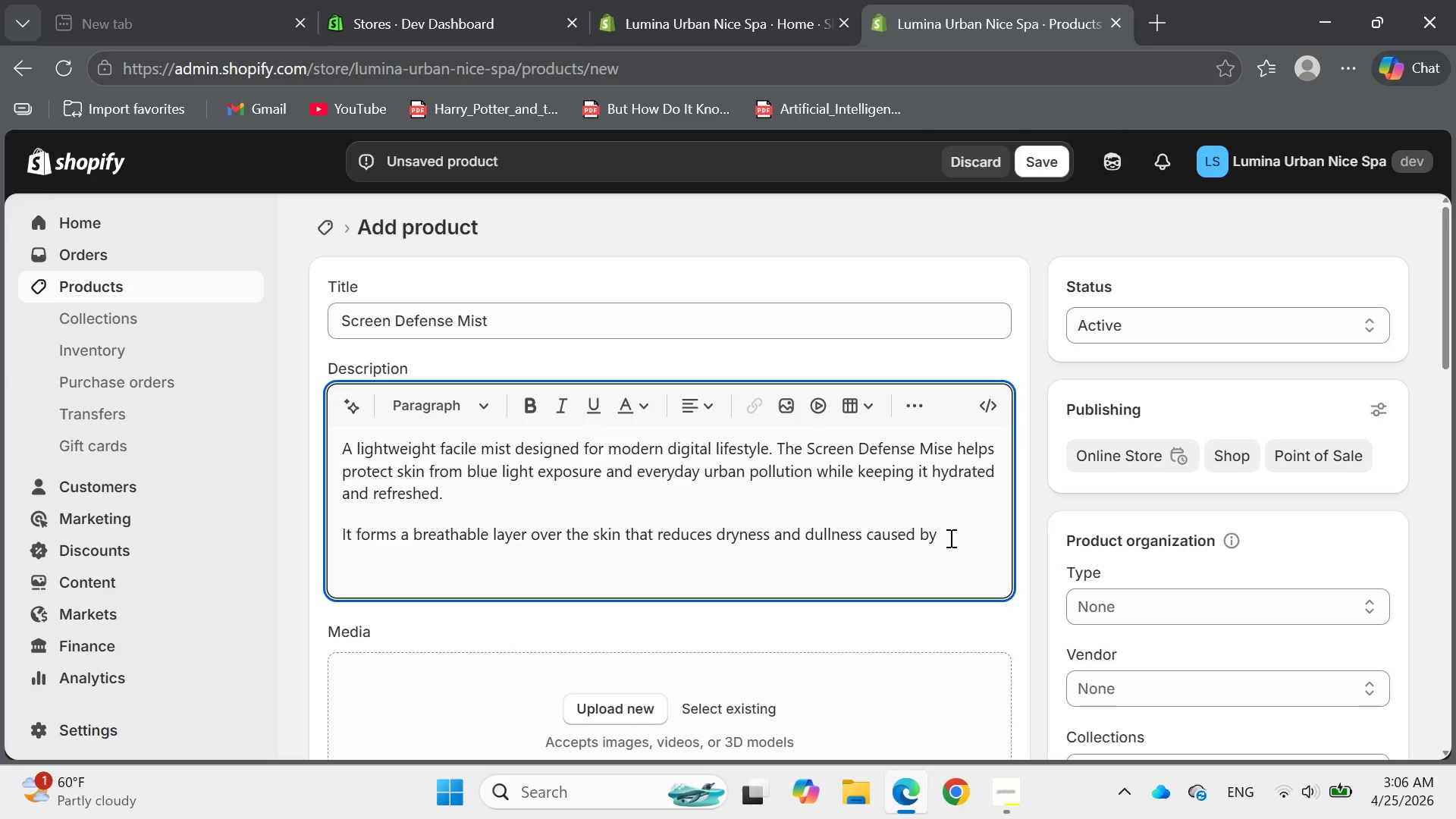 
type( lo)
 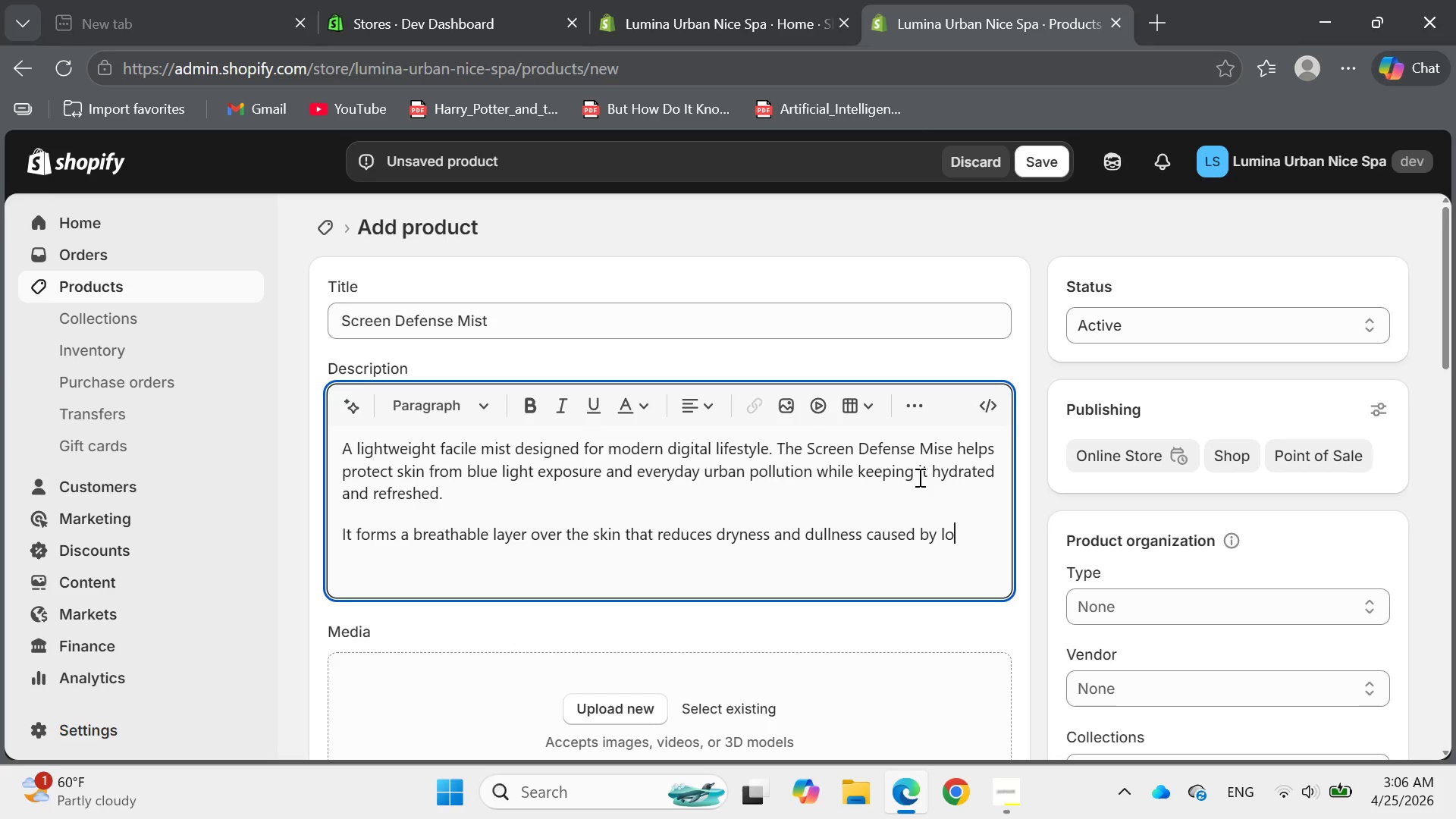 
type(ng screen time )
key(Backspace)
type(. pr)
 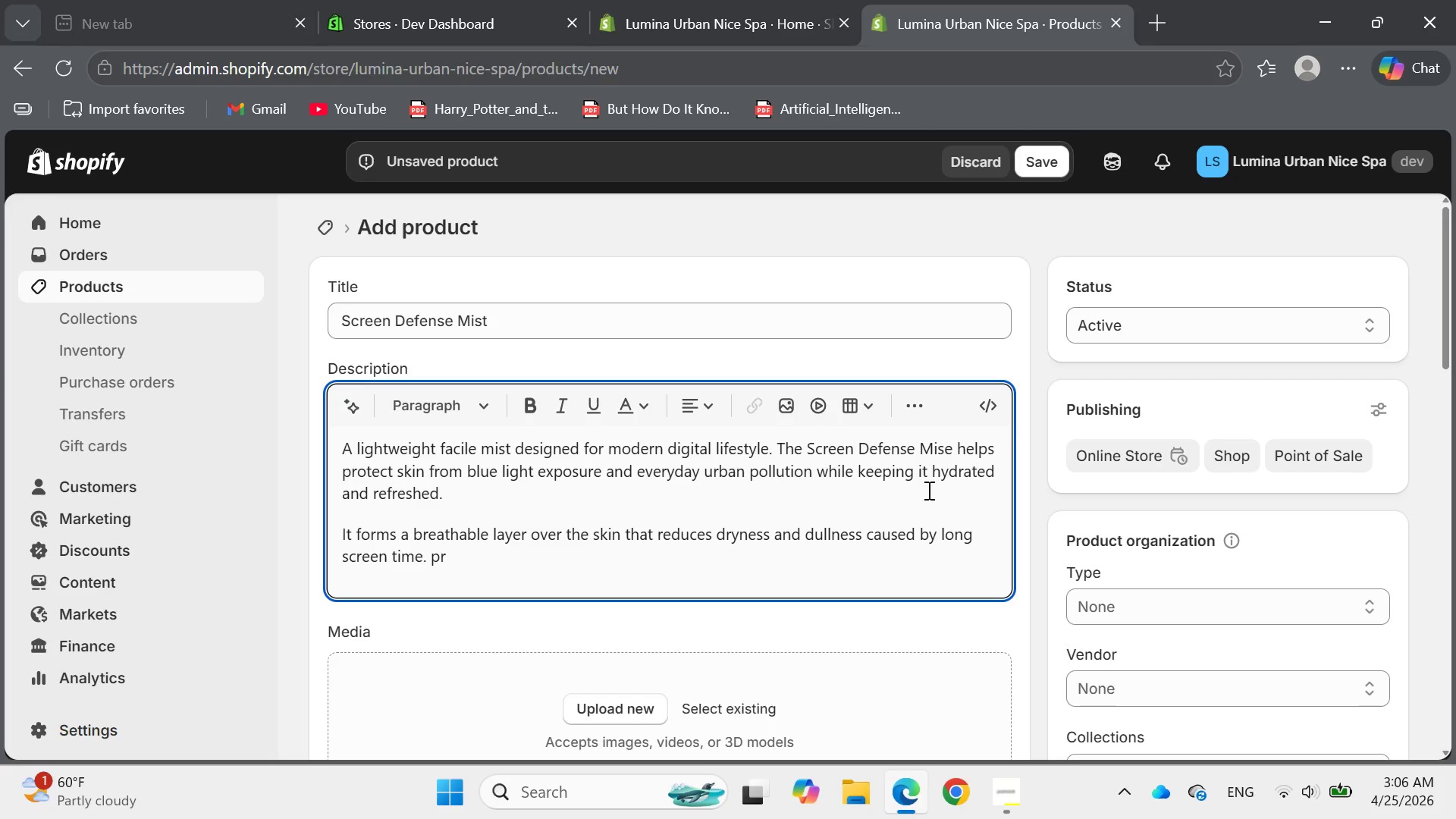 
wait(5.38)
 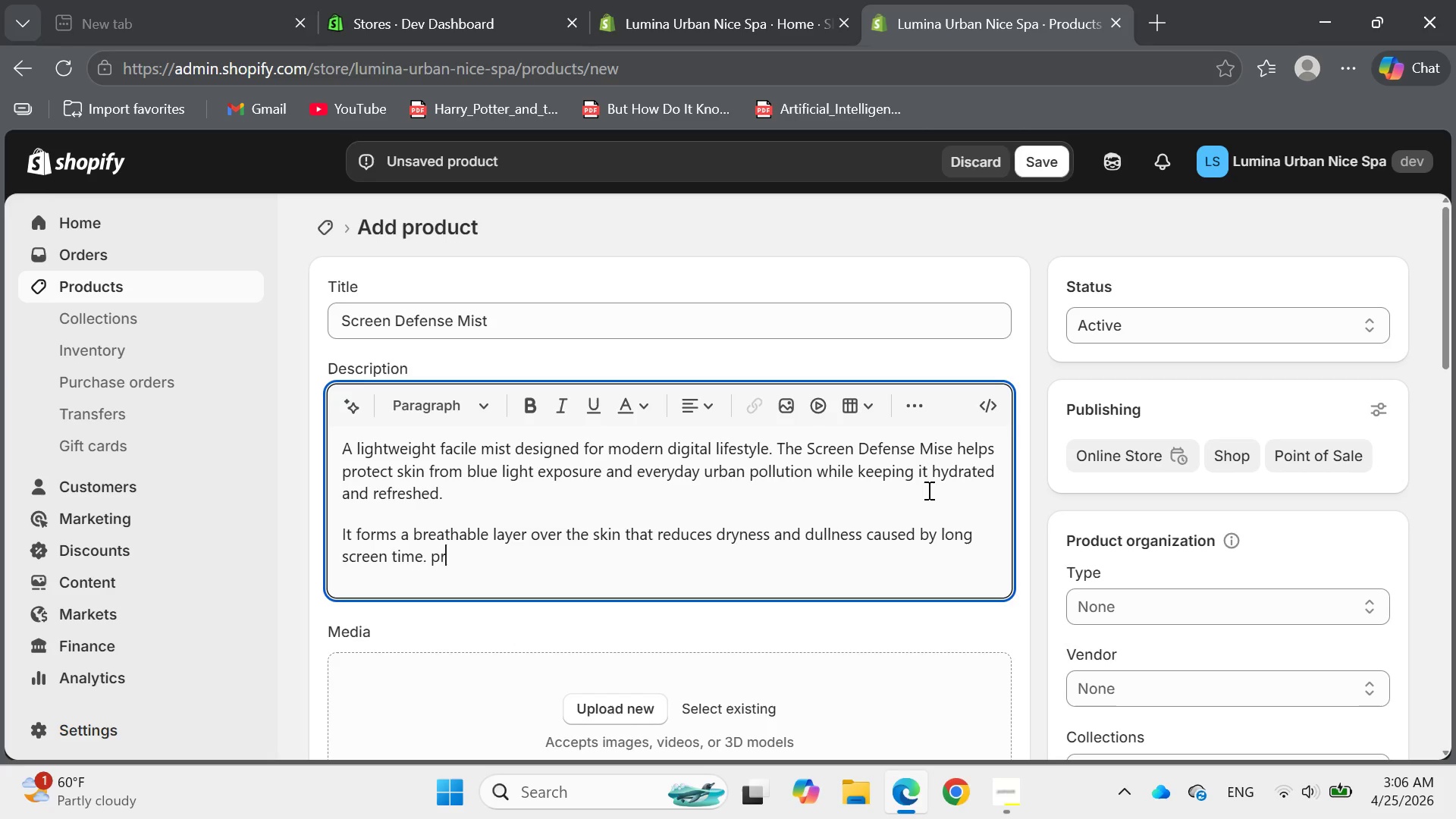 
key(Backspace)
type(erfact )
key(Backspace)
key(Backspace)
key(Backspace)
key(Backspace)
type(ect for )
 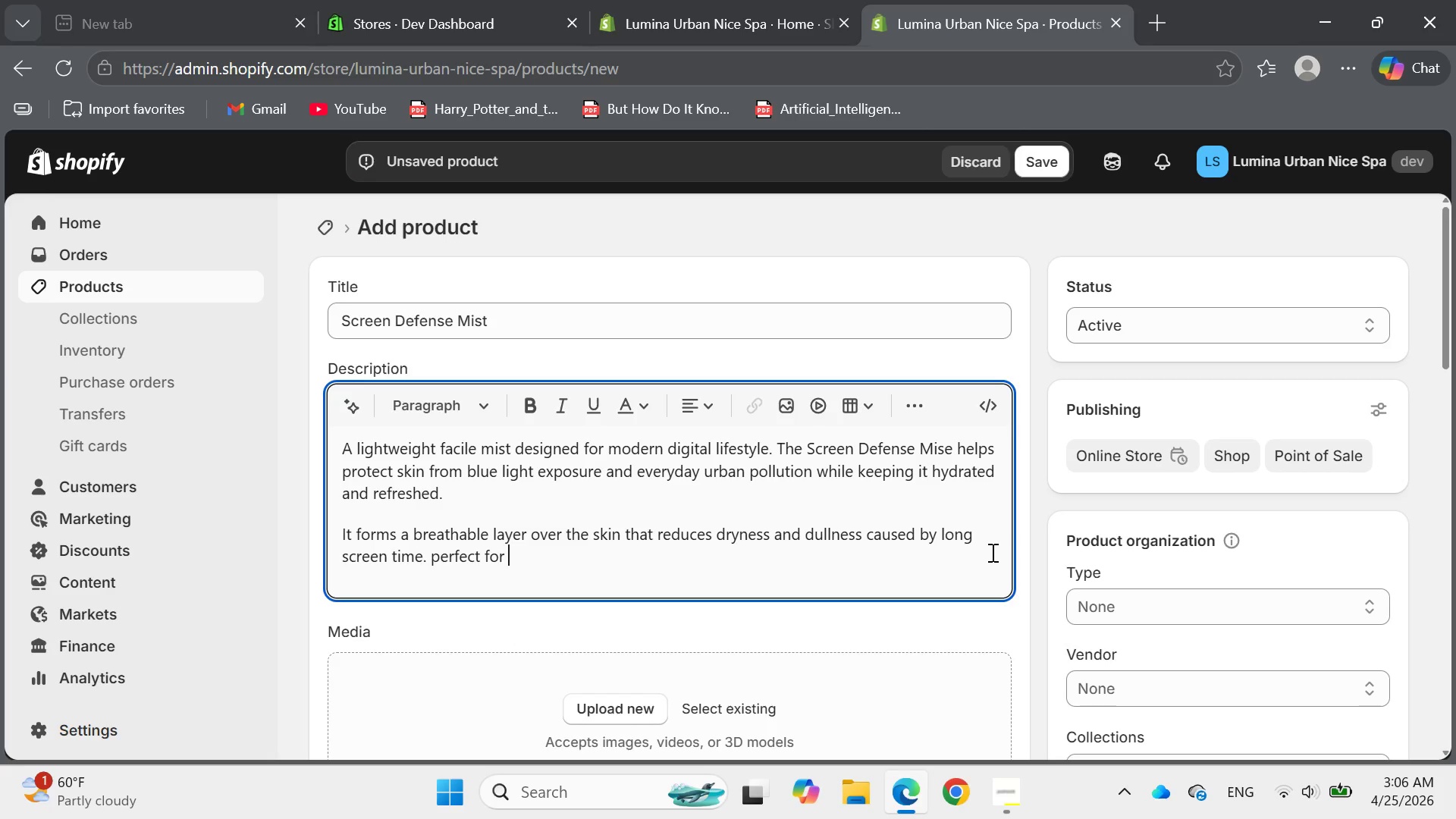 
type(daily use , it gives your skin an instant boost of freshness whenever it feels tired )
key(Backspace)
type(,)
 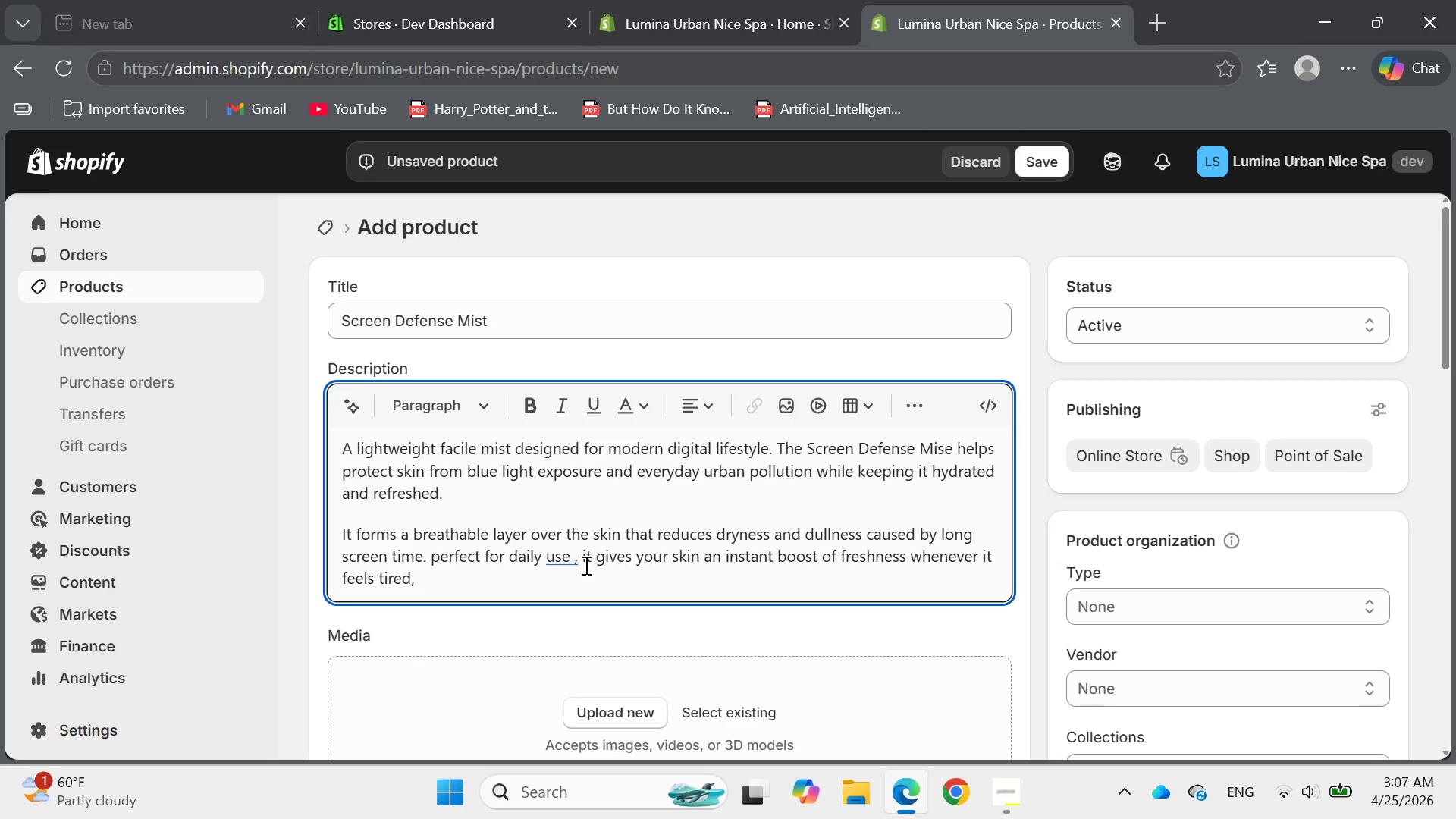 
left_click([570, 560])
 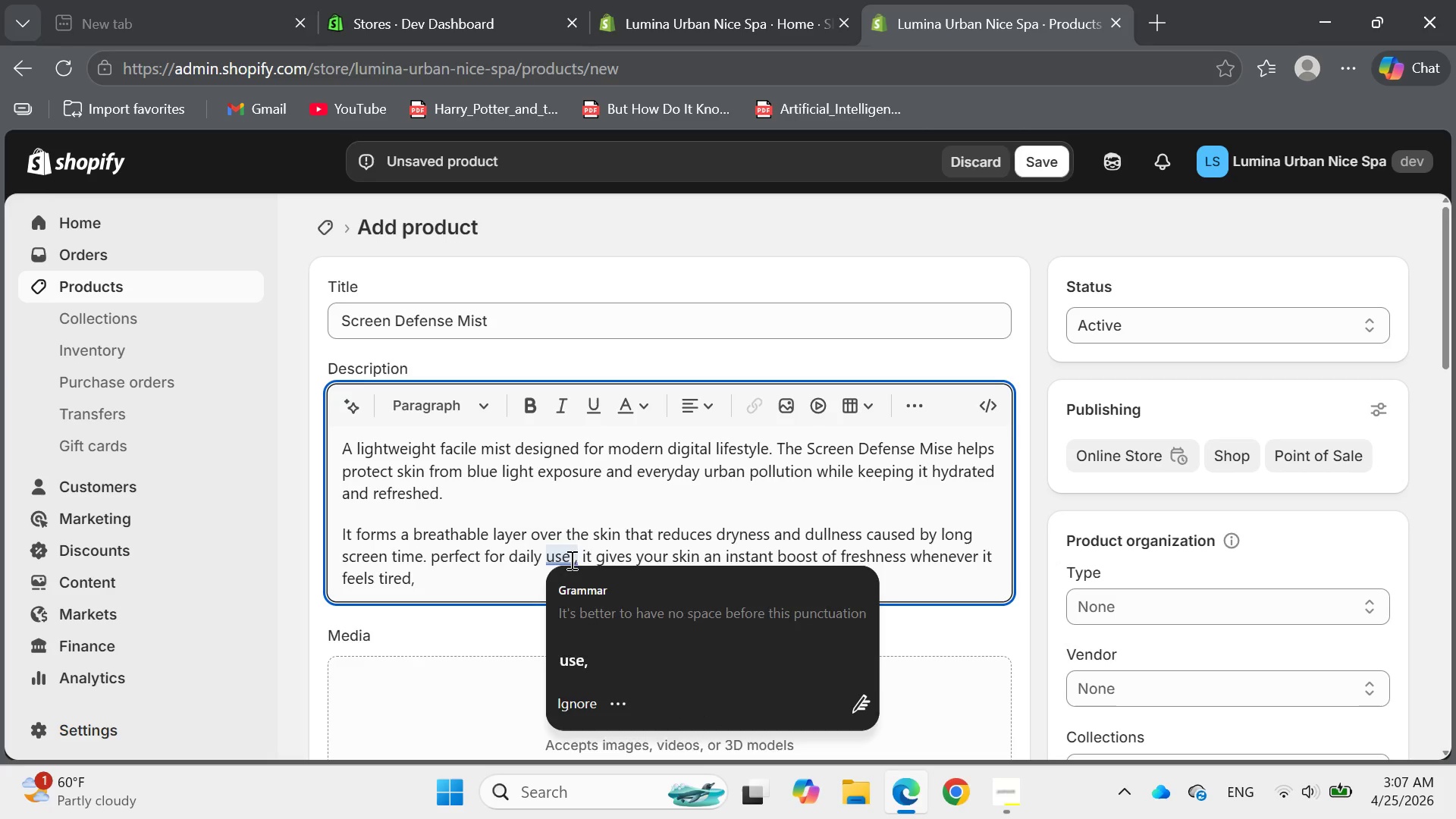 
key(Backspace)
 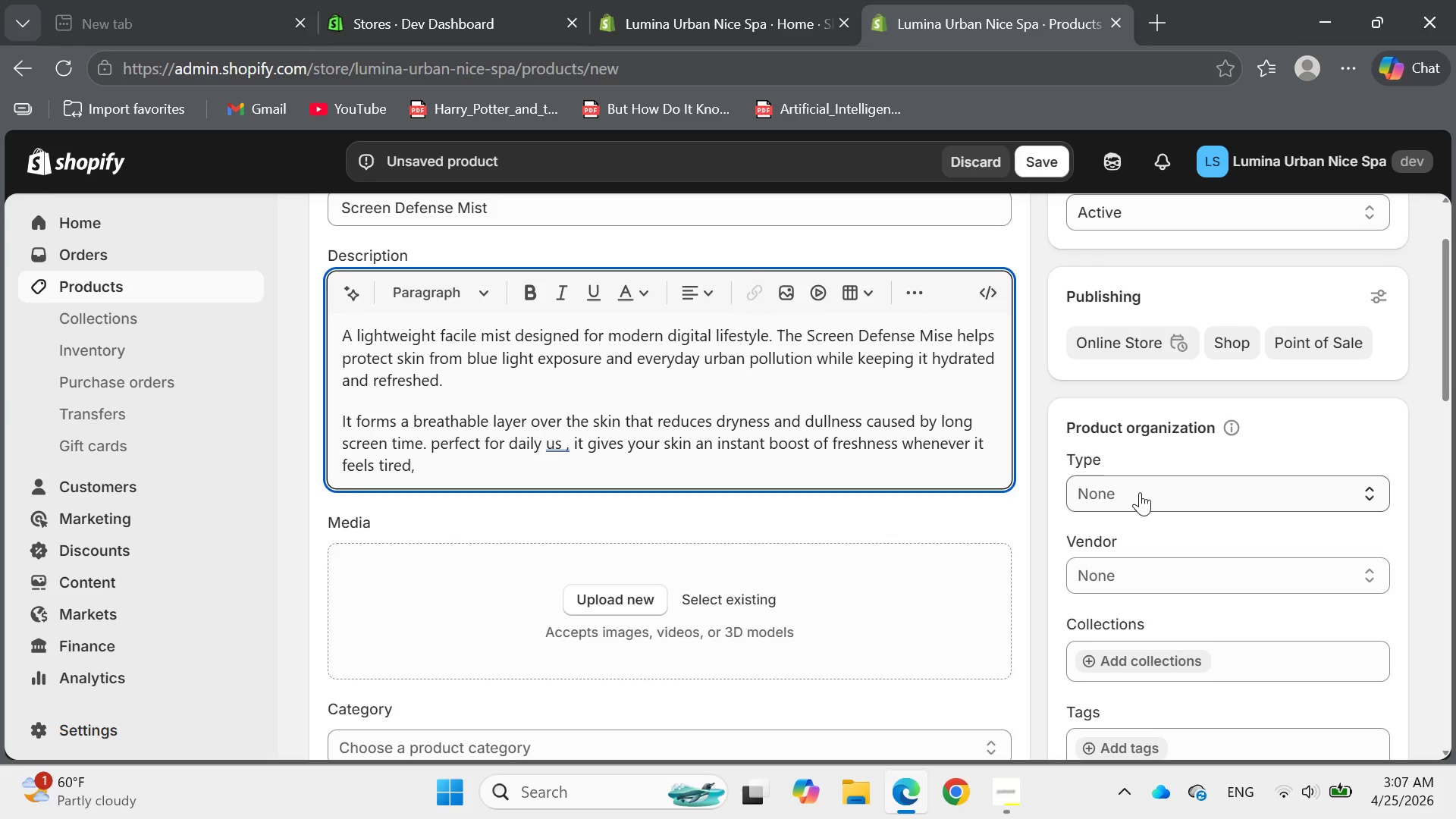 
wait(9.17)
 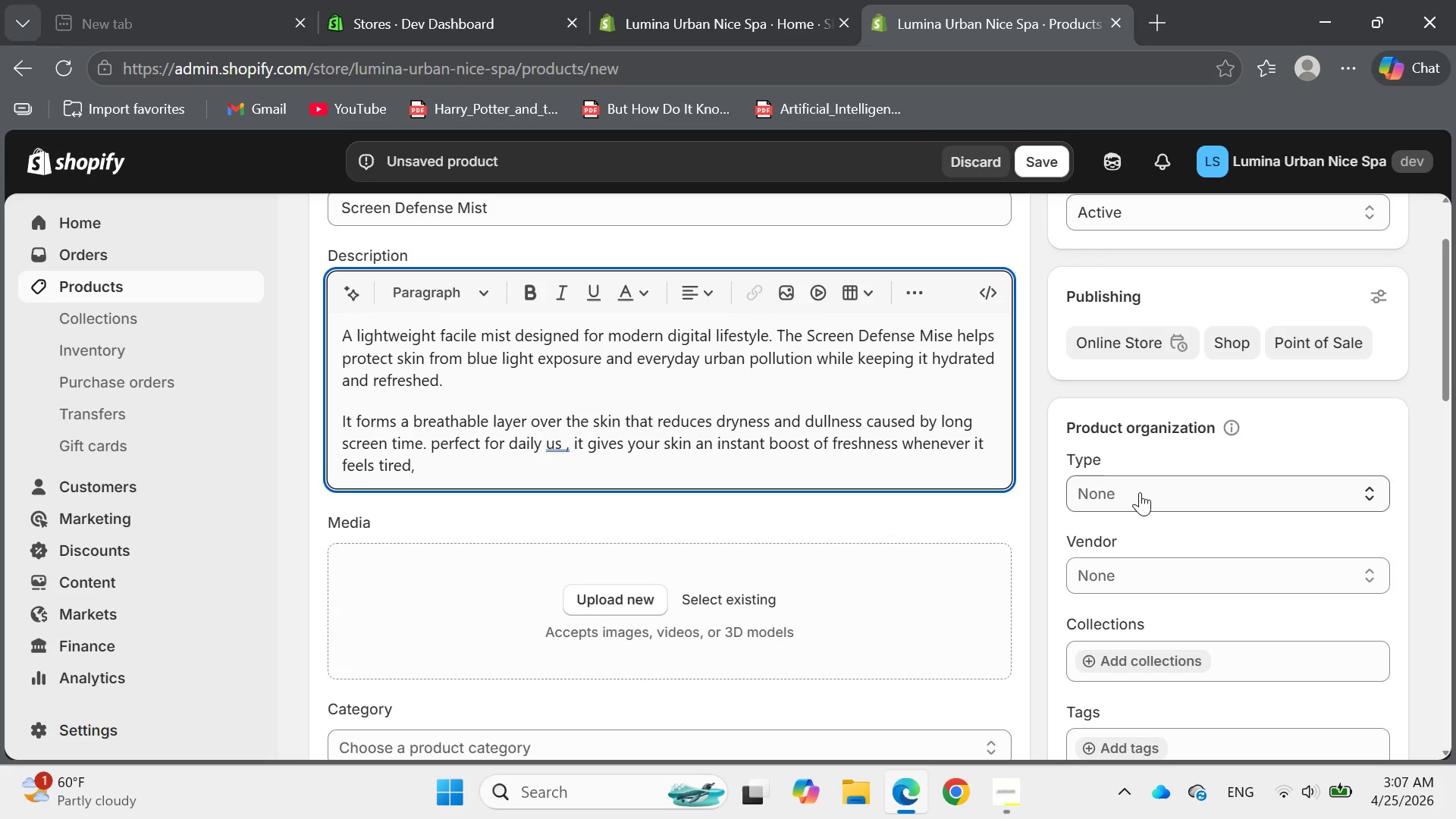 
left_click([1122, 487])
 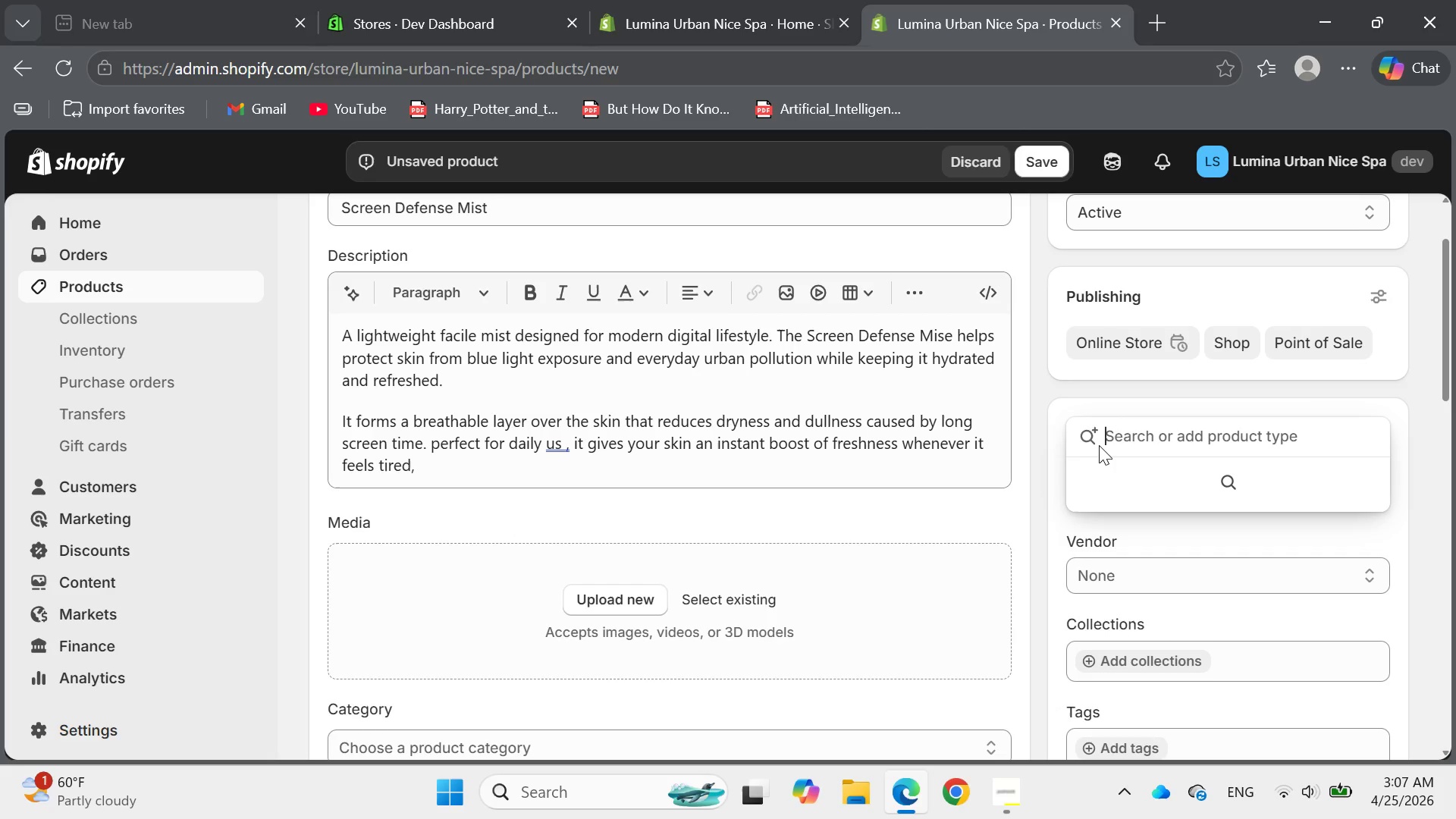 
type(ski)
key(Backspace)
key(Backspace)
key(Backspace)
type(Skincare)
 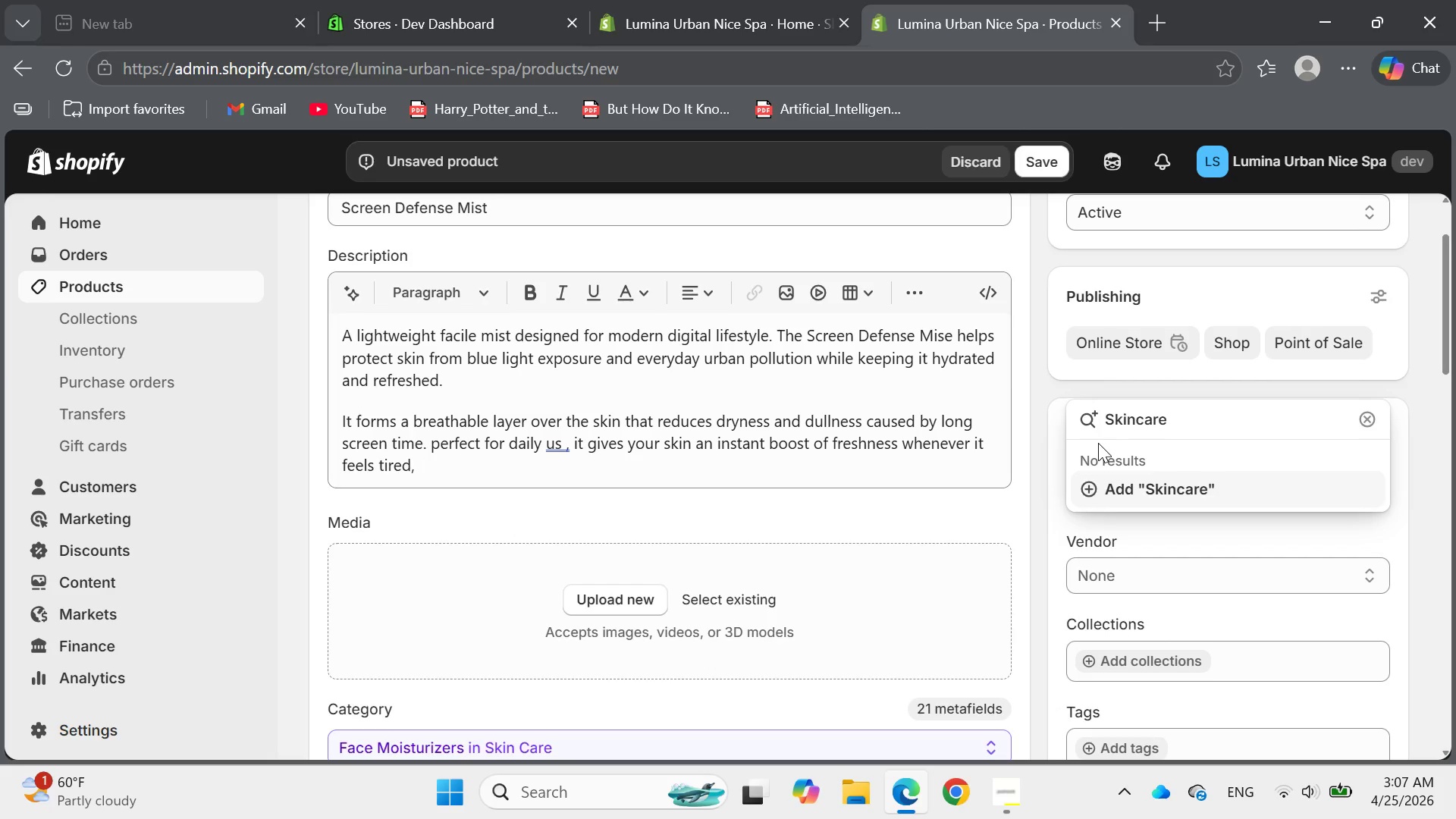 
key(Enter)
 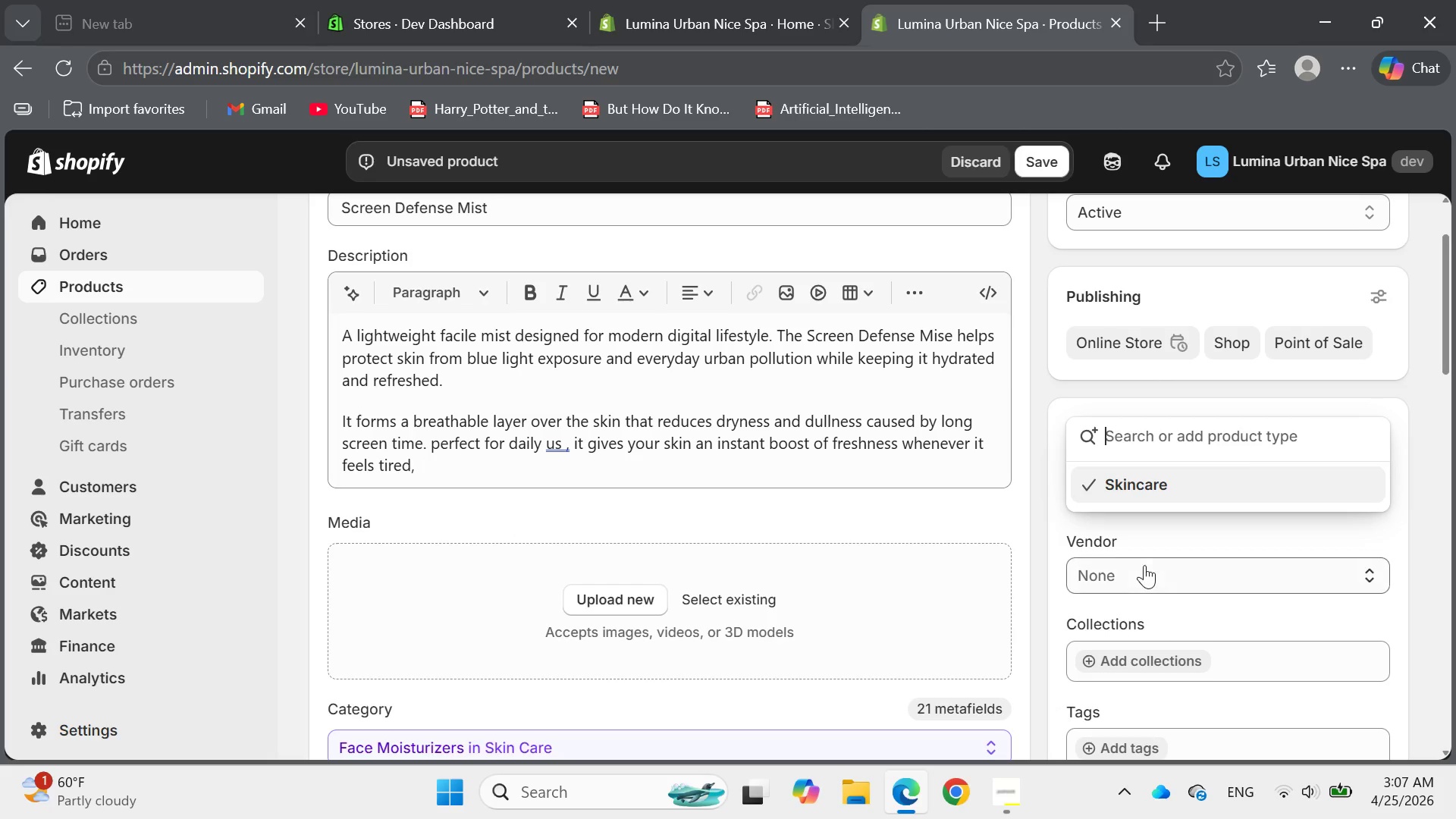 
left_click([1135, 569])
 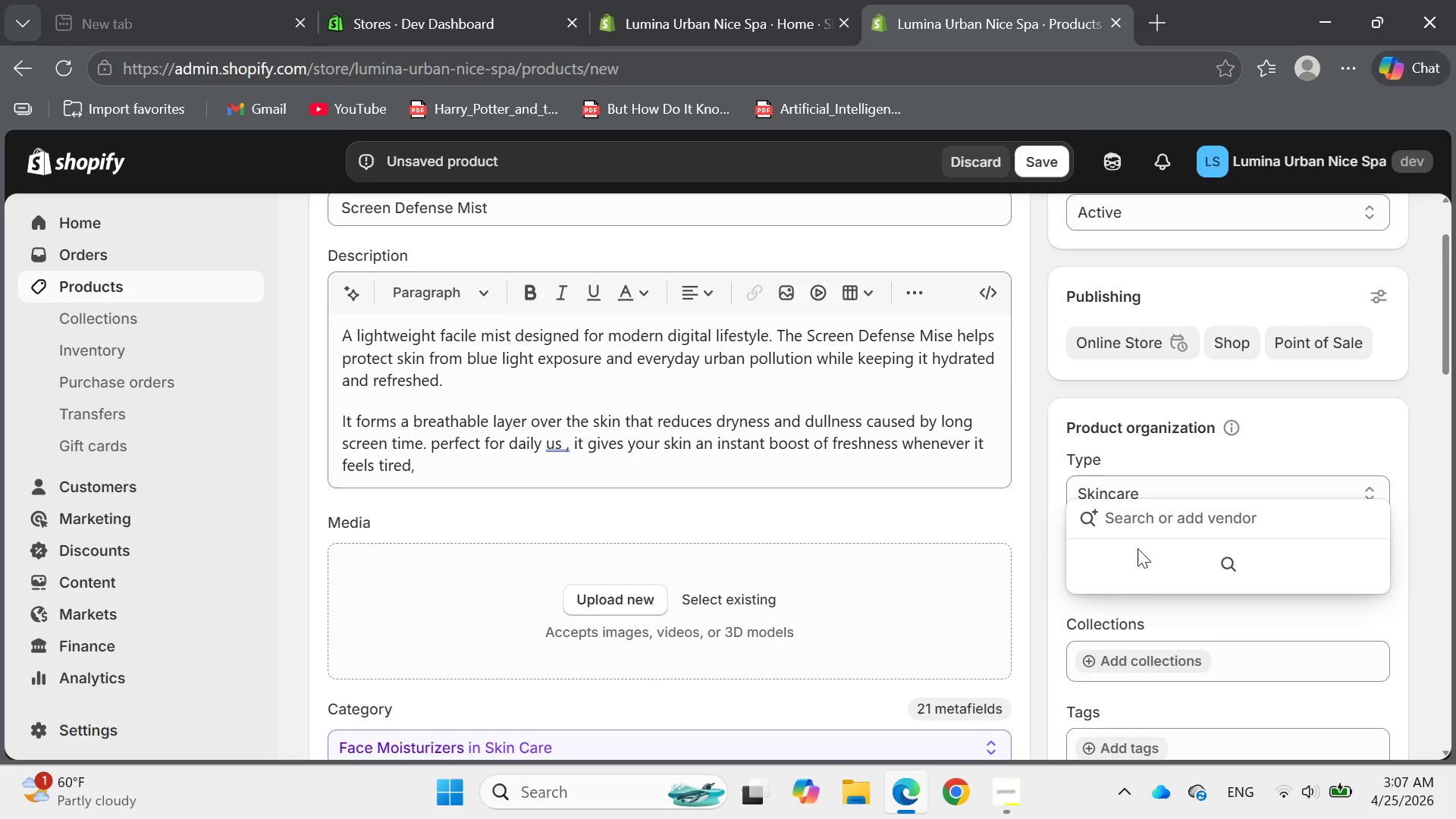 
key(CapsLock)
 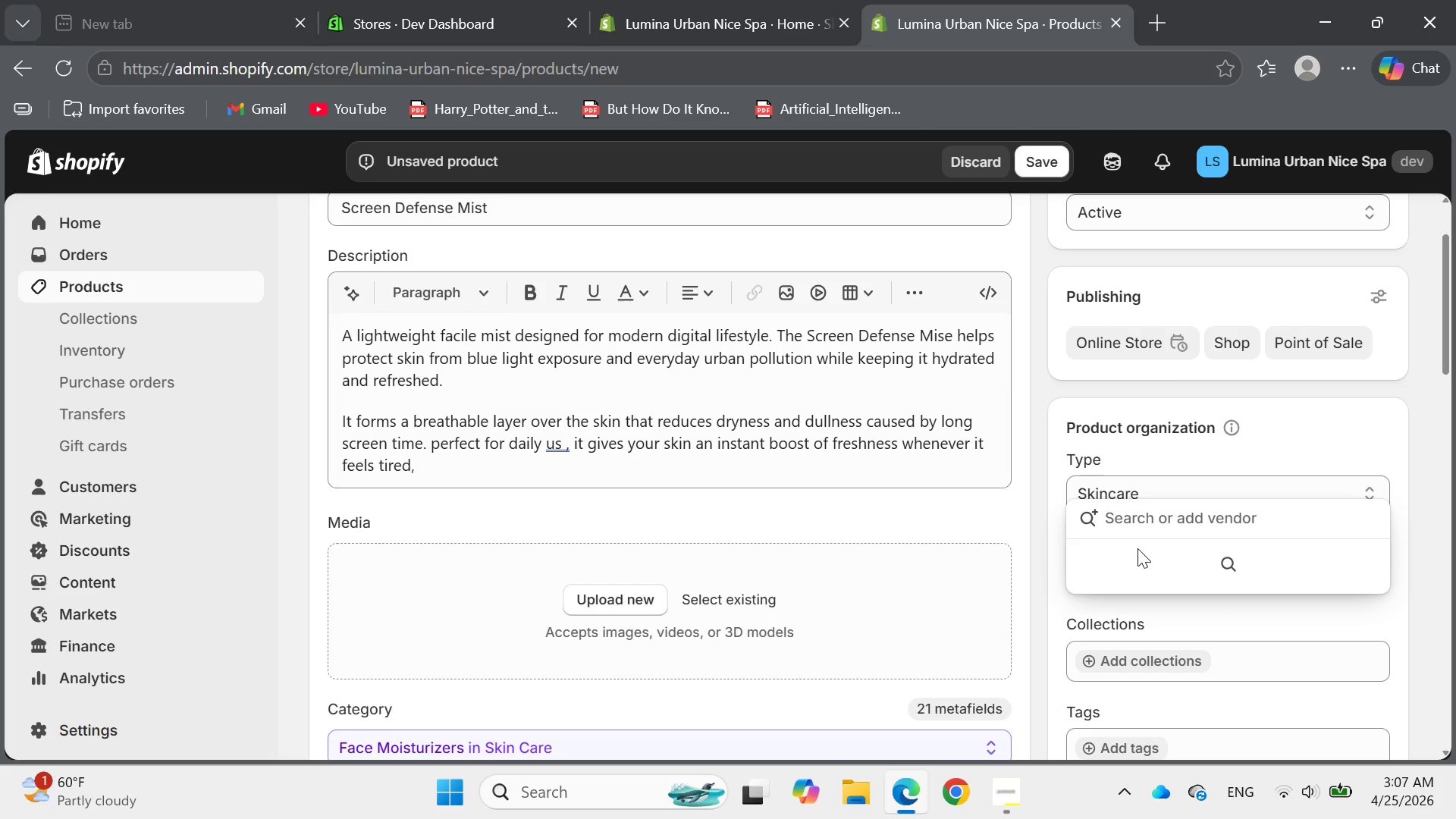 
key(L)
 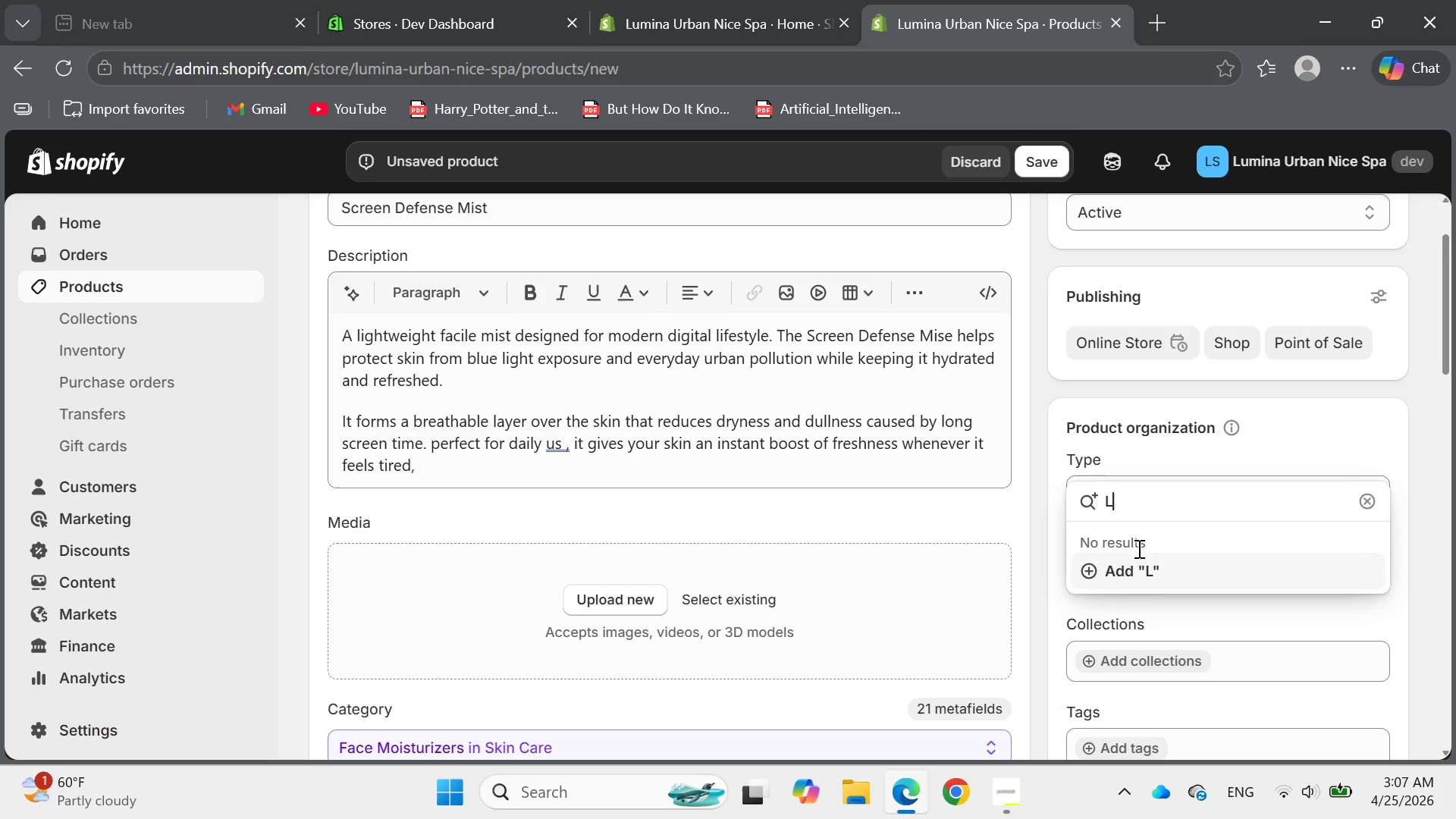 
key(CapsLock)
 